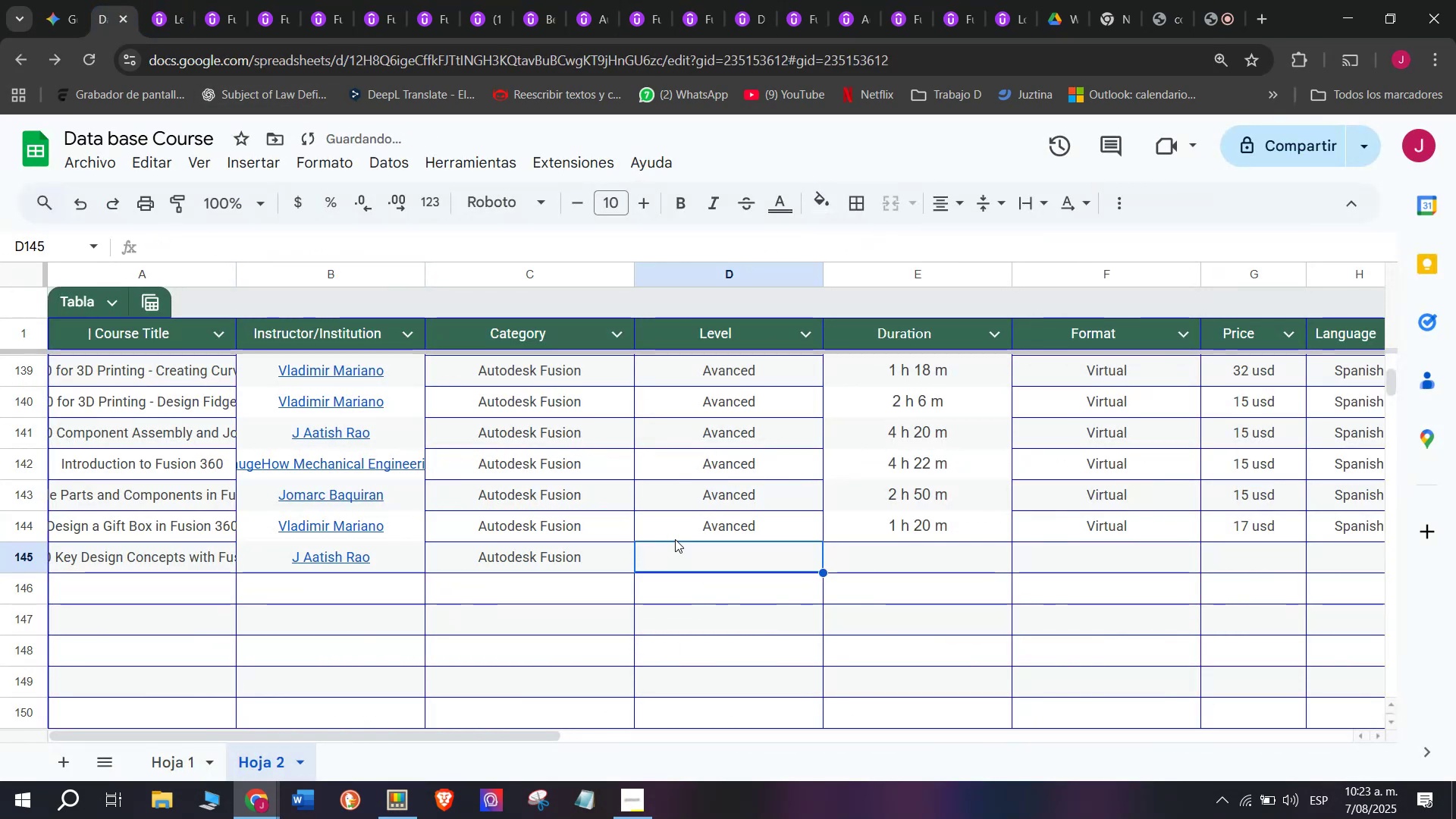 
double_click([675, 538])
 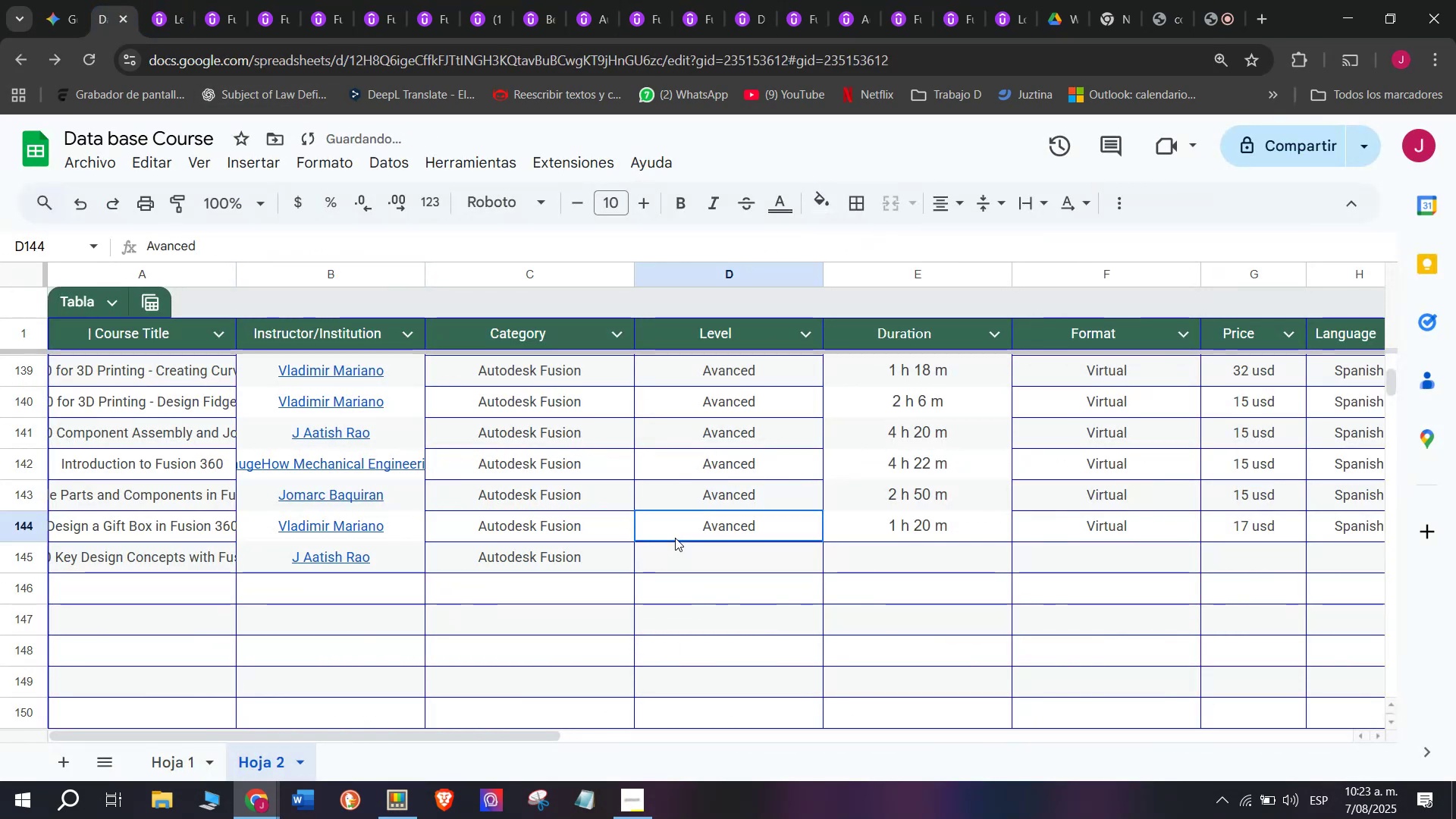 
key(Break)
 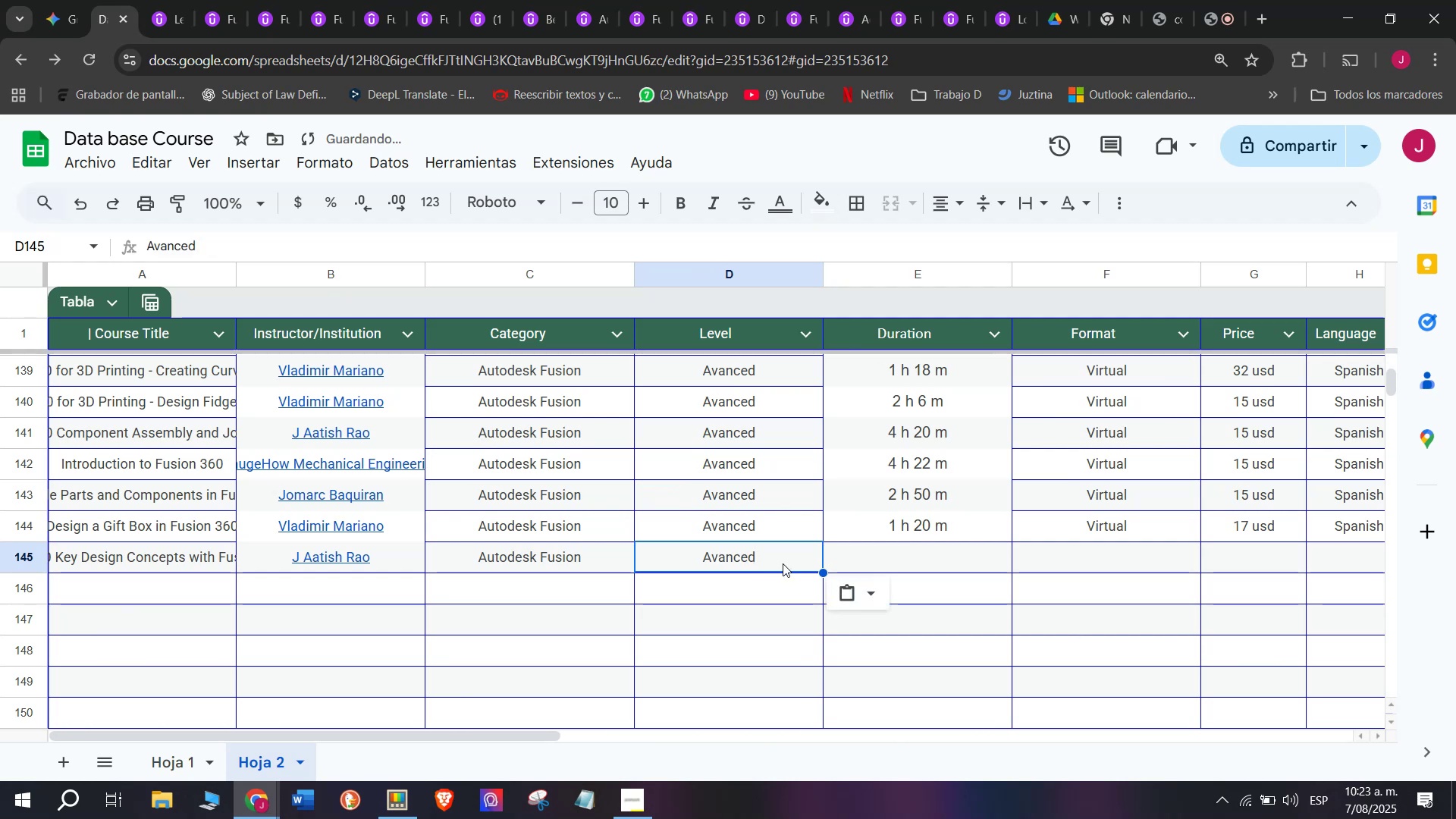 
key(Control+ControlLeft)
 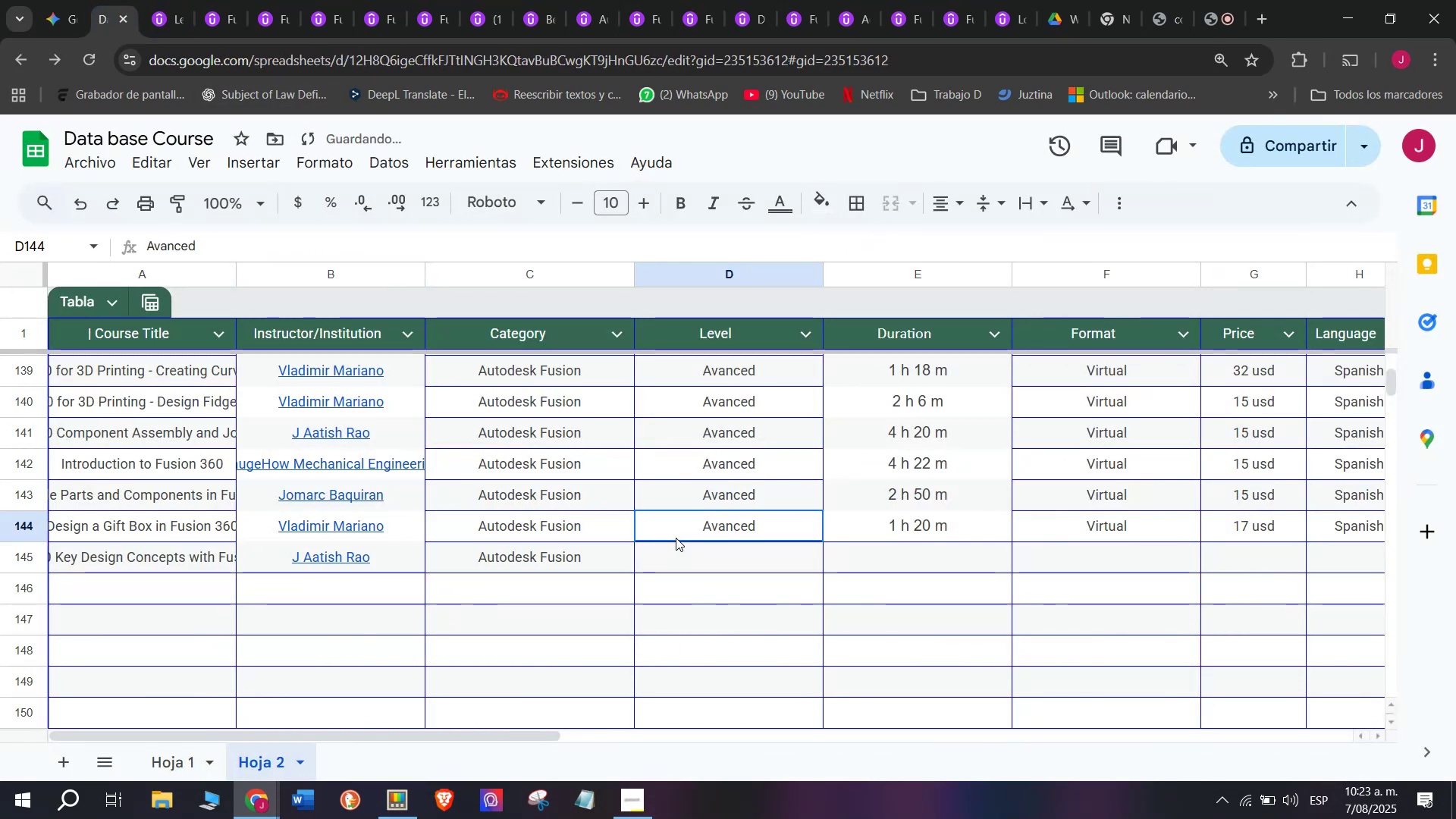 
key(Control+C)
 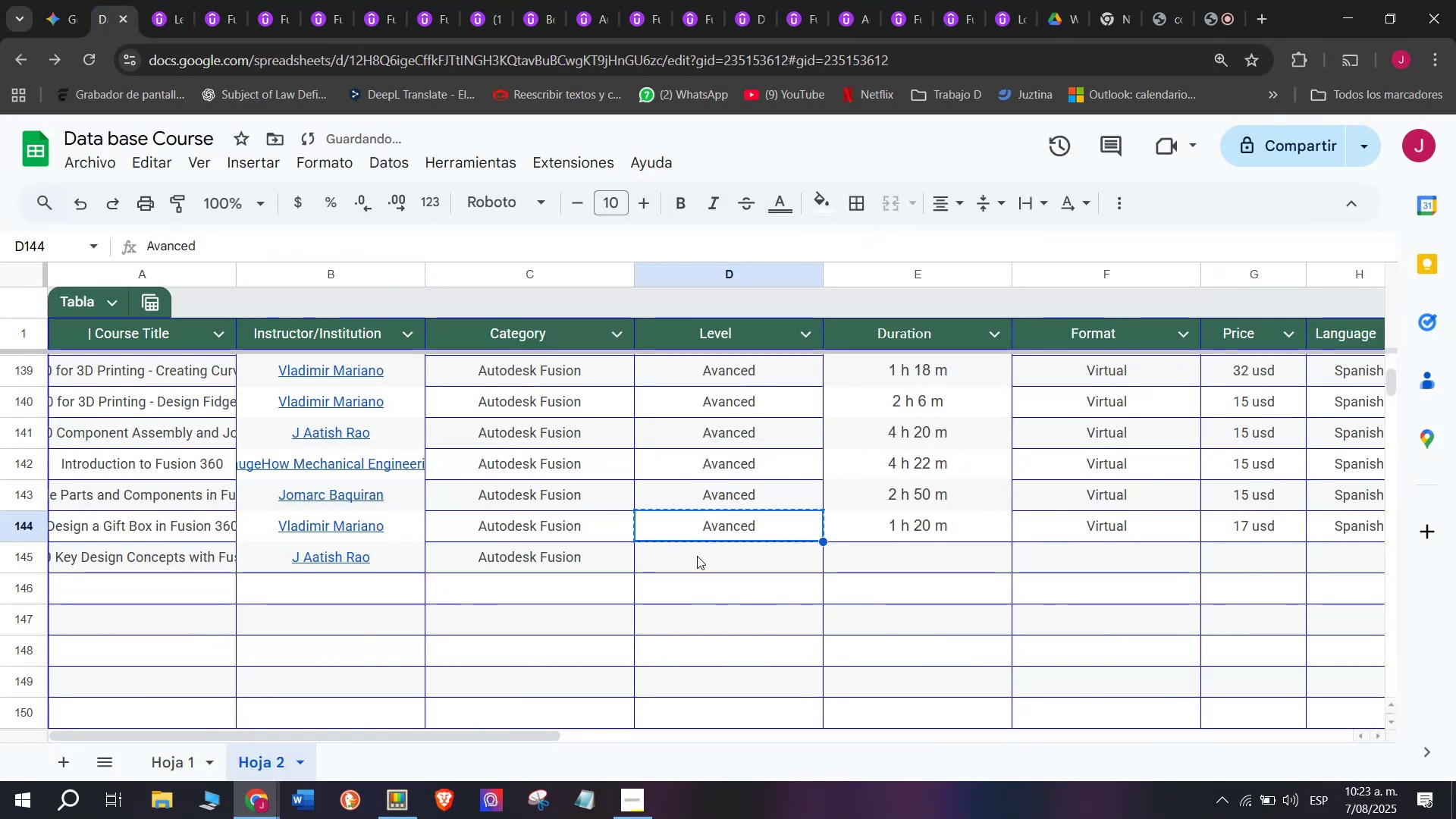 
triple_click([697, 556])
 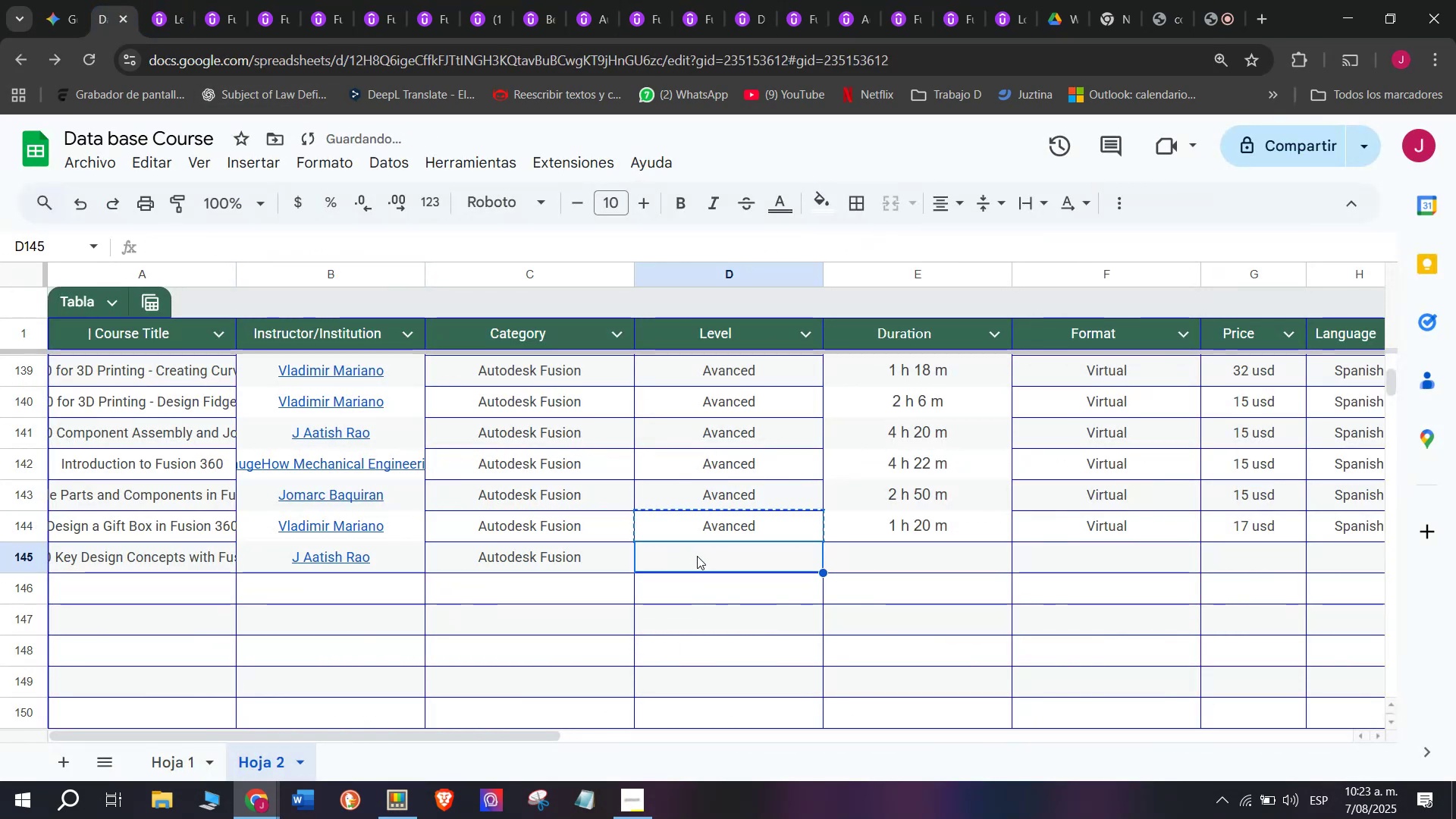 
key(Z)
 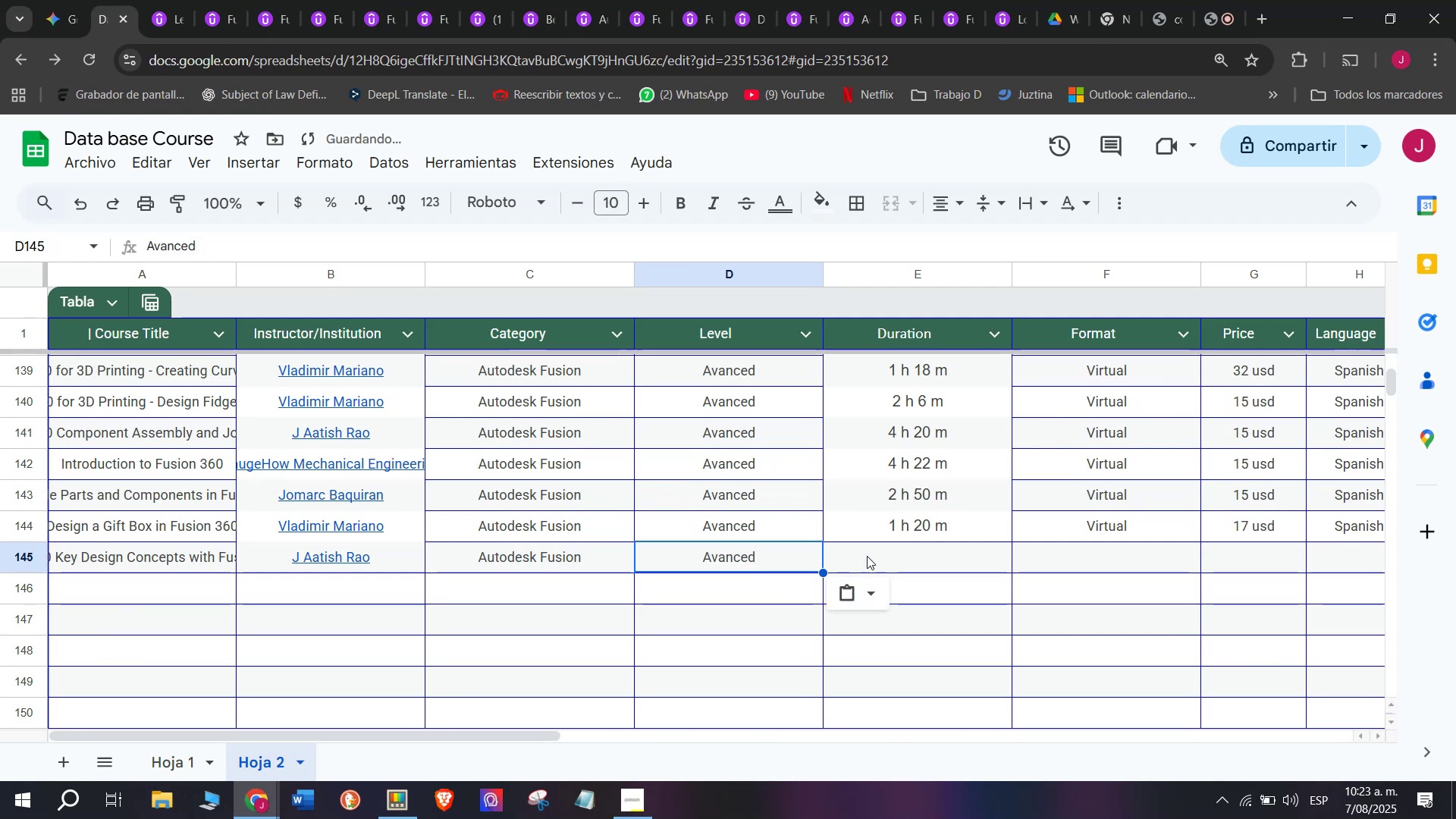 
key(Control+ControlLeft)
 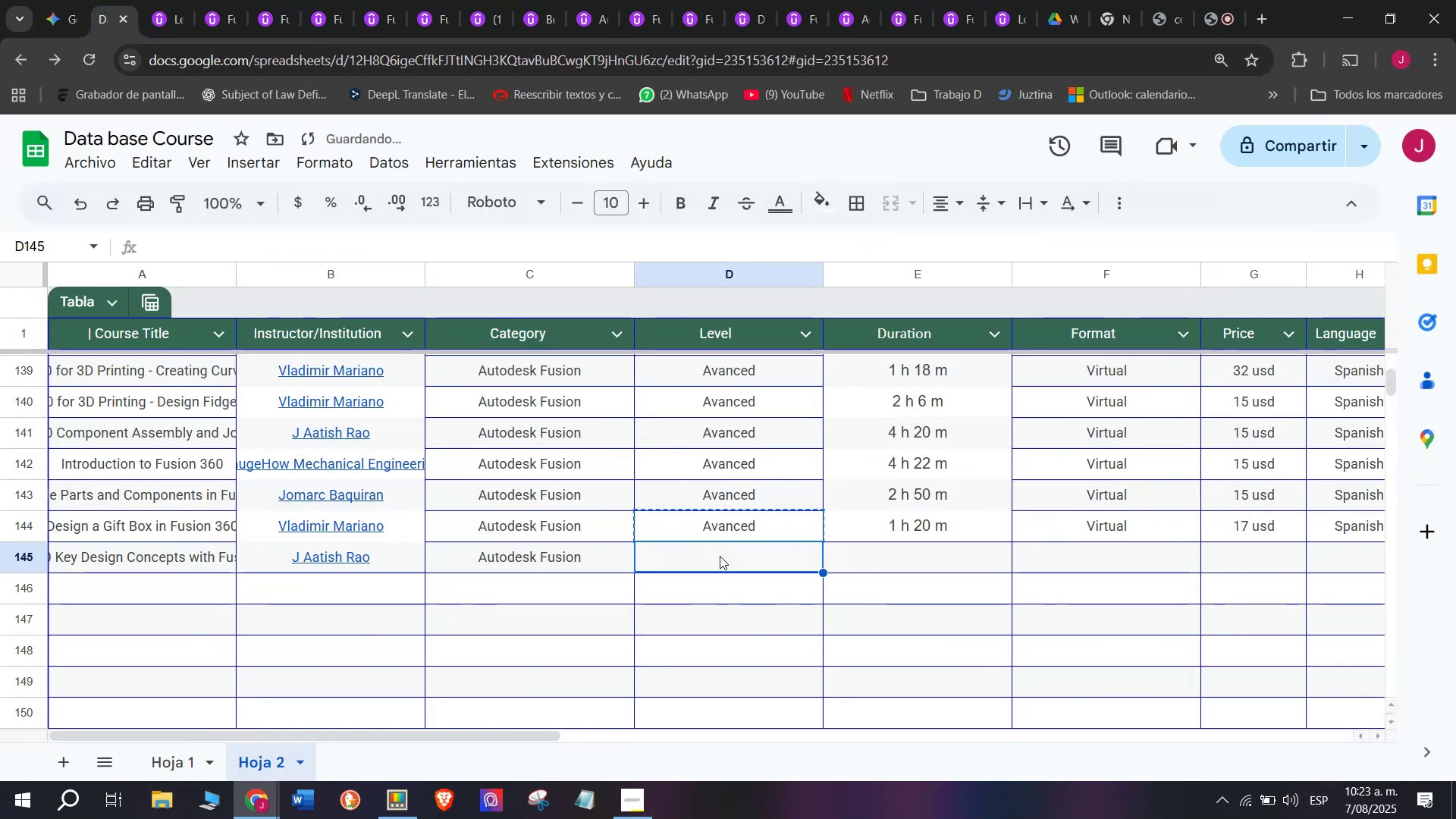 
key(Control+V)
 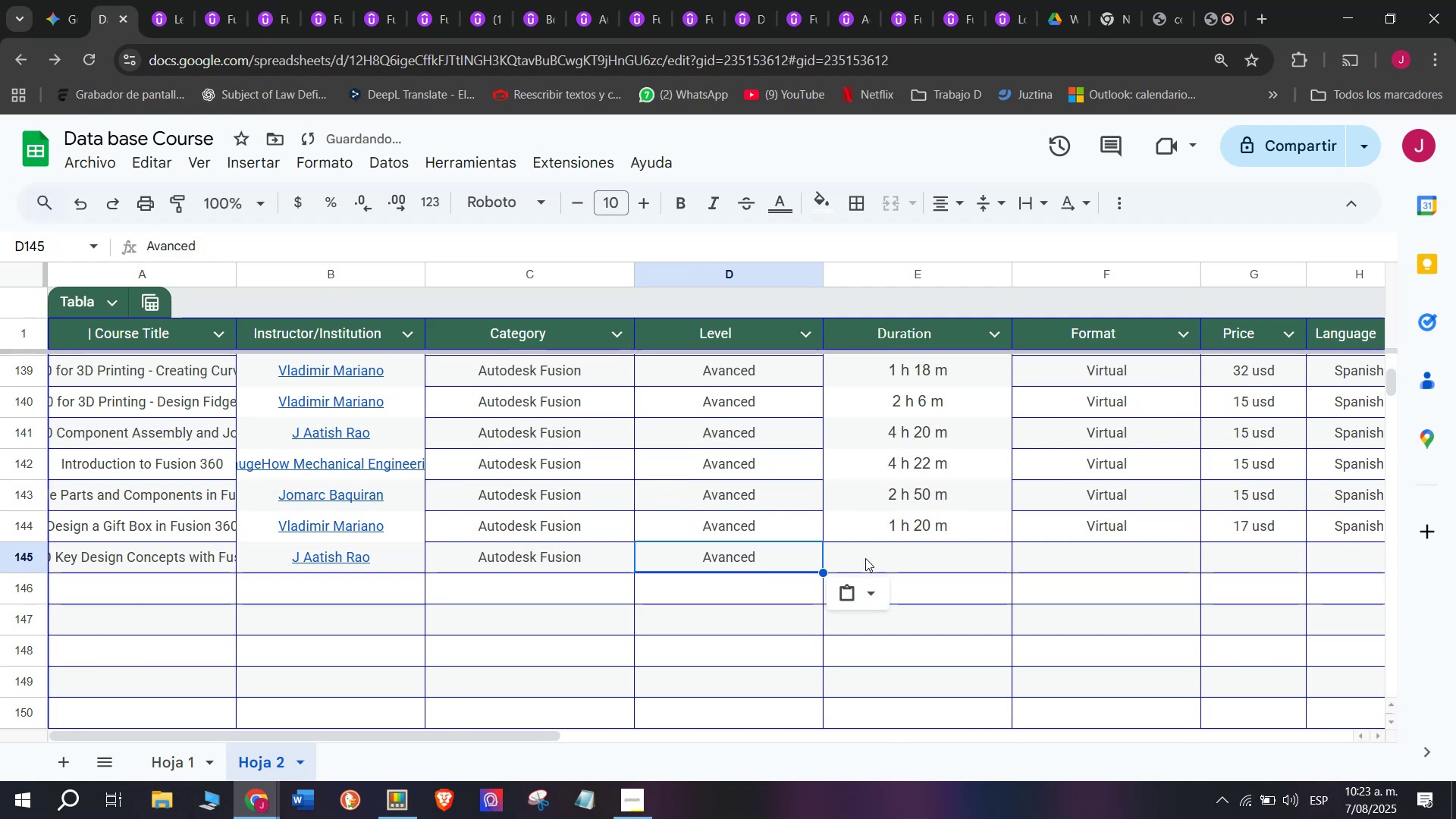 
left_click([867, 556])
 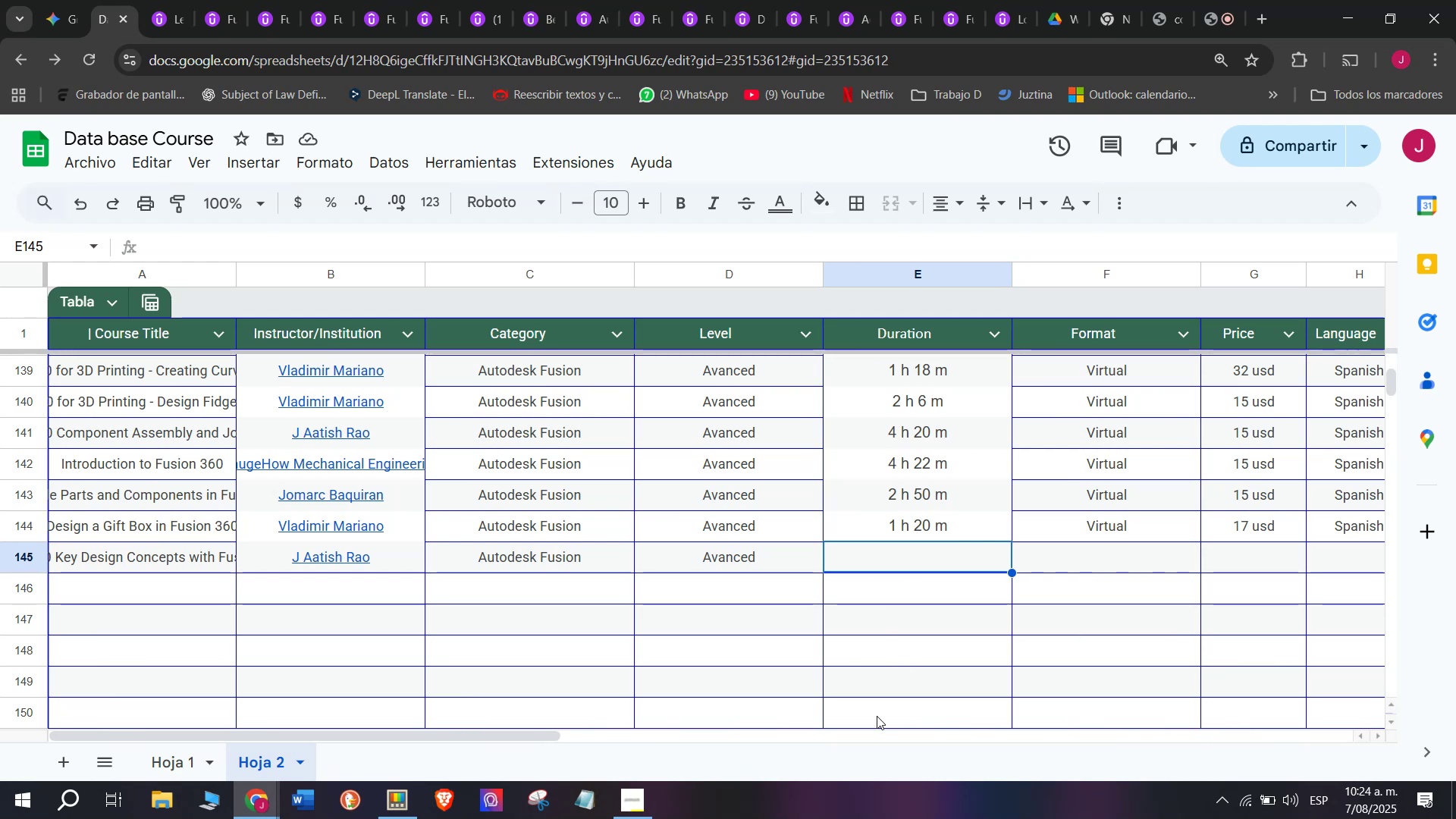 
wait(21.71)
 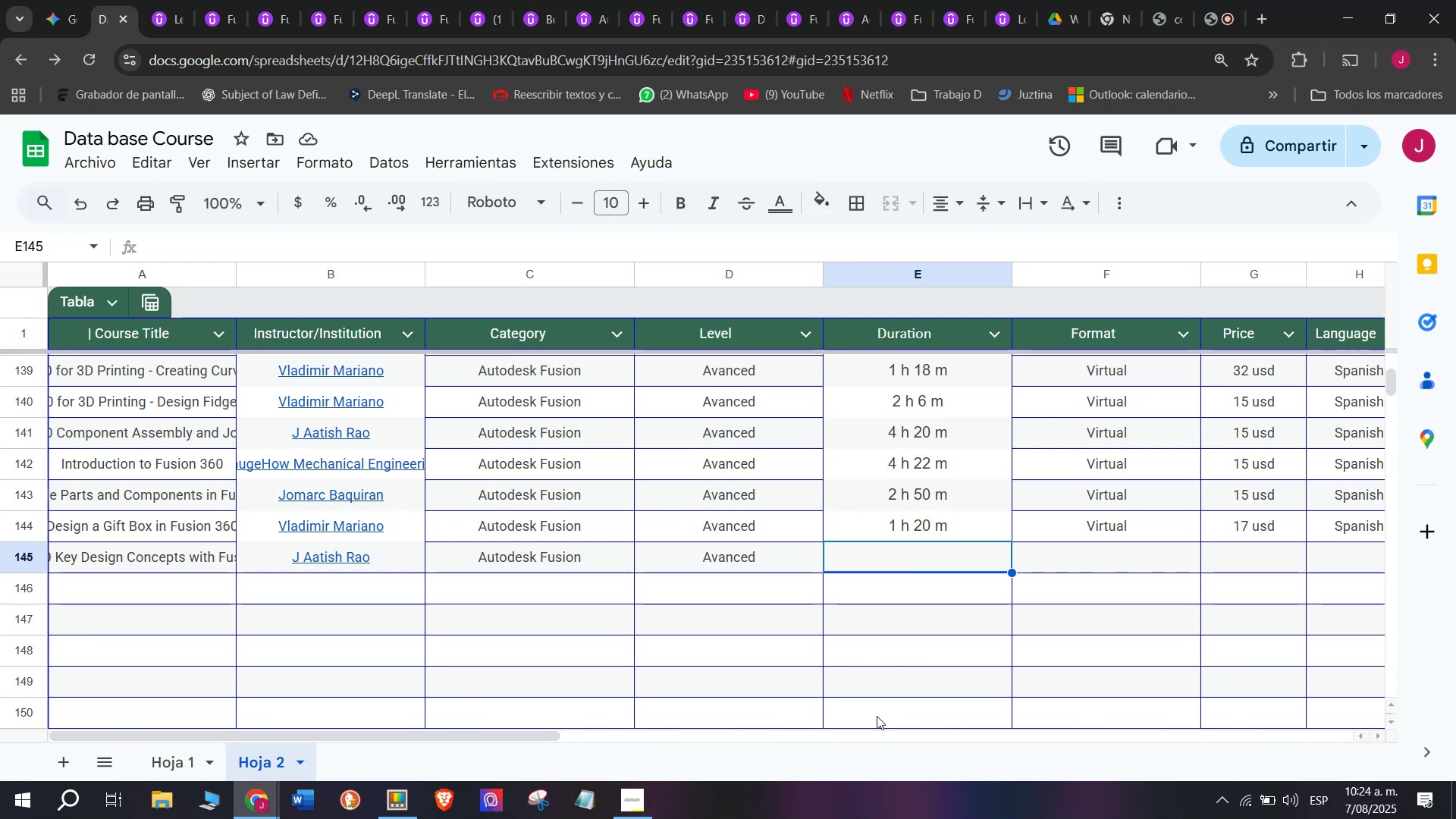 
scroll: coordinate [348, 528], scroll_direction: up, amount: 8.0
 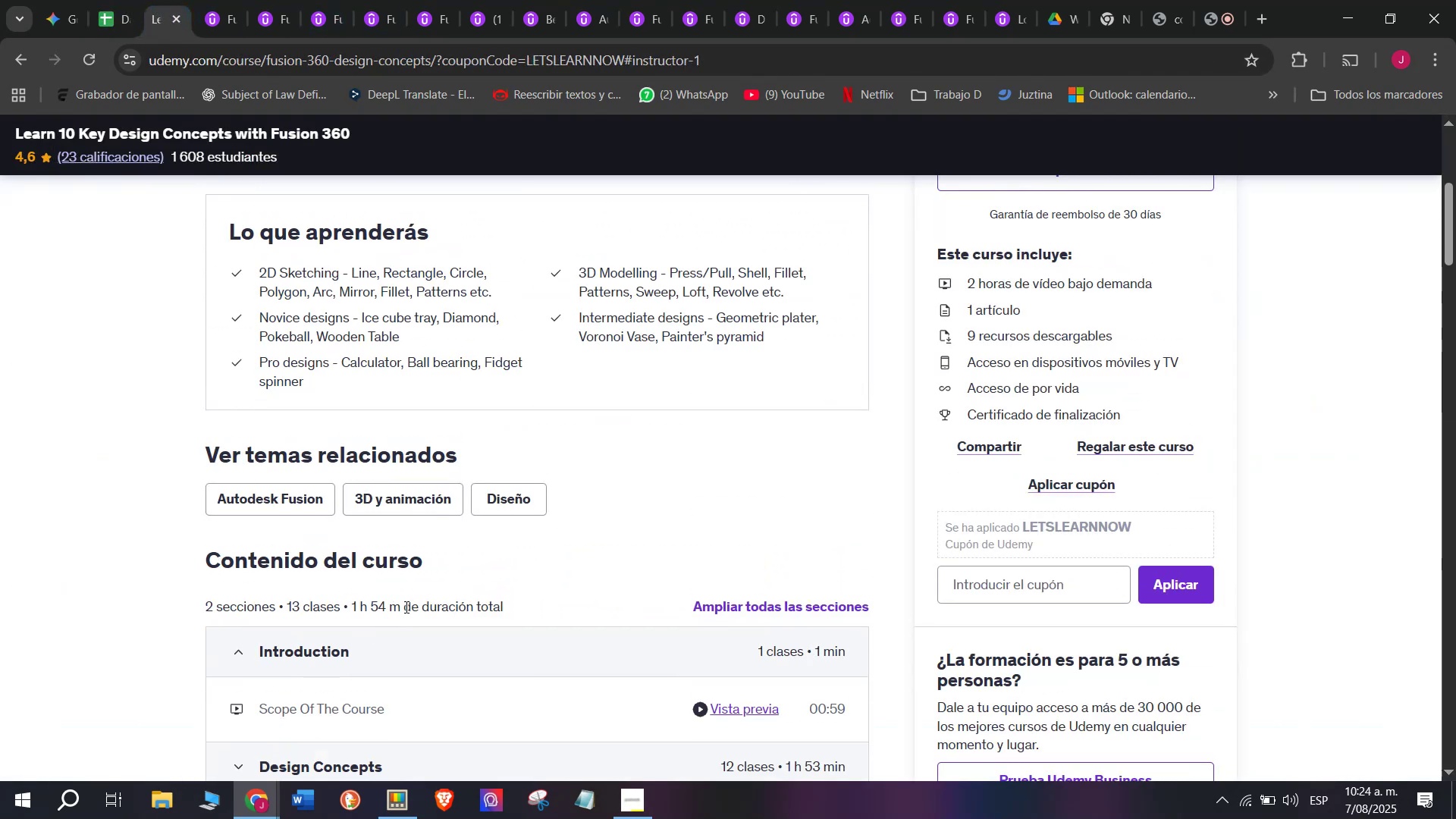 
left_click_drag(start_coordinate=[402, 607], to_coordinate=[350, 605])
 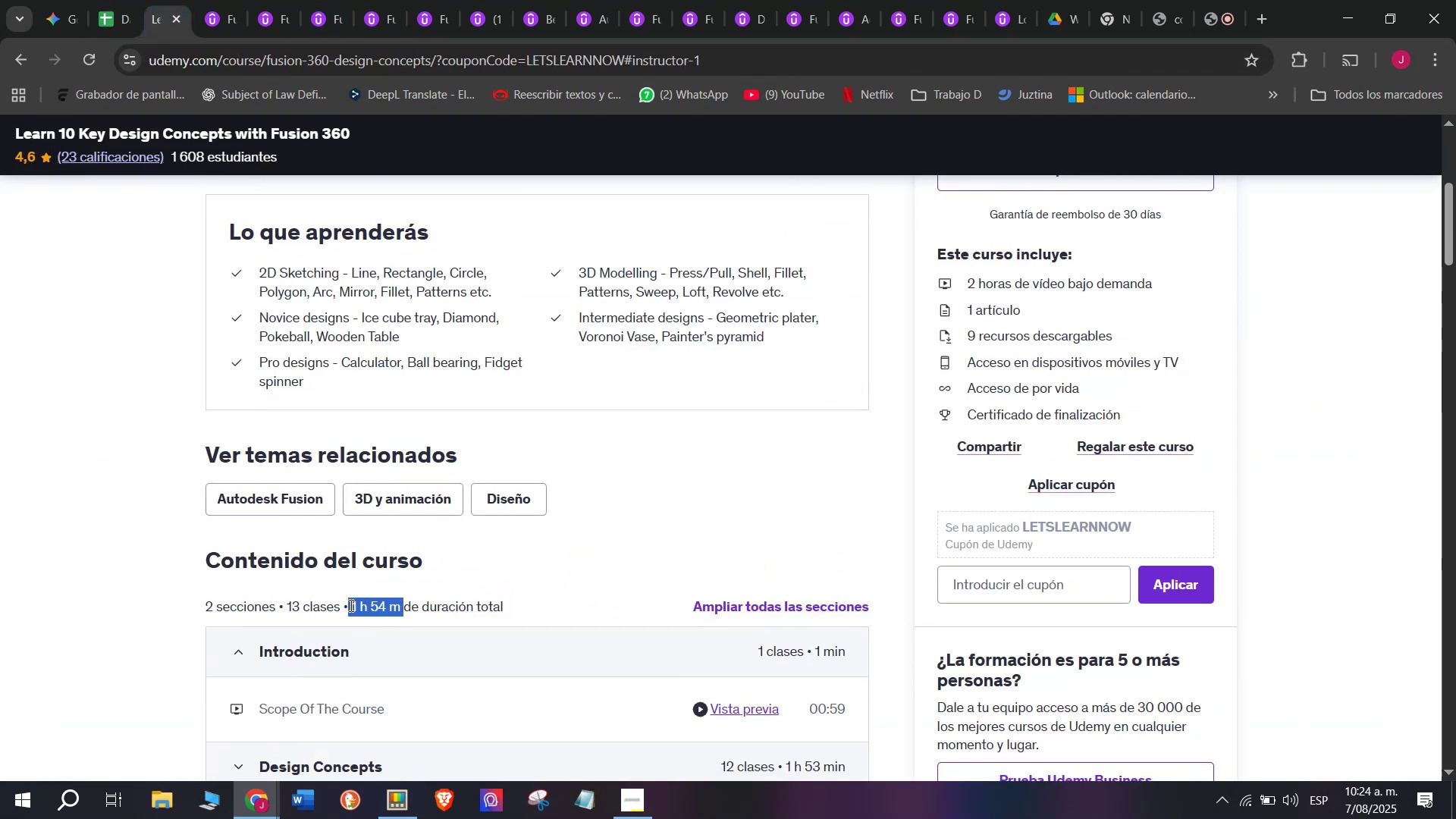 
key(Control+ControlLeft)
 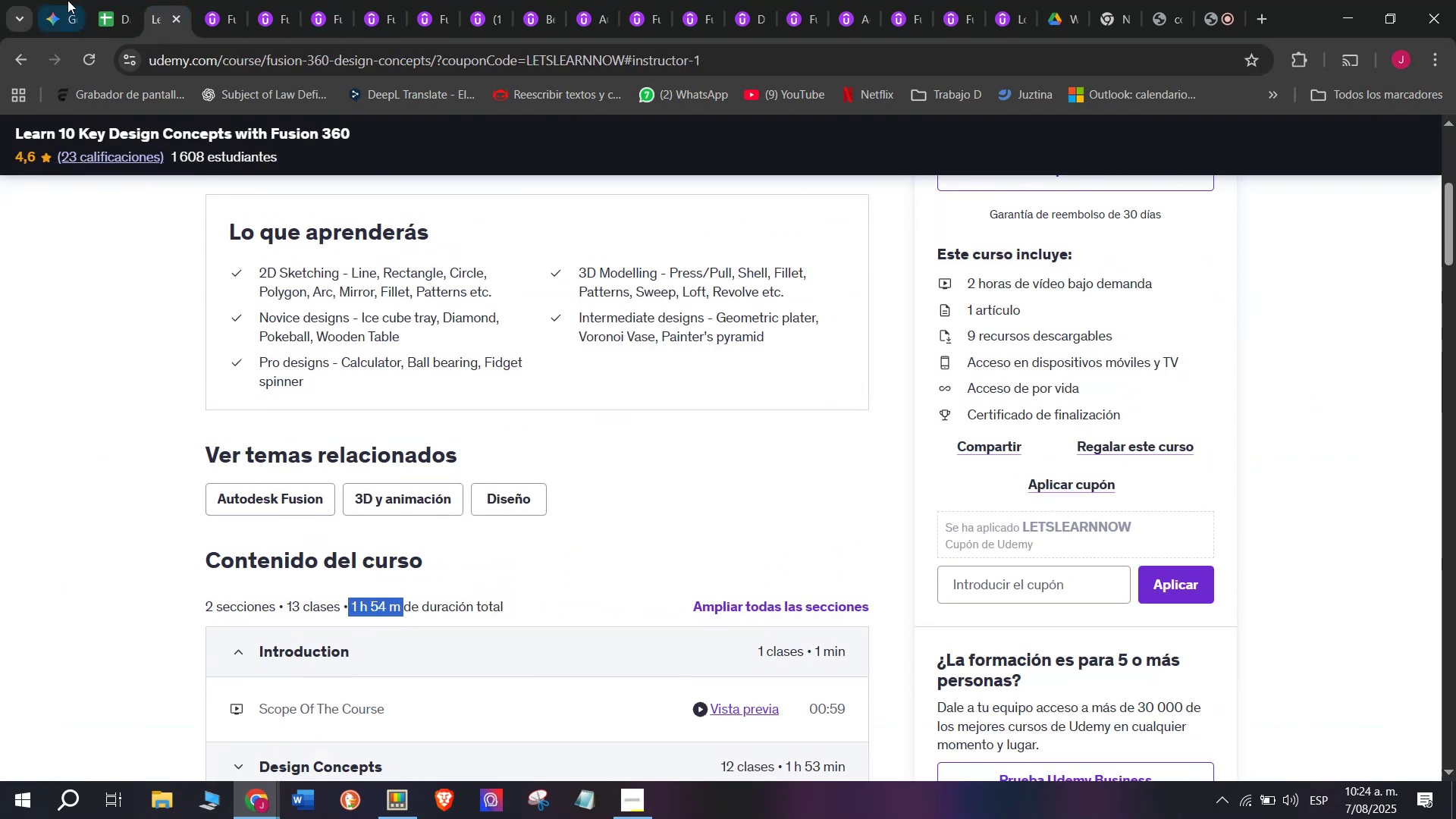 
key(Break)
 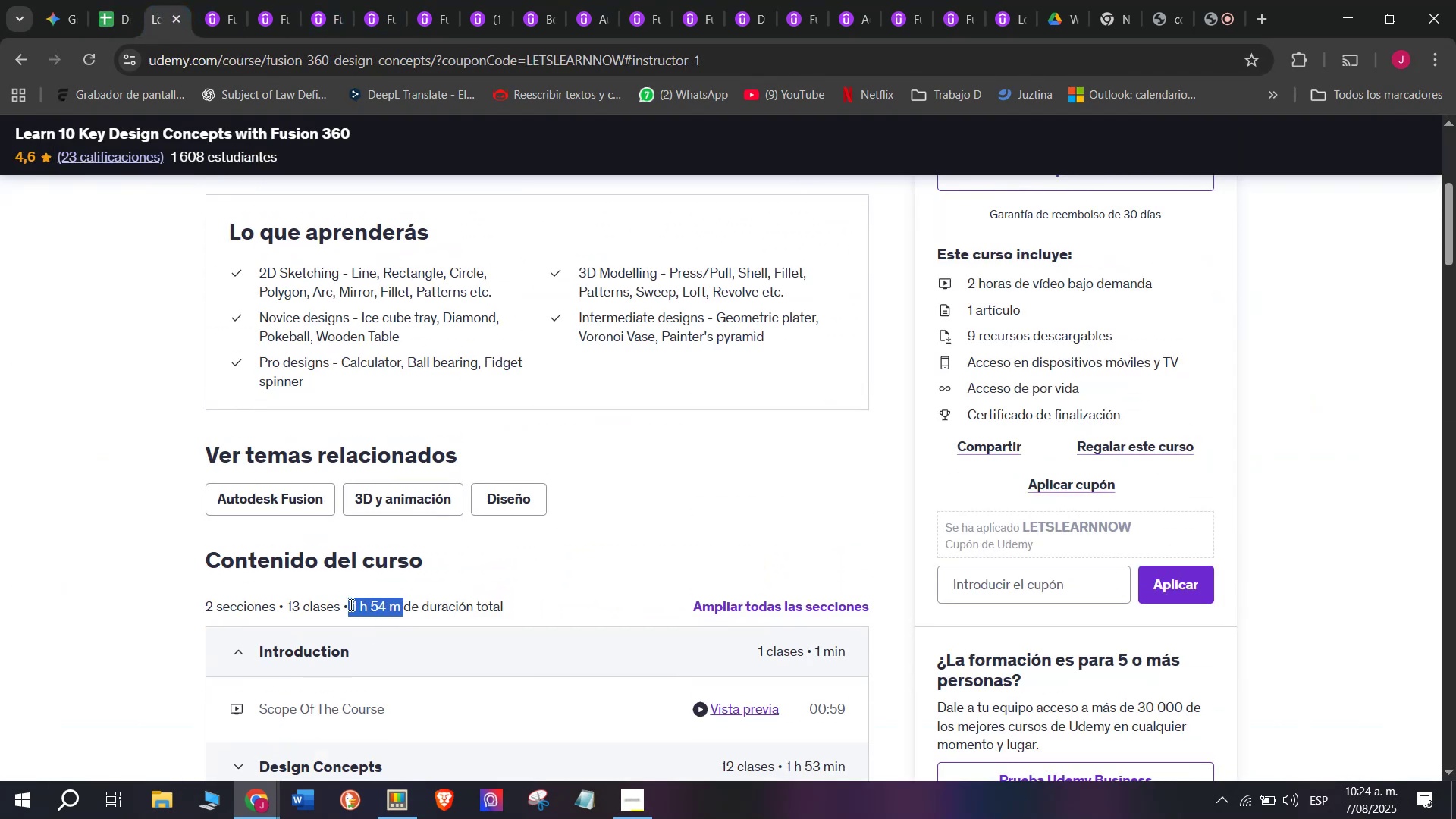 
key(Control+C)
 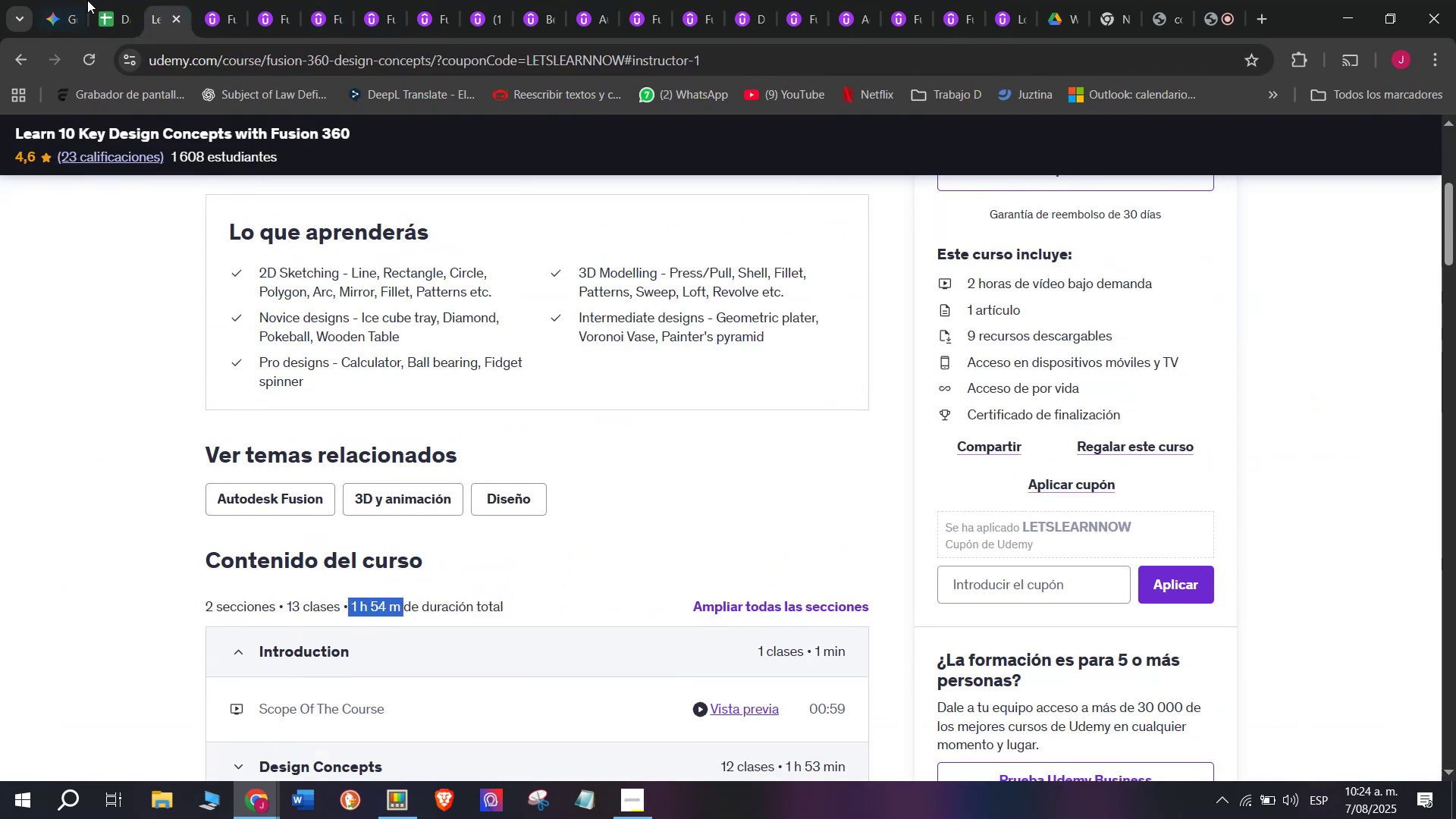 
double_click([105, 0])
 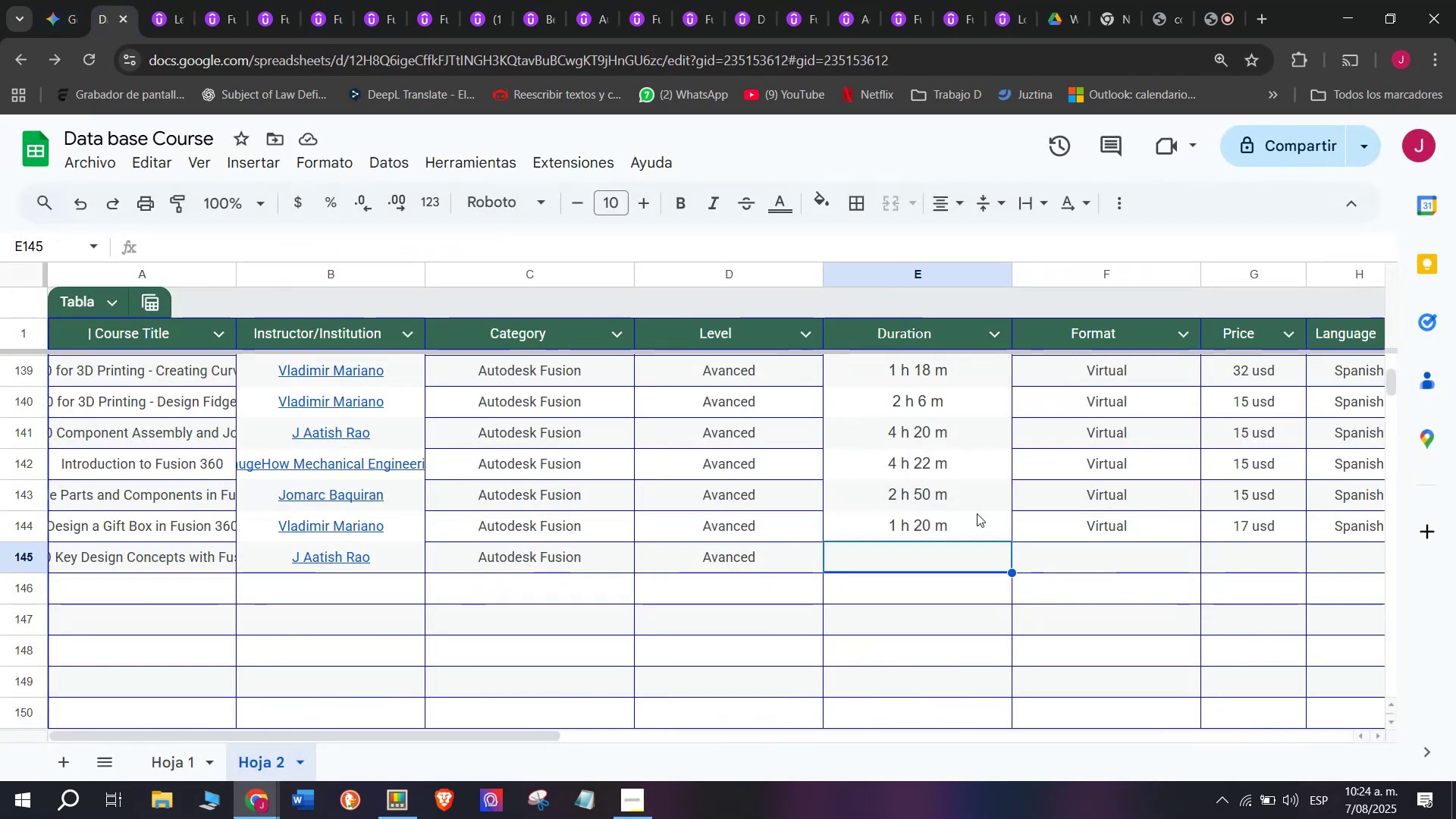 
key(Control+ControlLeft)
 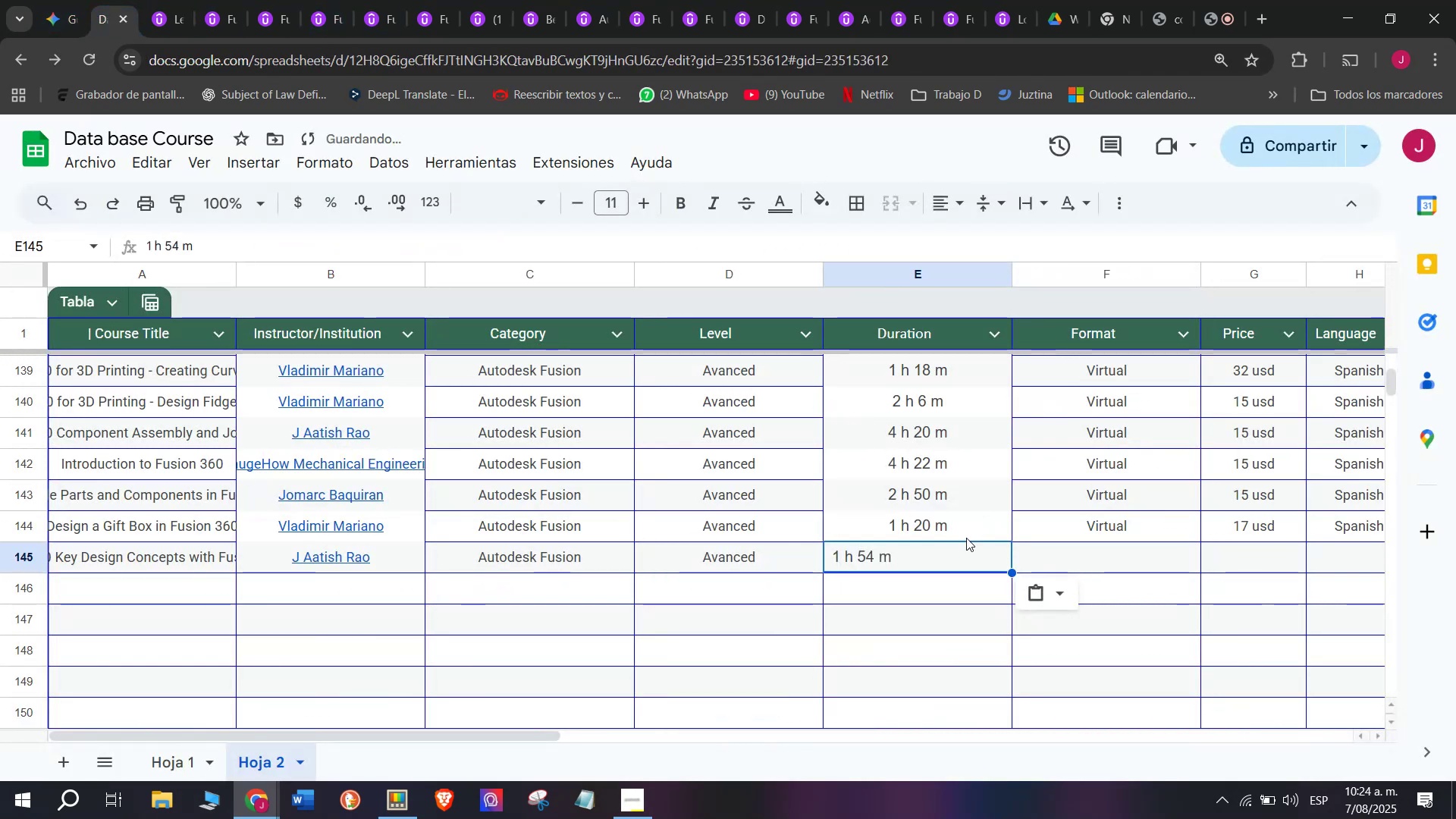 
key(Z)
 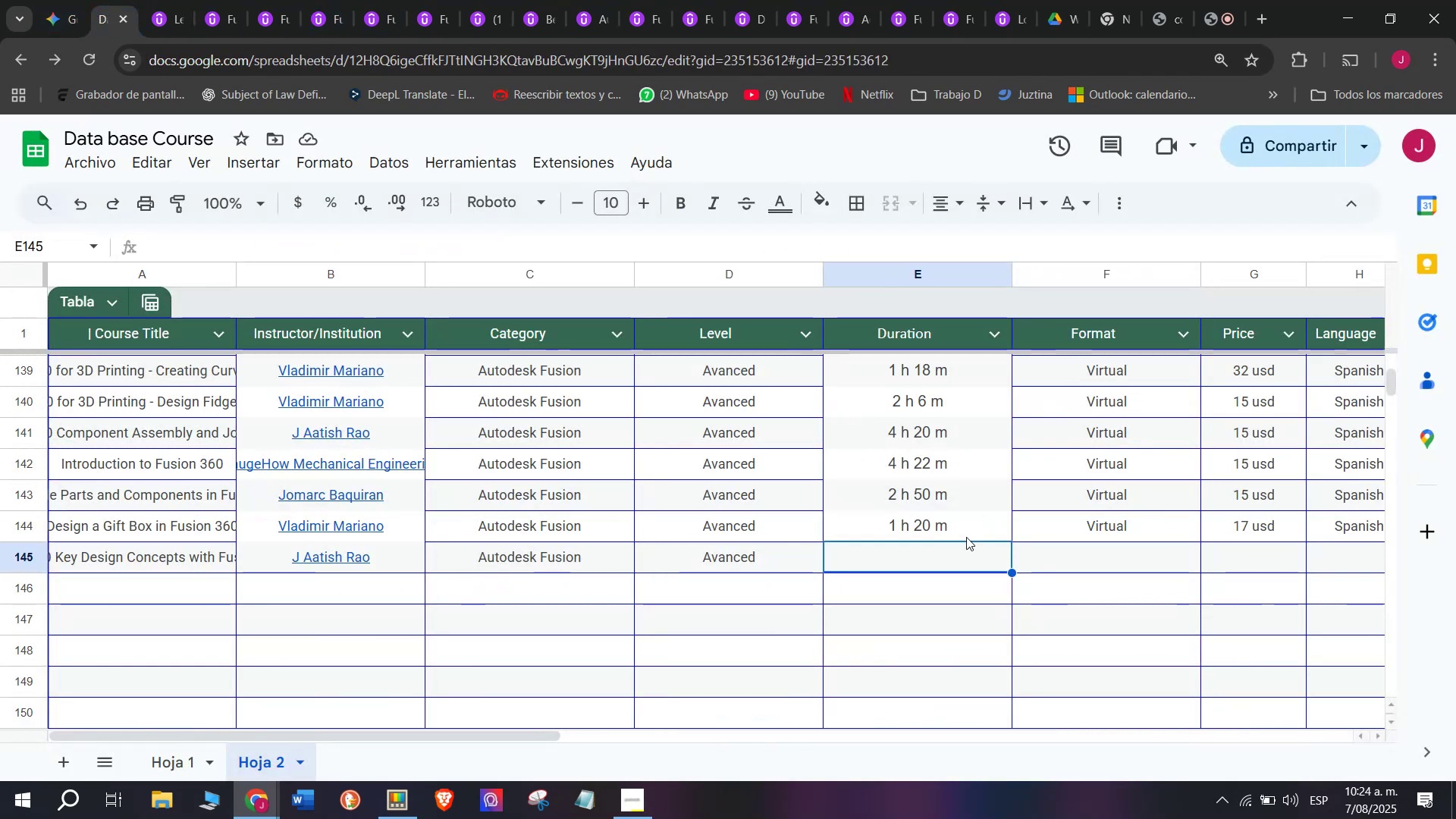 
key(Control+V)
 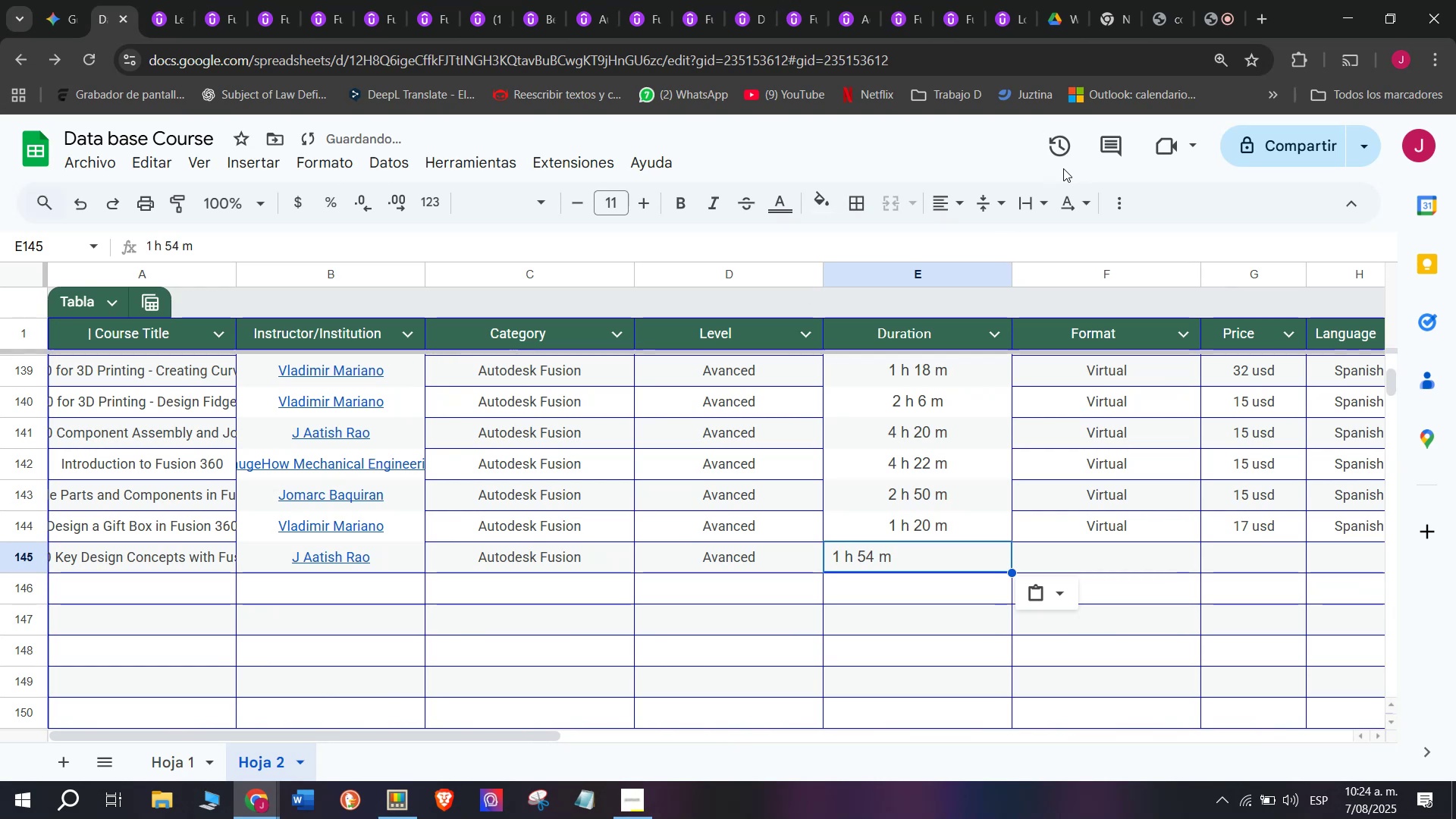 
left_click([952, 199])
 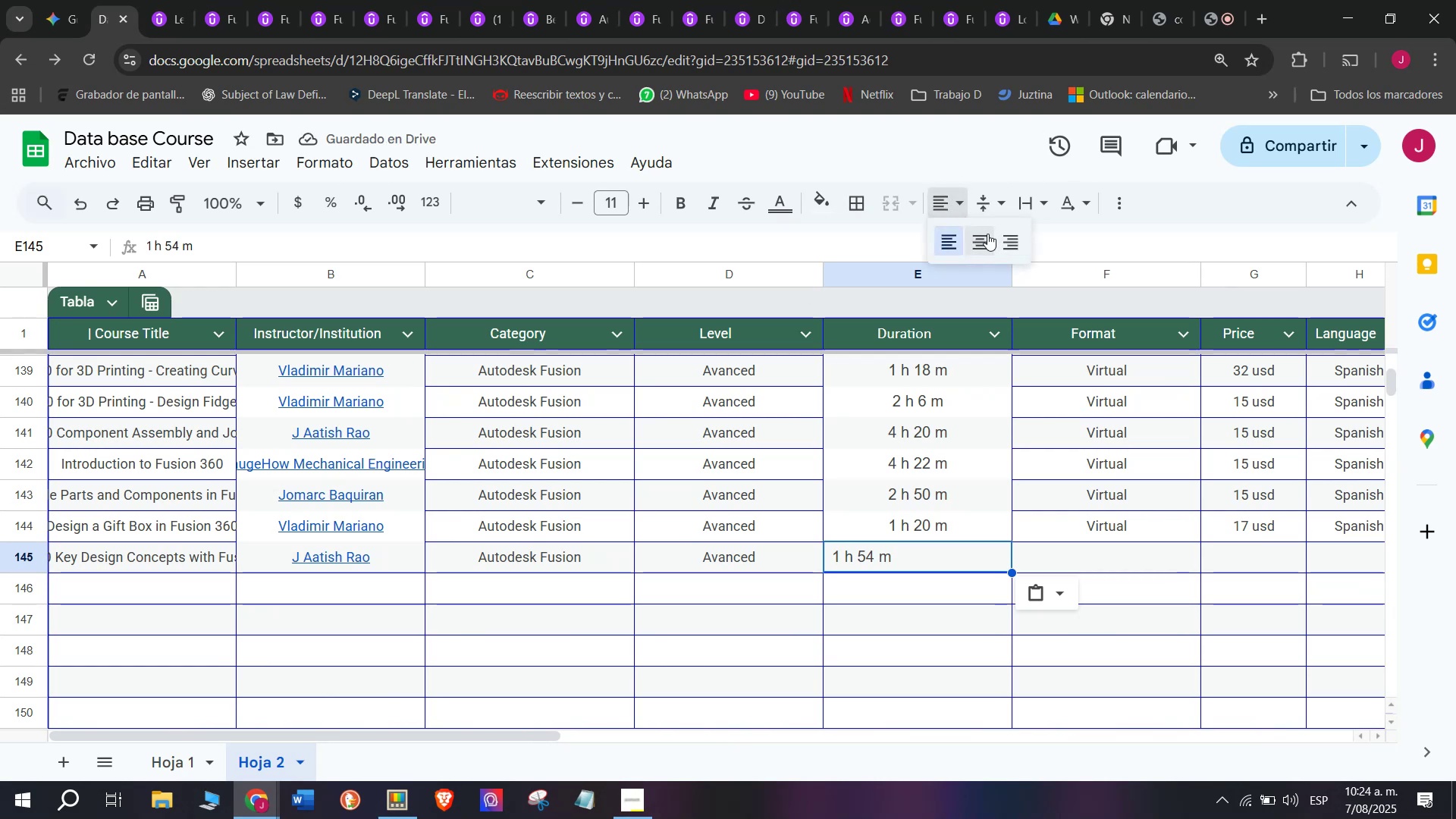 
left_click([985, 235])
 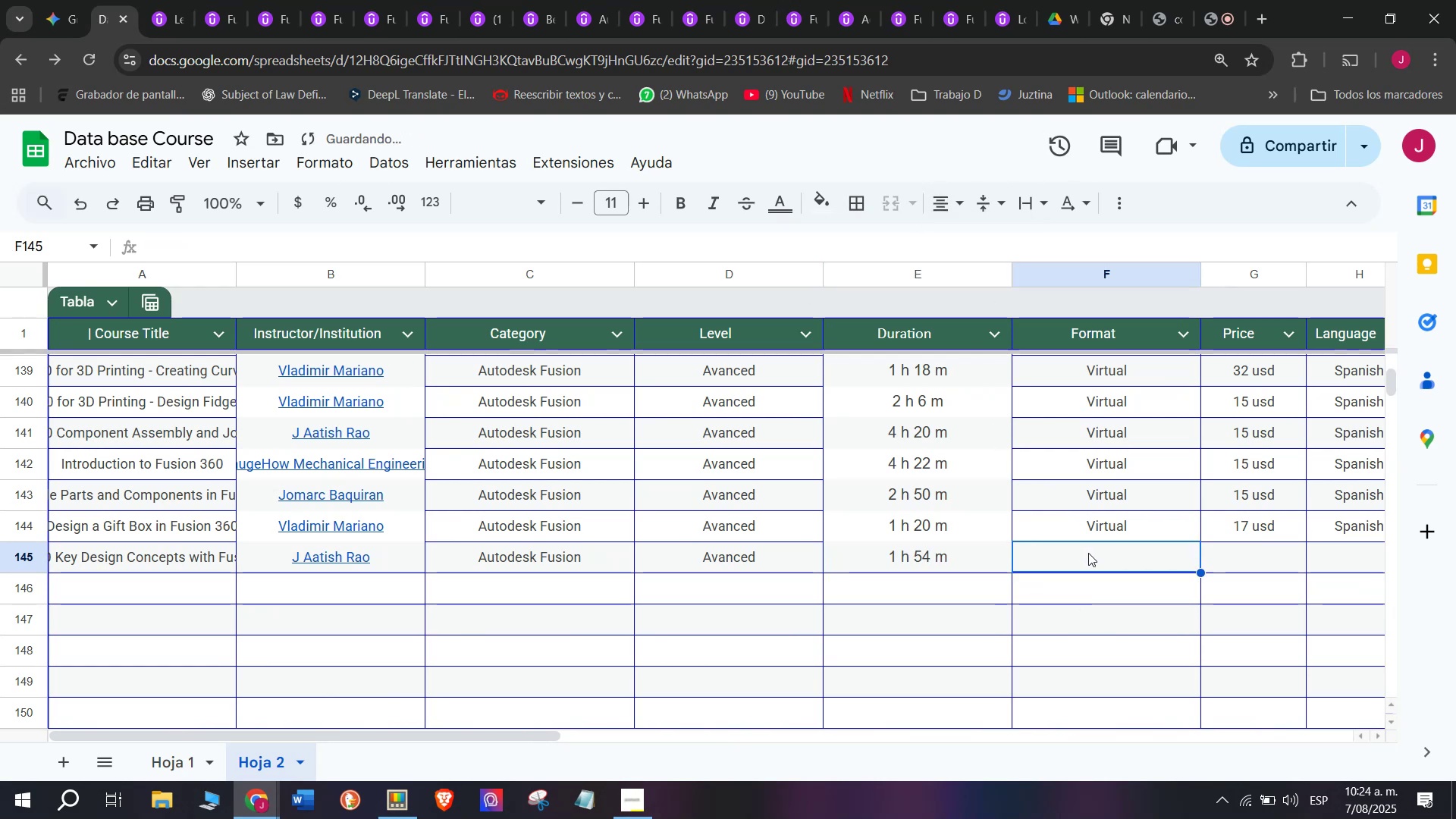 
double_click([1109, 523])
 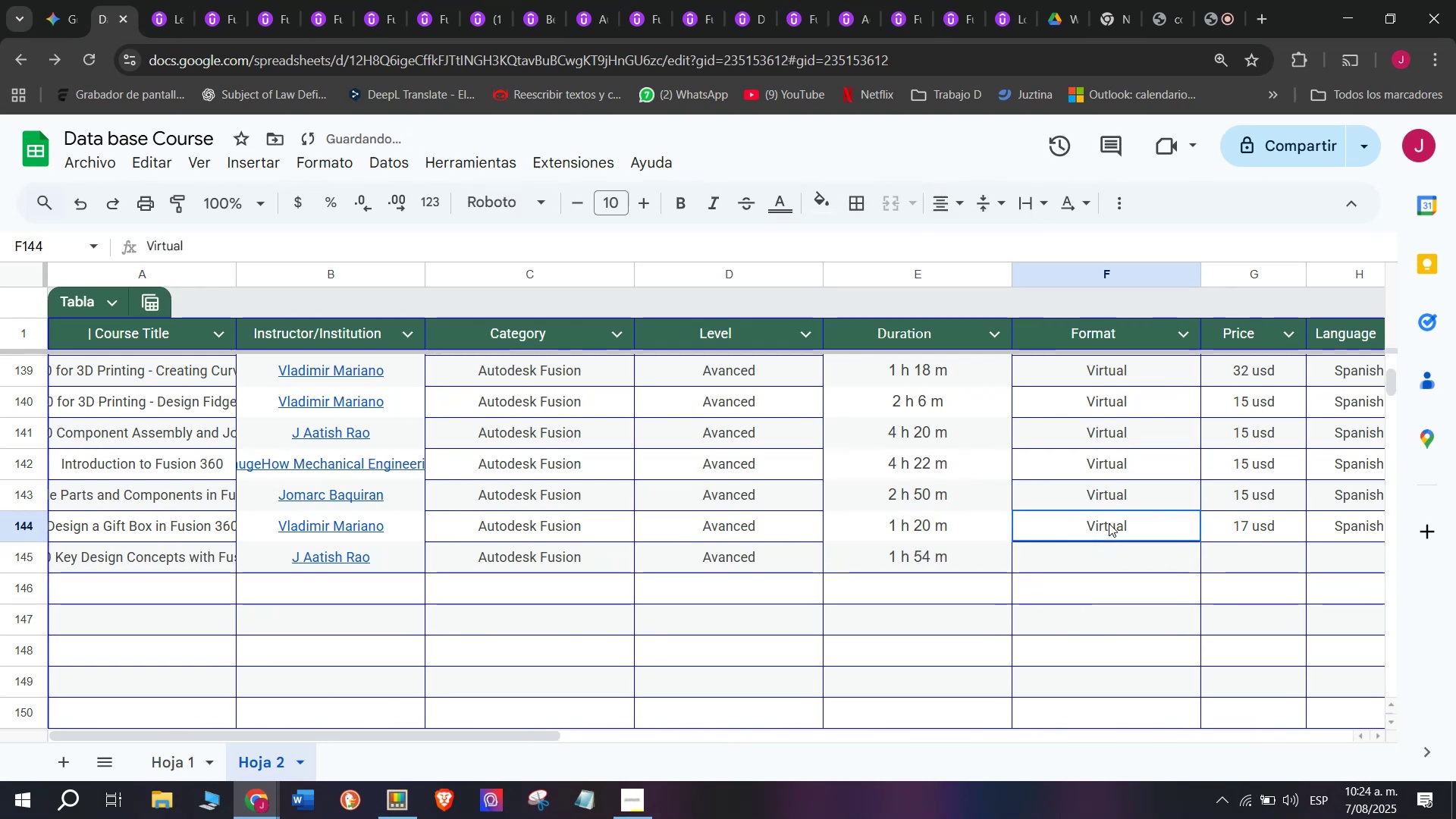 
key(Break)
 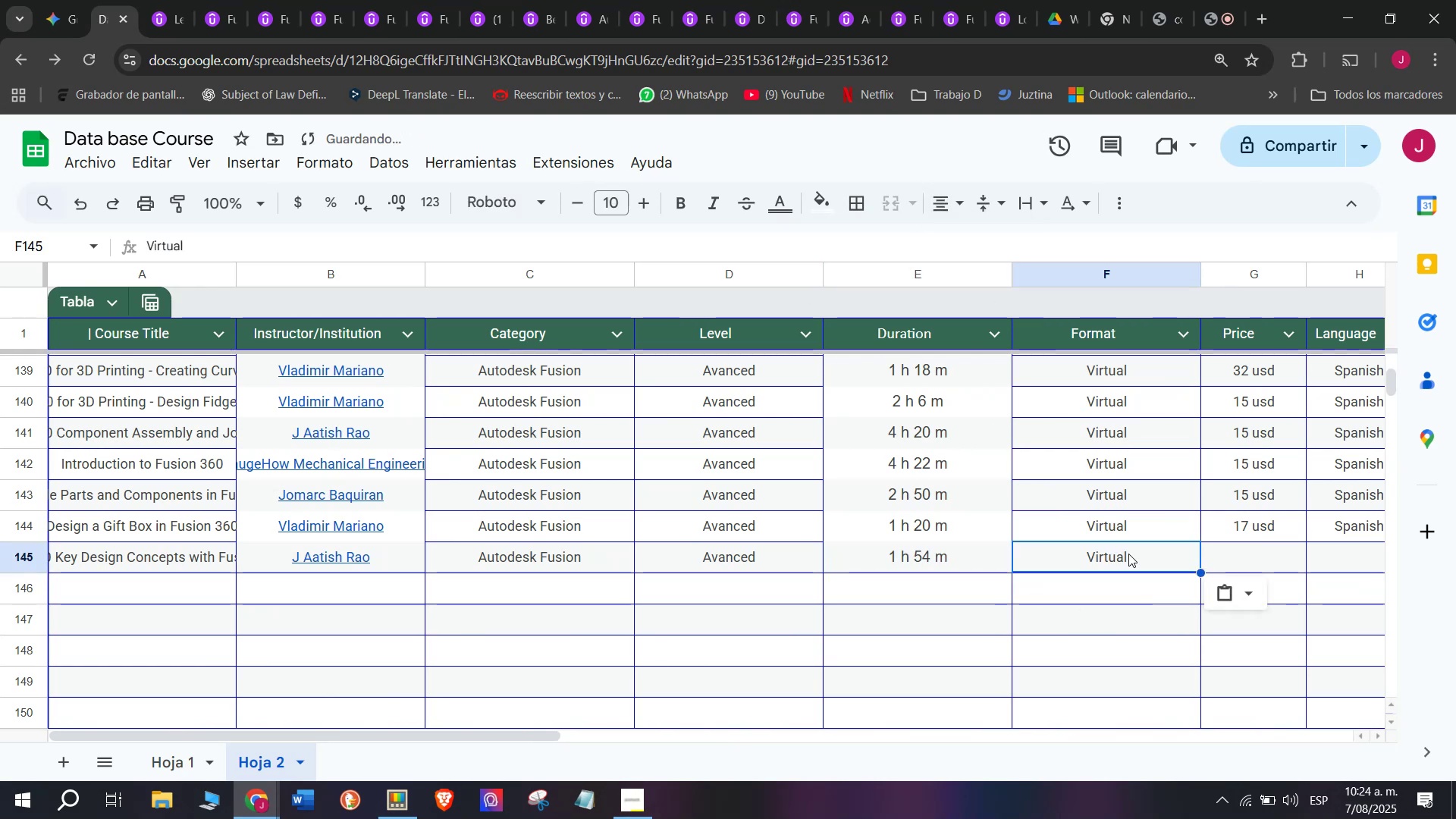 
key(Control+ControlLeft)
 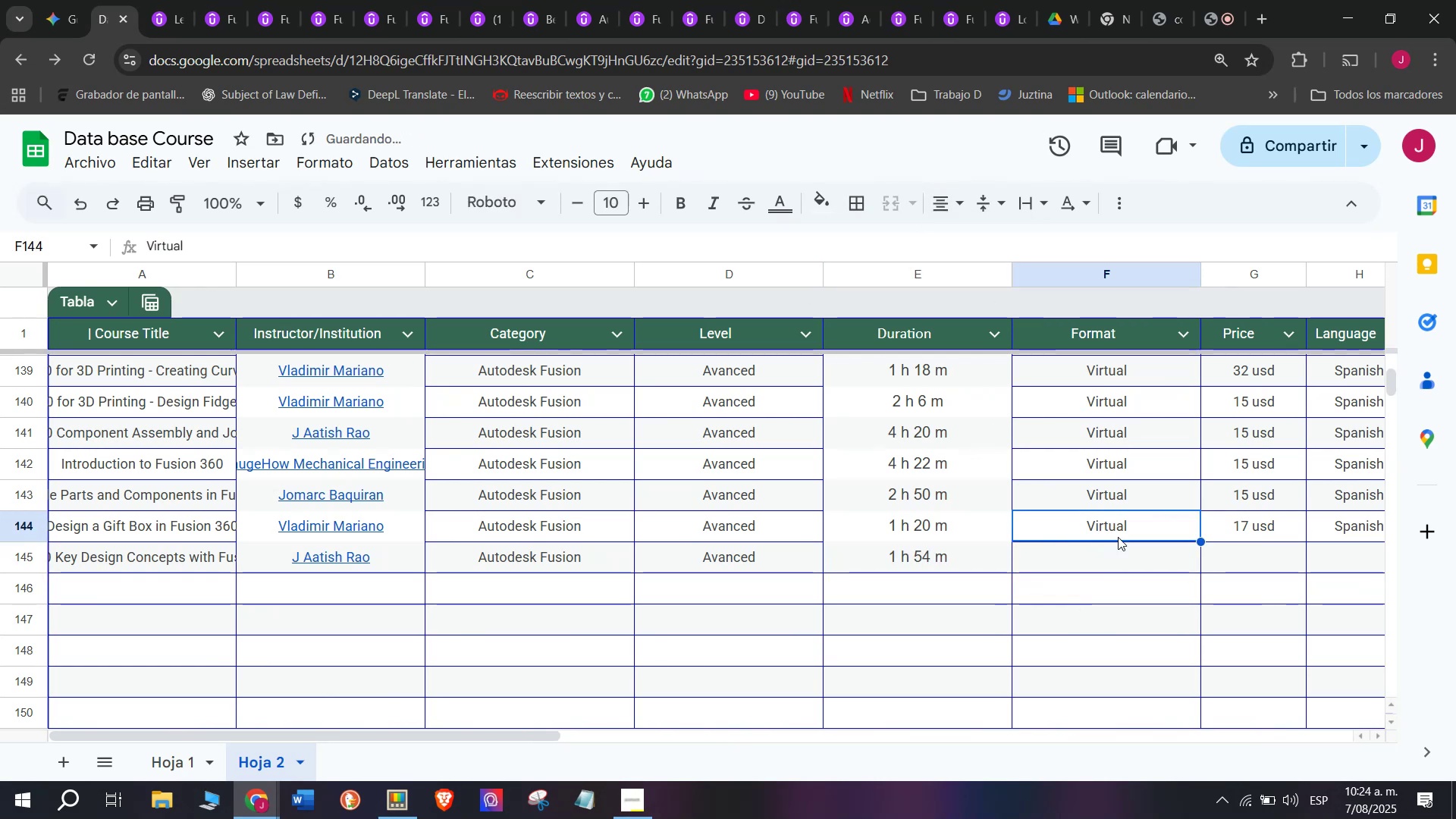 
key(Control+C)
 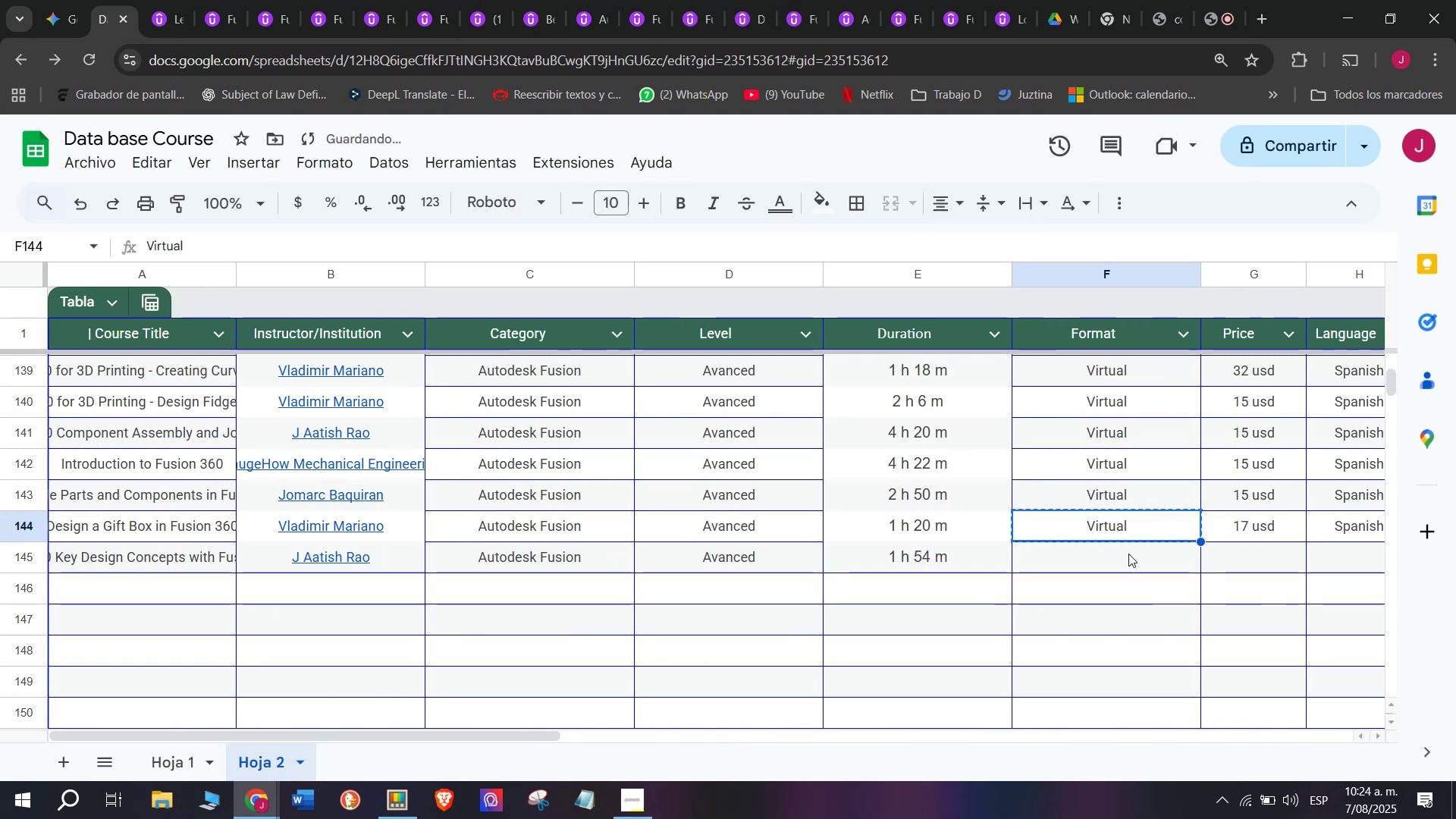 
triple_click([1128, 554])
 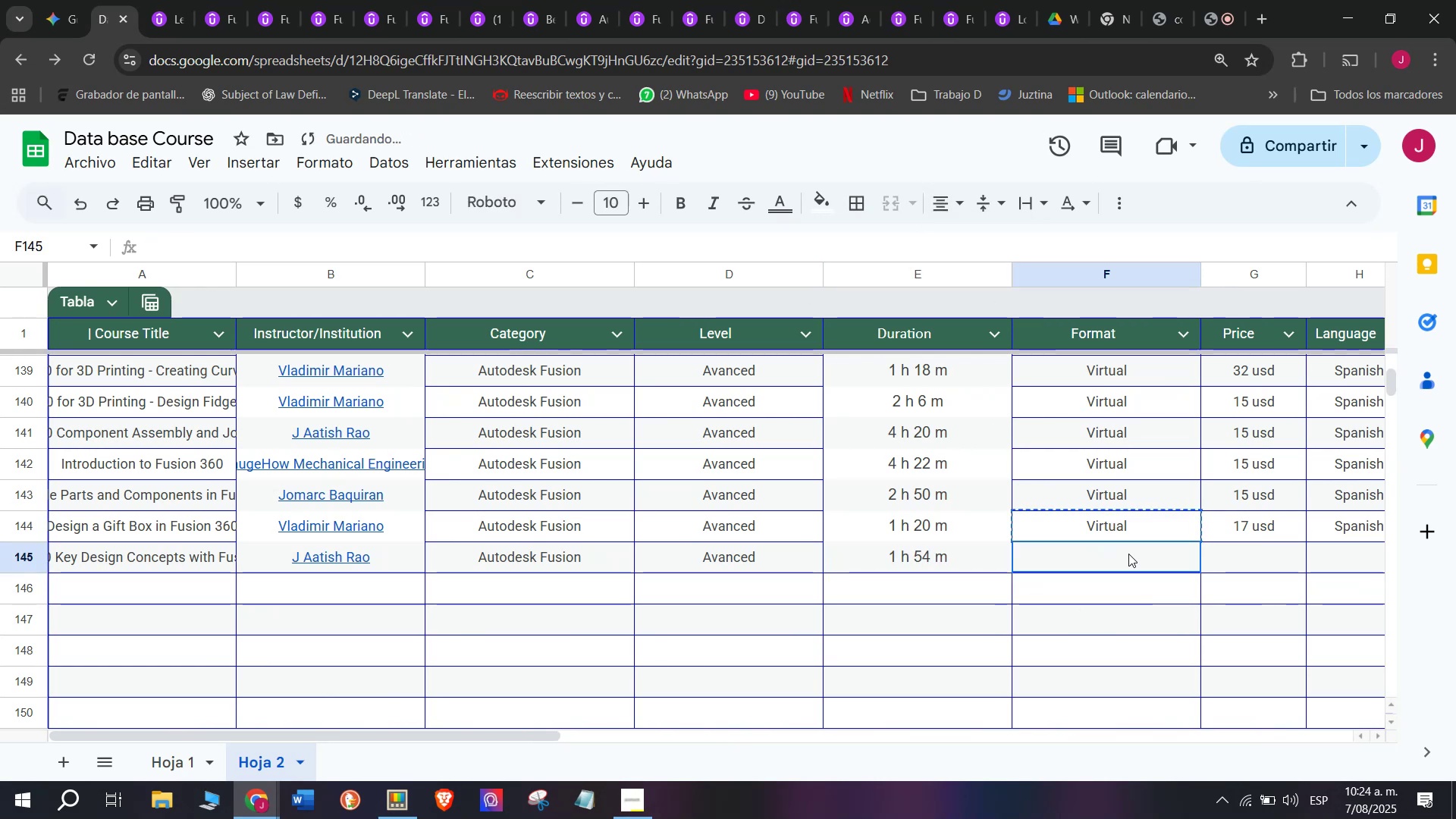 
key(Z)
 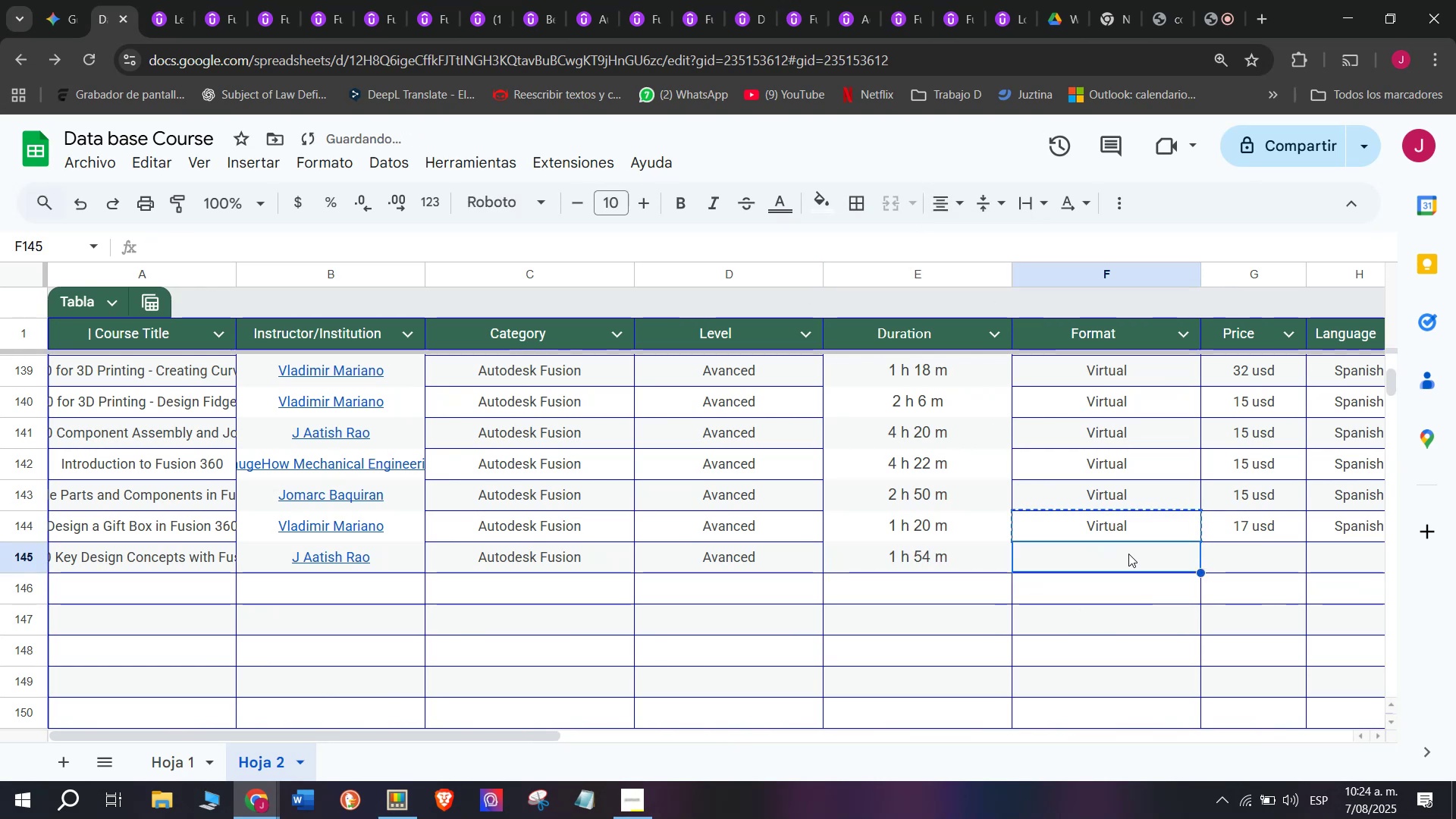 
key(Control+ControlLeft)
 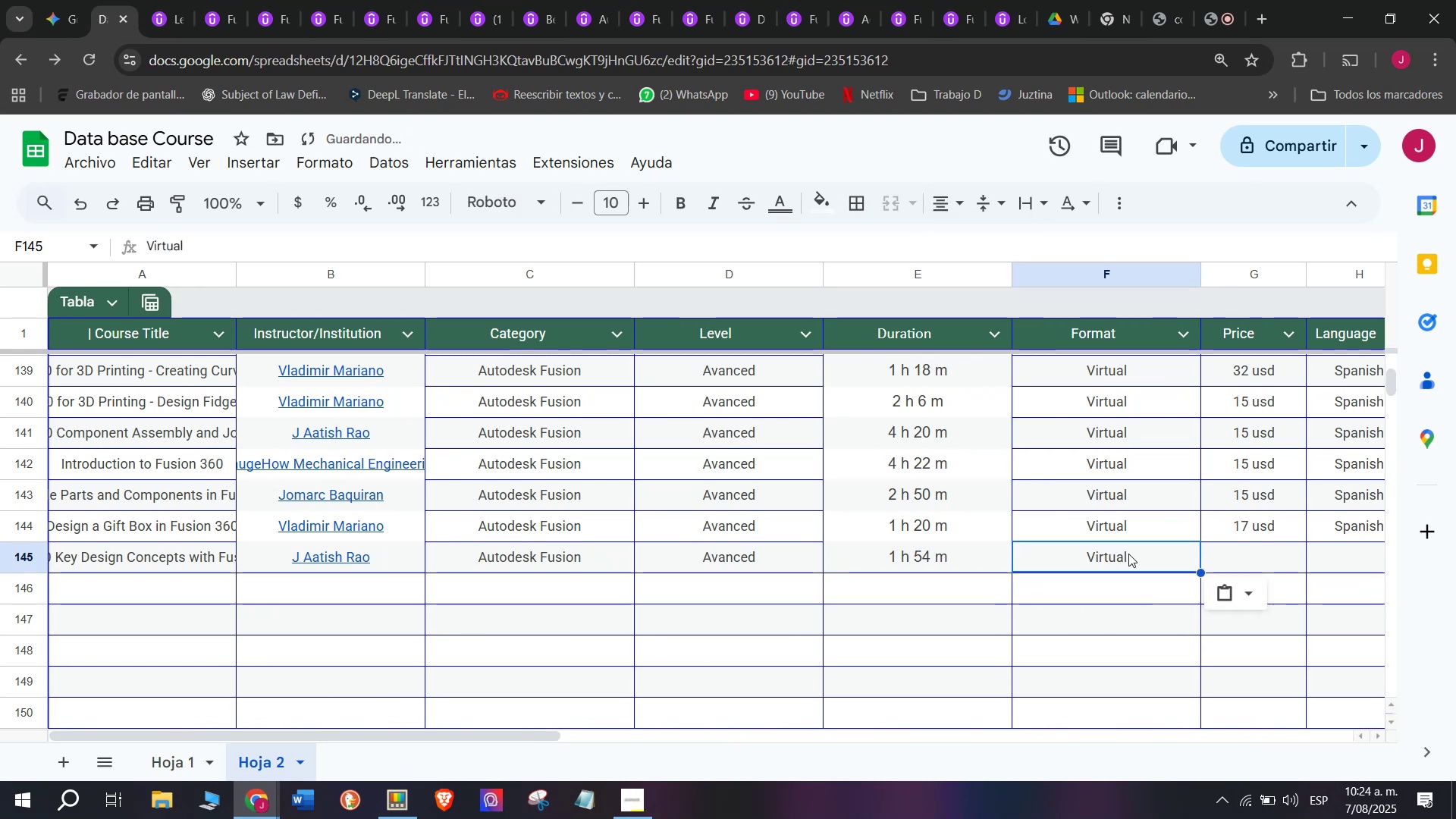 
key(Control+V)
 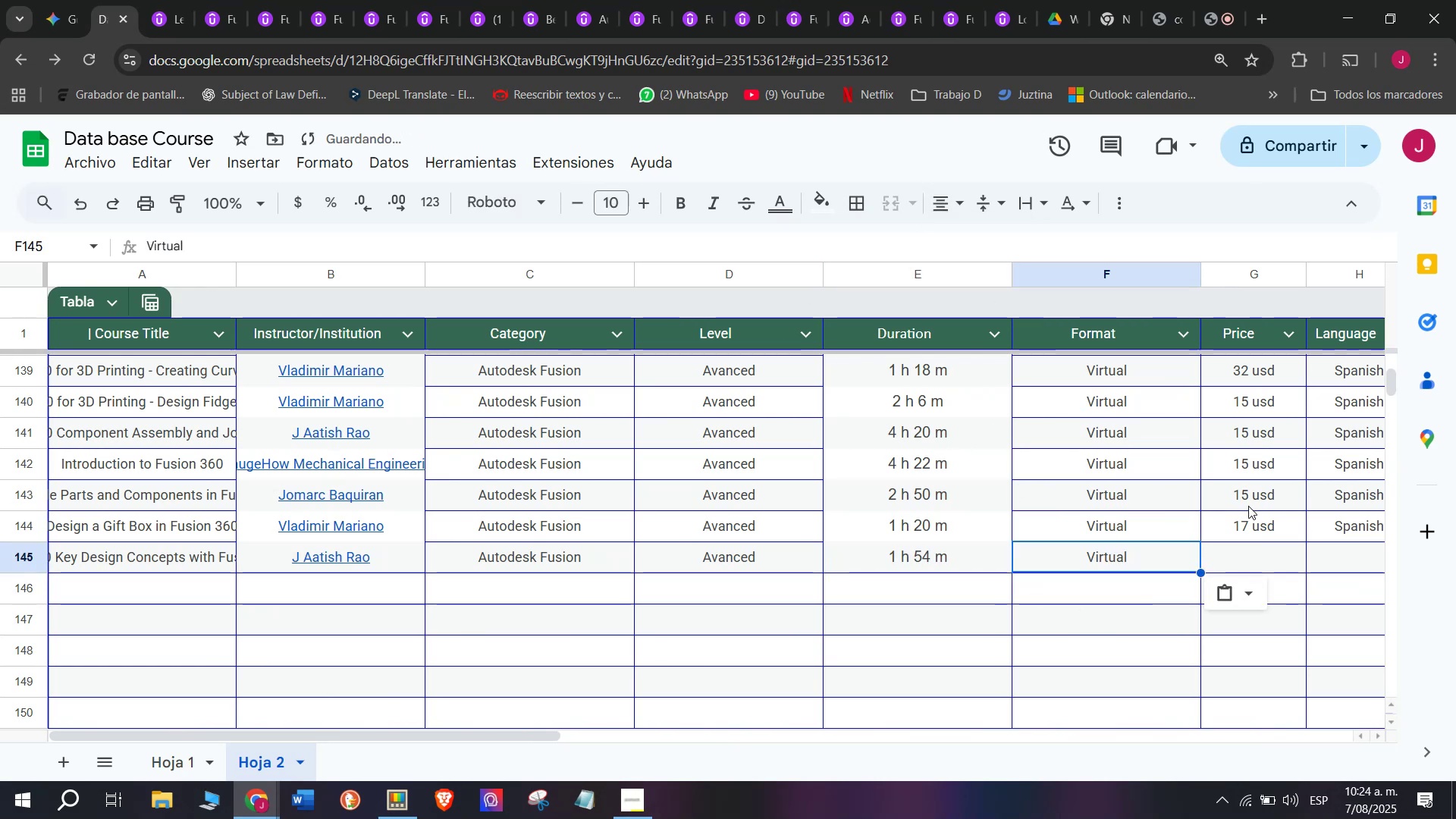 
left_click([1278, 549])
 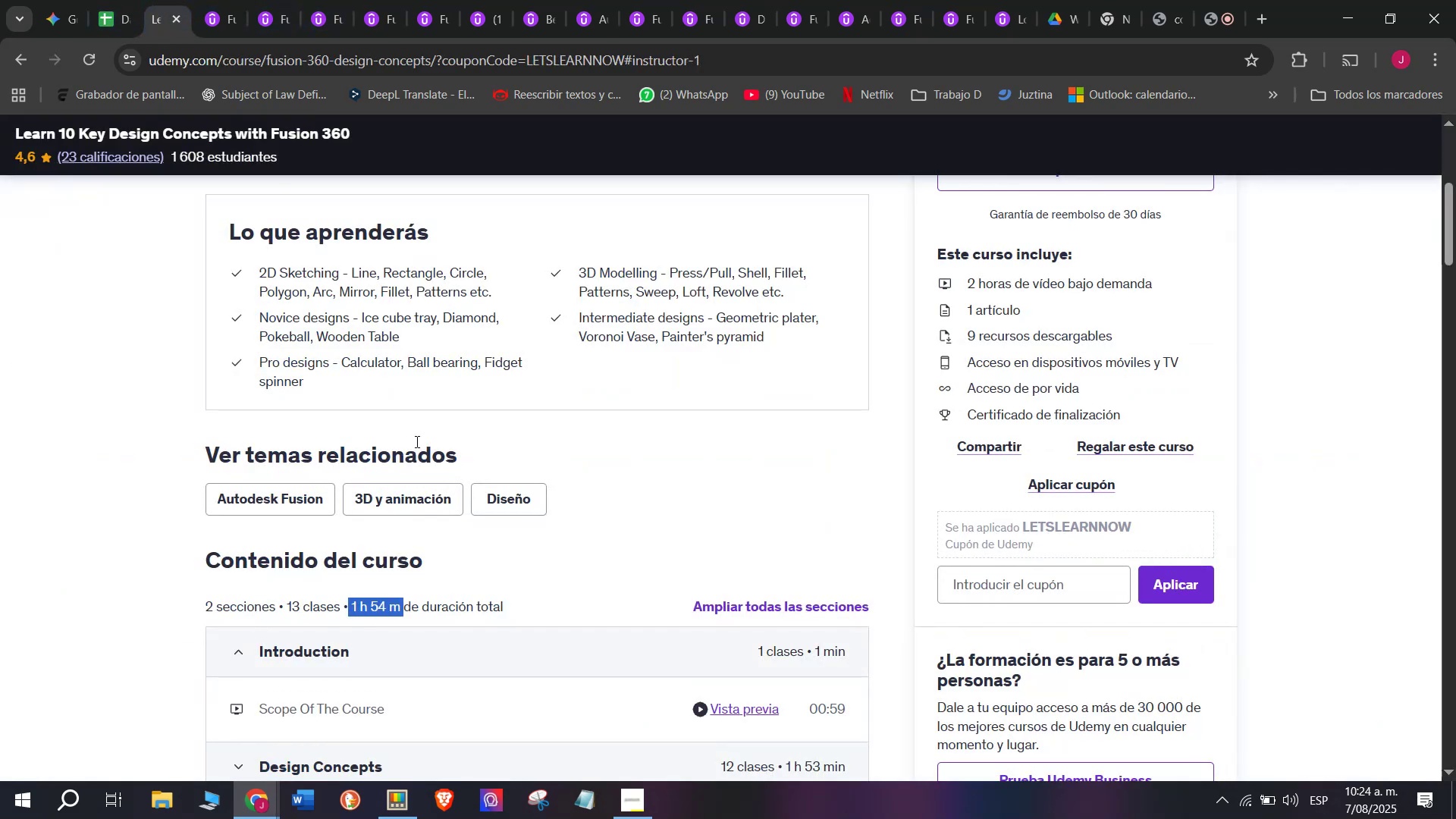 
wait(12.14)
 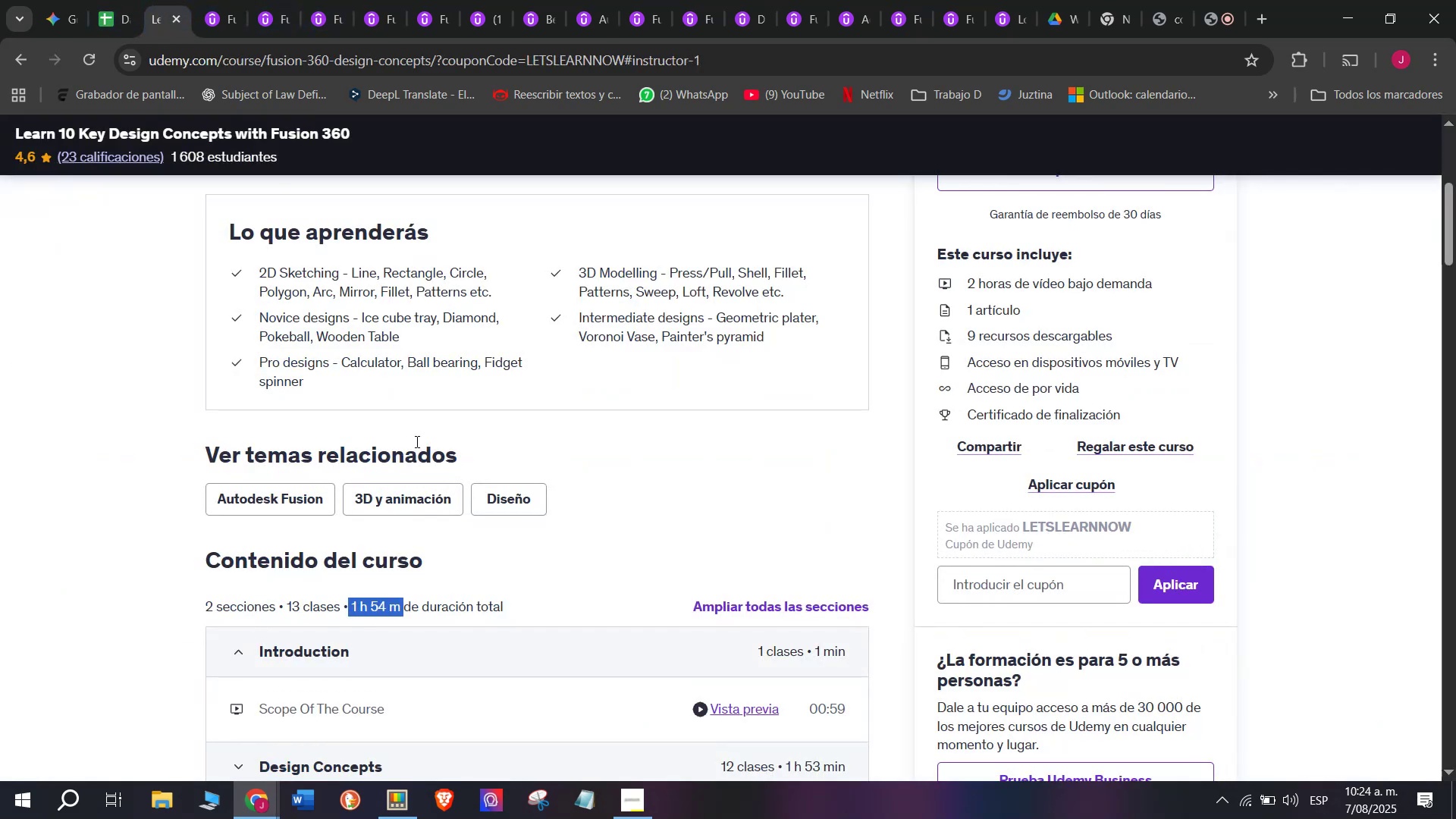 
key(Control+ControlLeft)
 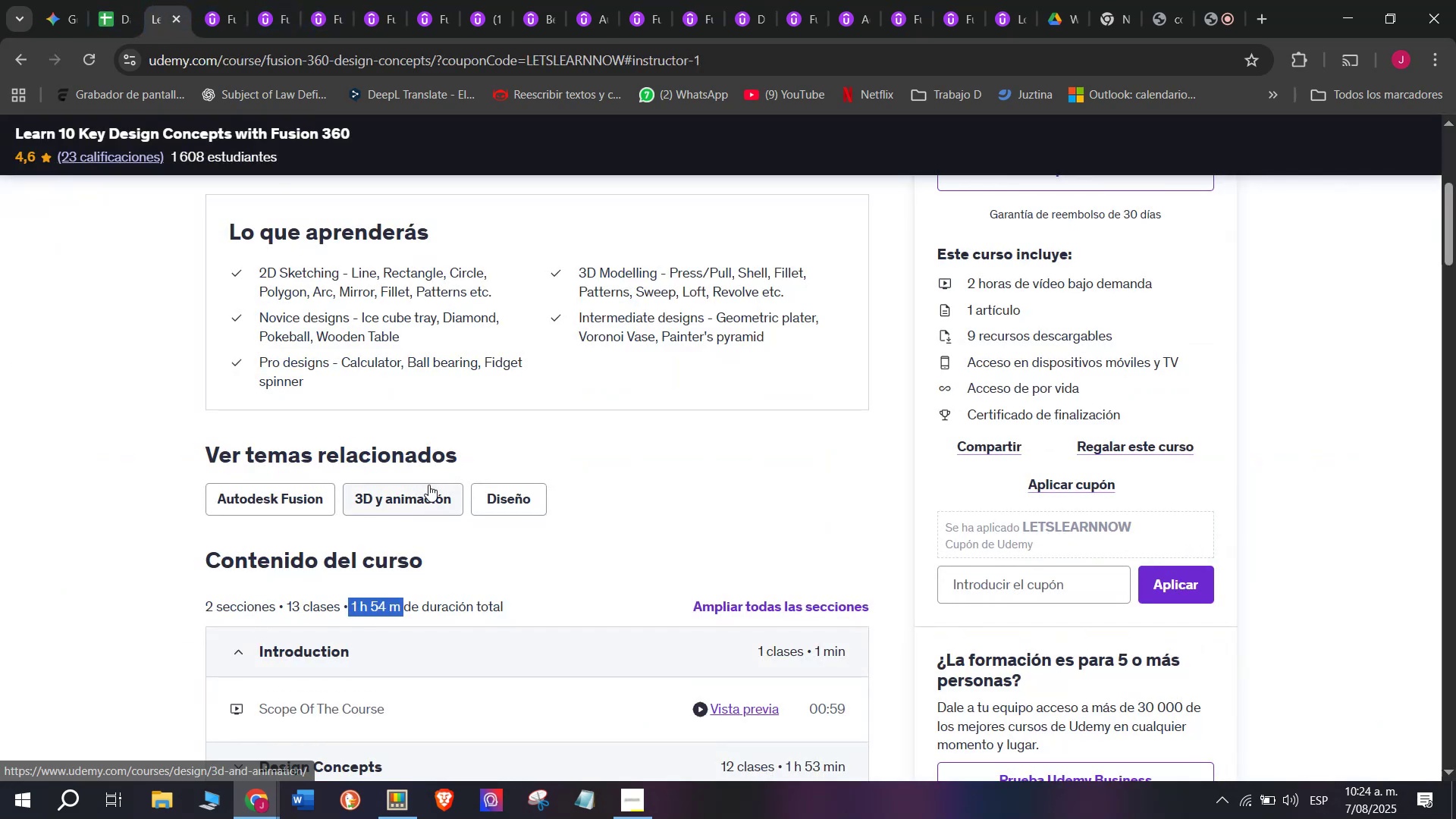 
key(Break)
 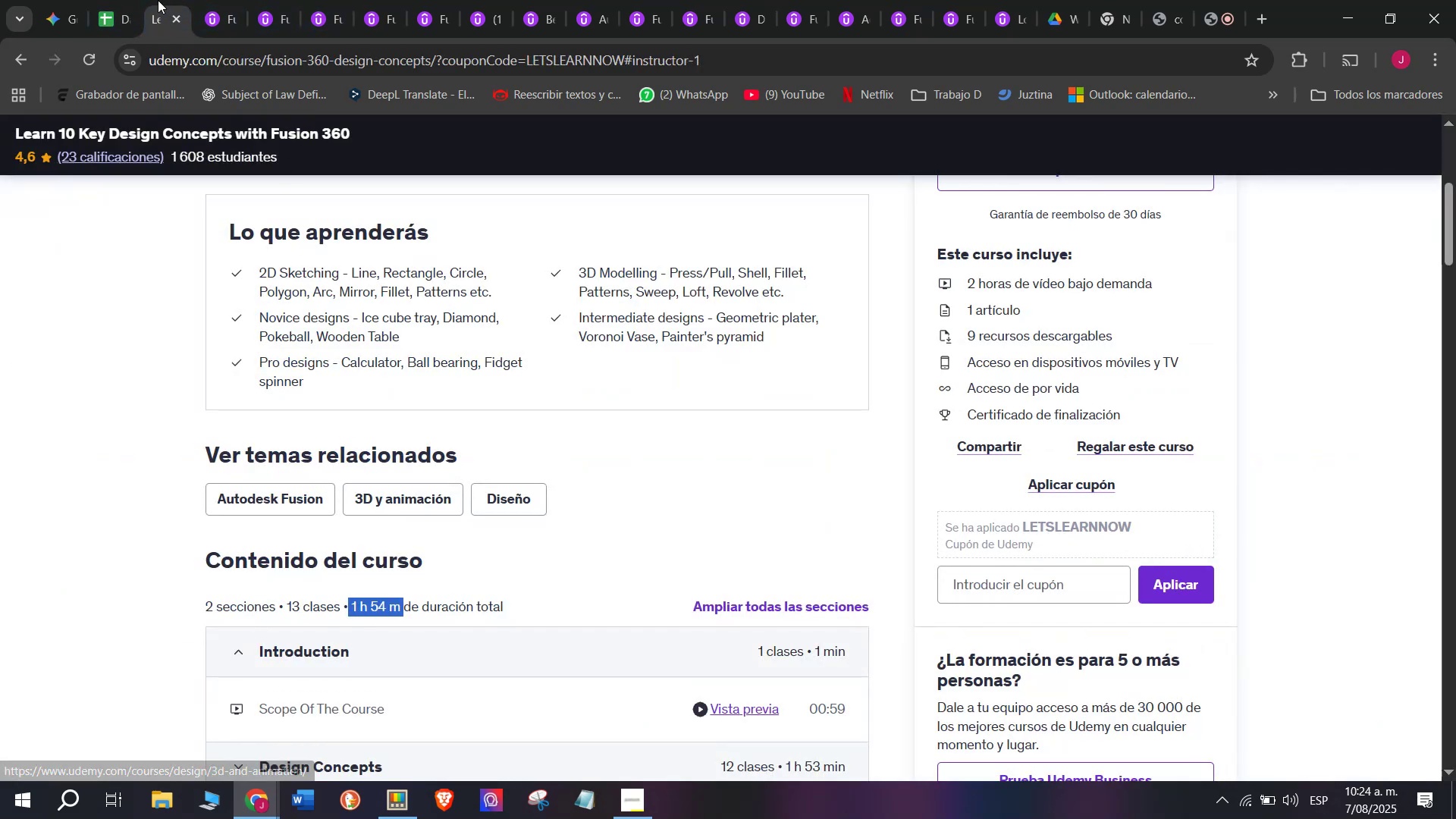 
key(Control+C)
 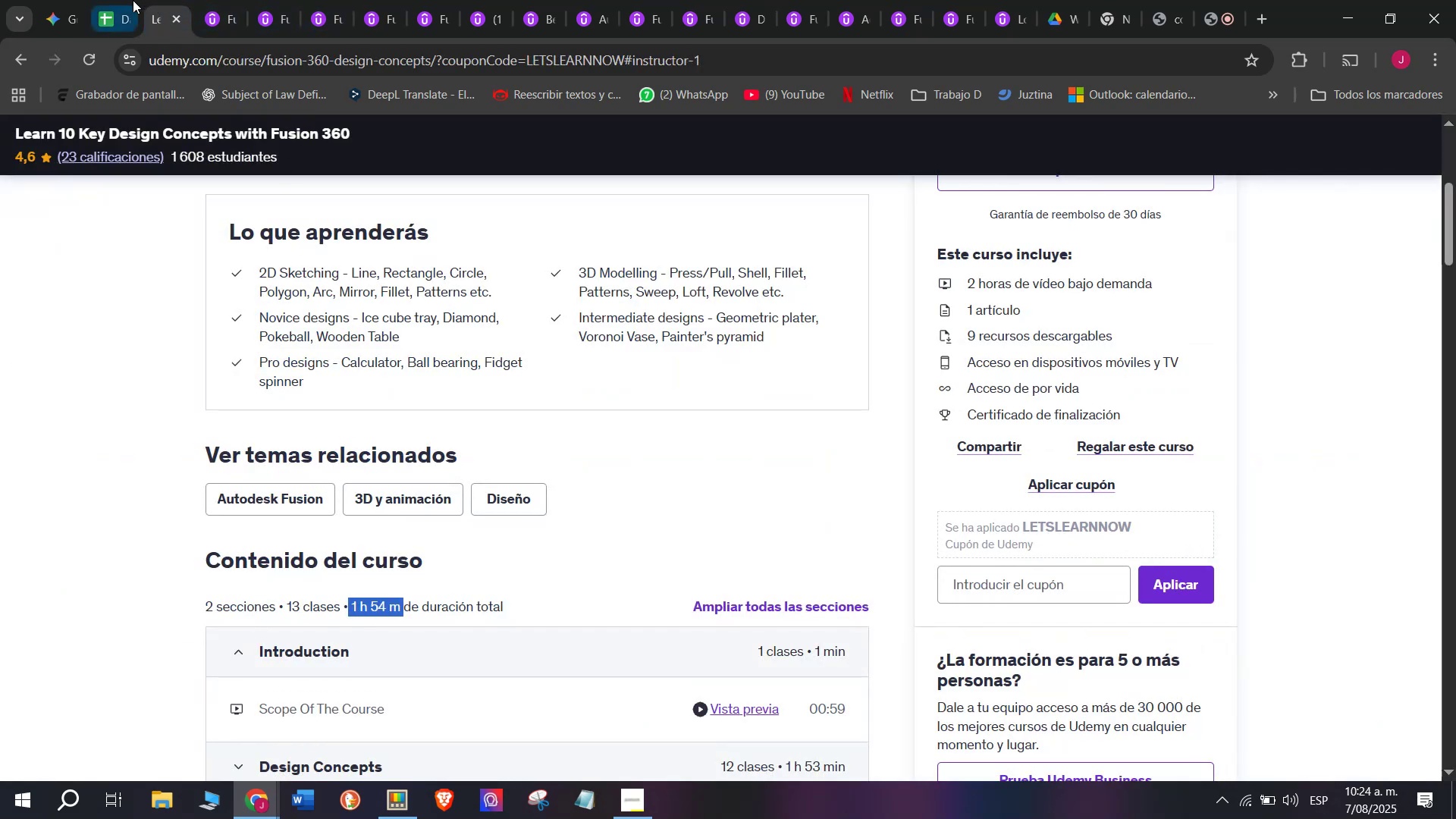 
left_click([118, 0])
 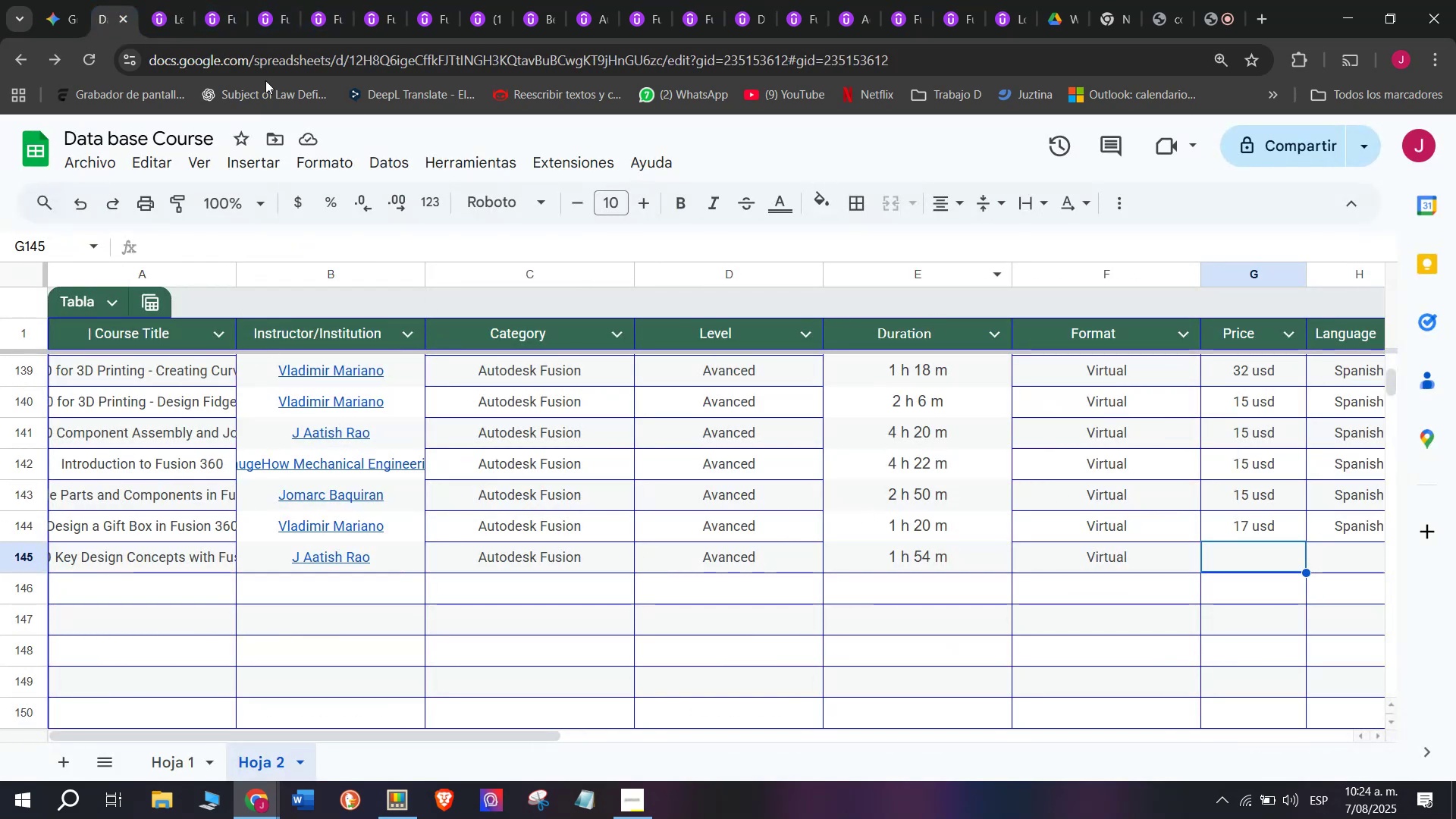 
left_click([165, 0])
 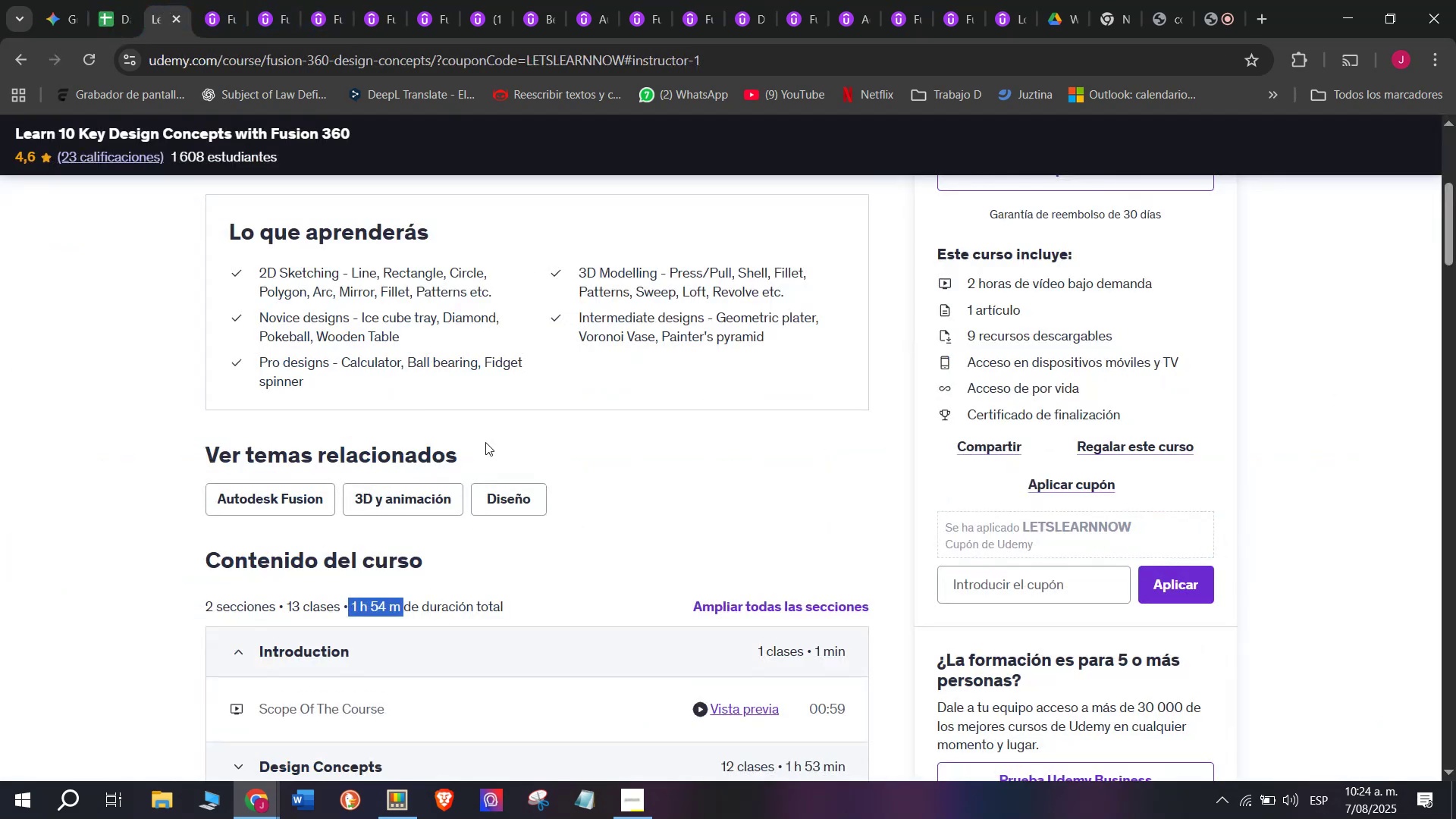 
scroll: coordinate [503, 453], scroll_direction: up, amount: 3.0
 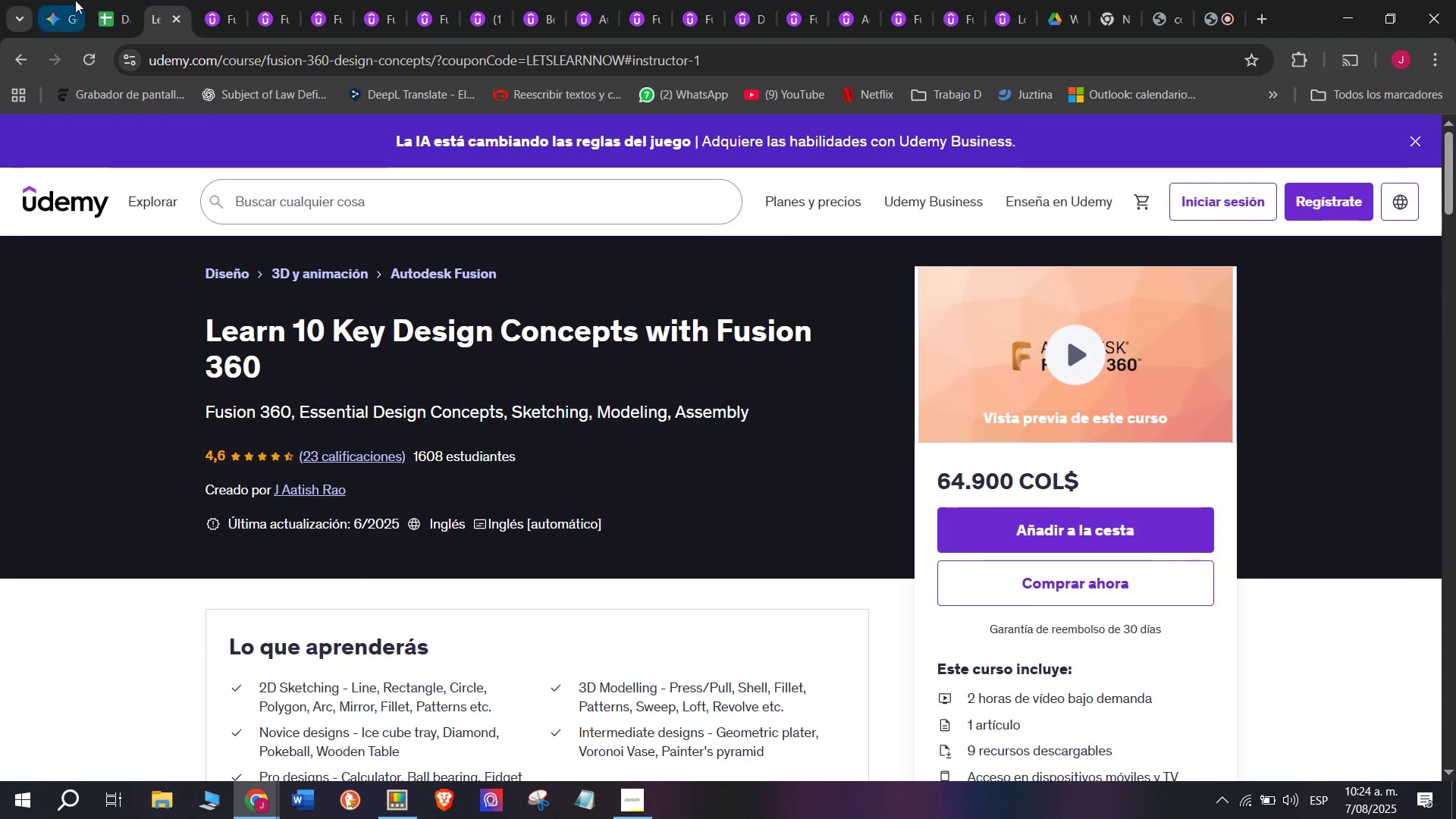 
left_click([109, 0])
 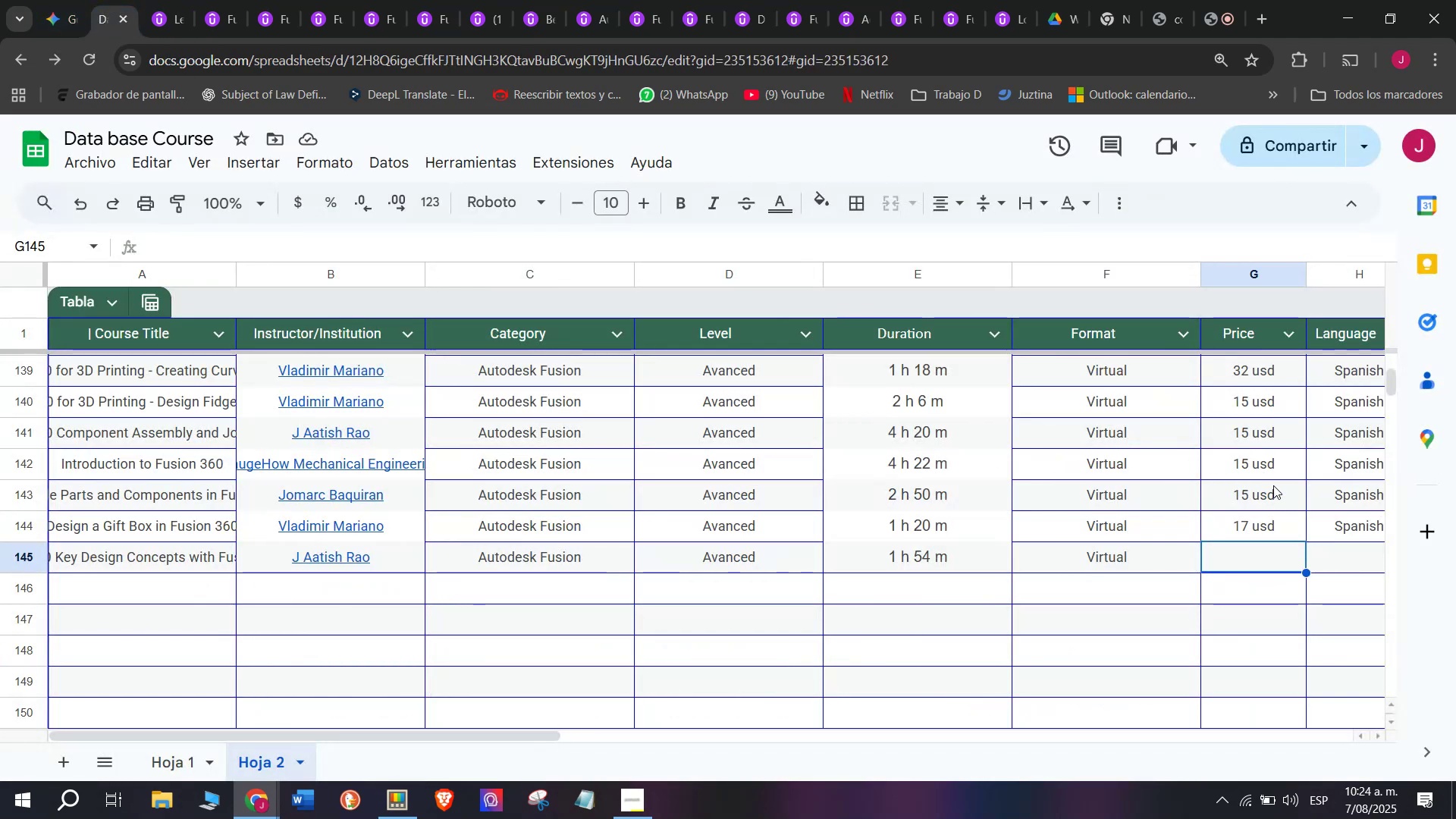 
key(Break)
 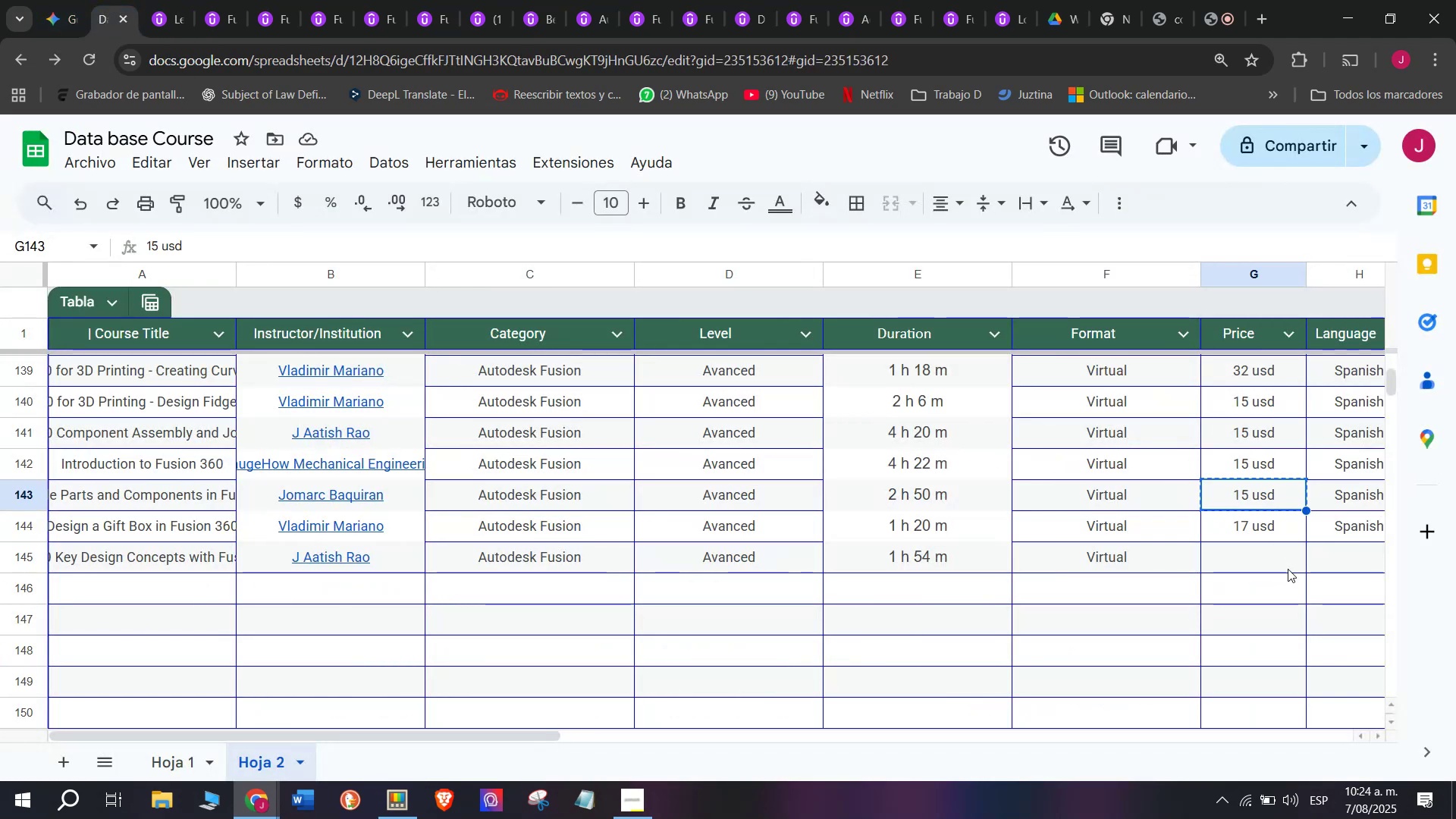 
key(Control+ControlLeft)
 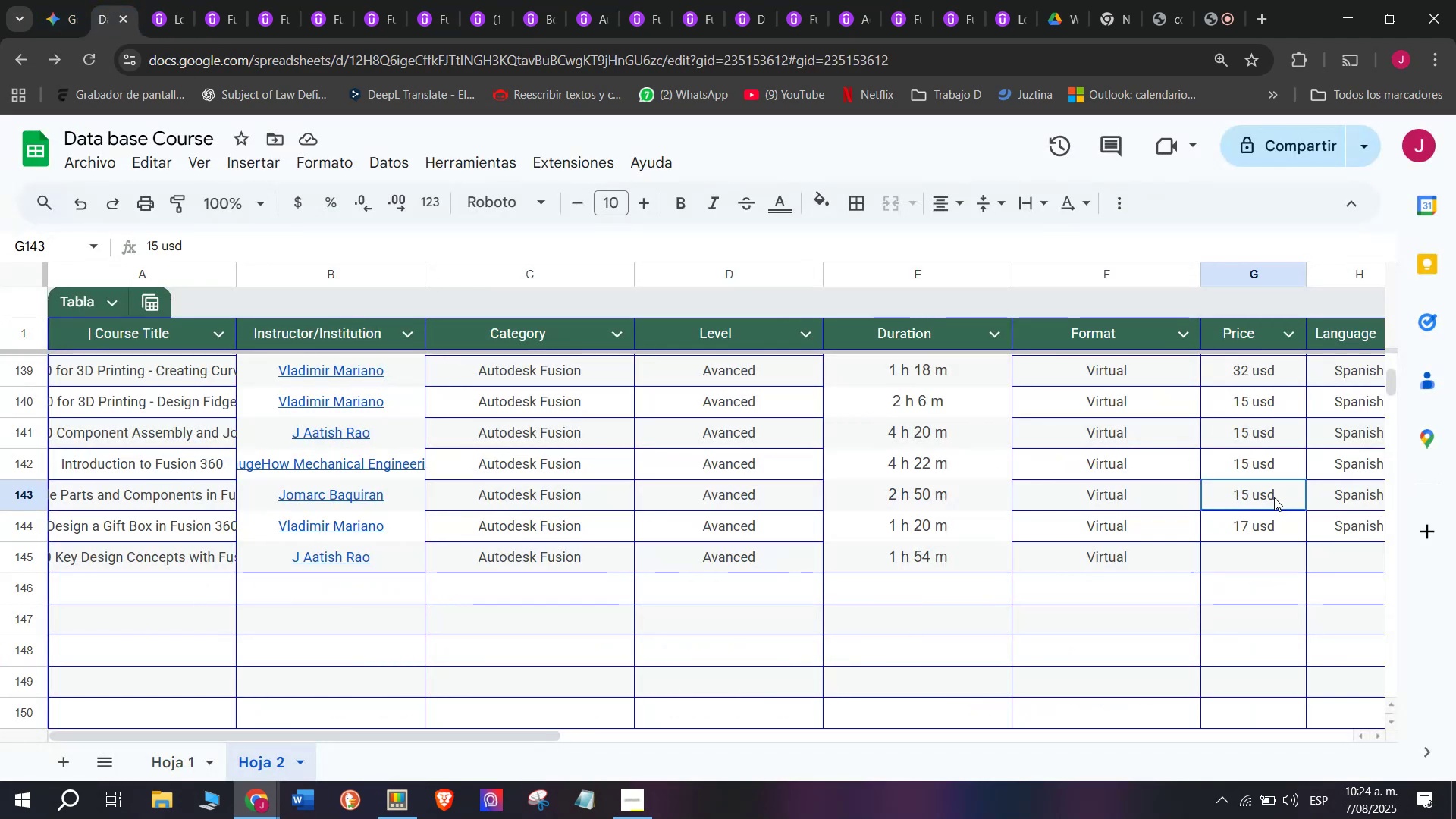 
key(Control+C)
 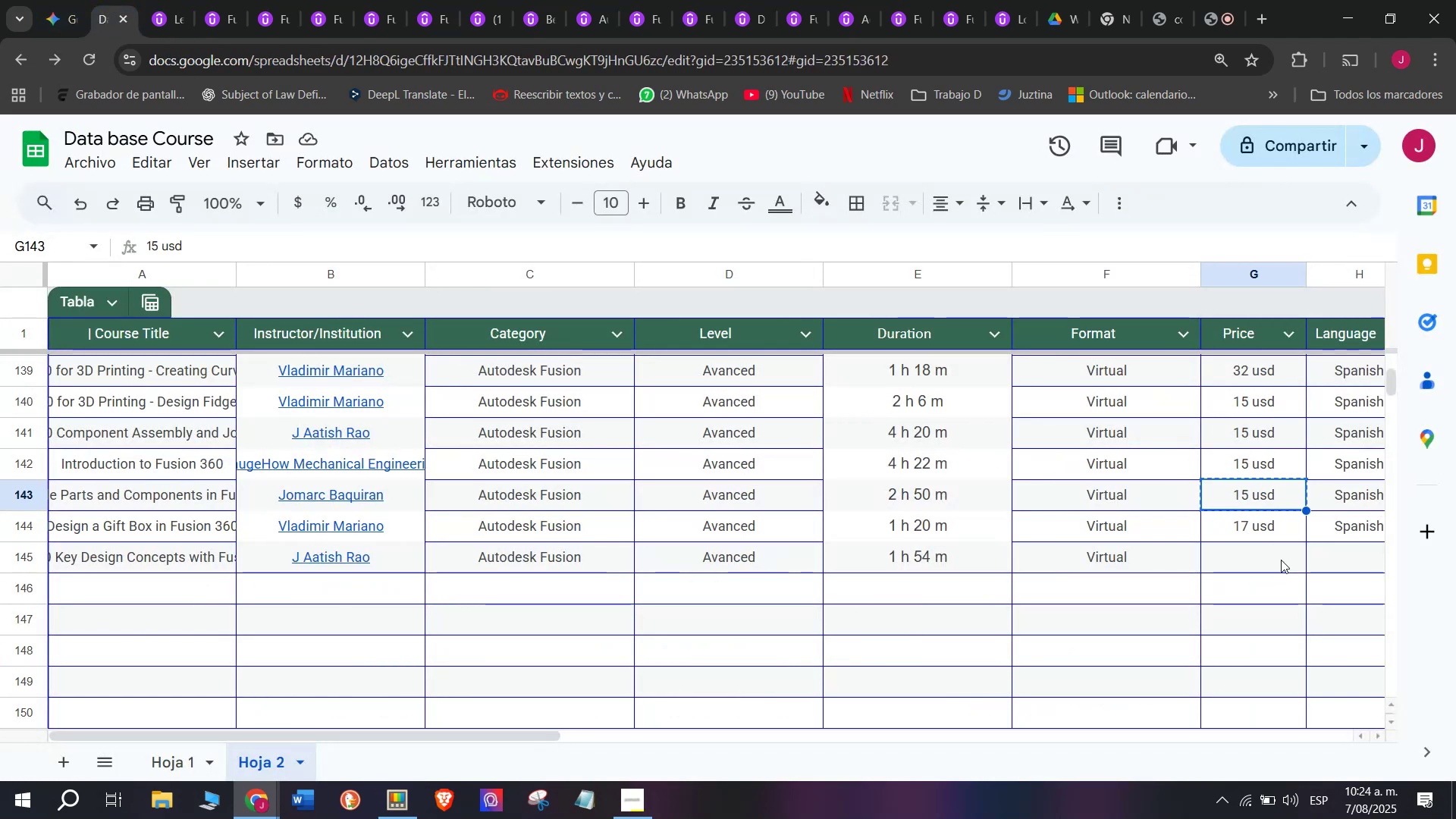 
left_click([1277, 557])
 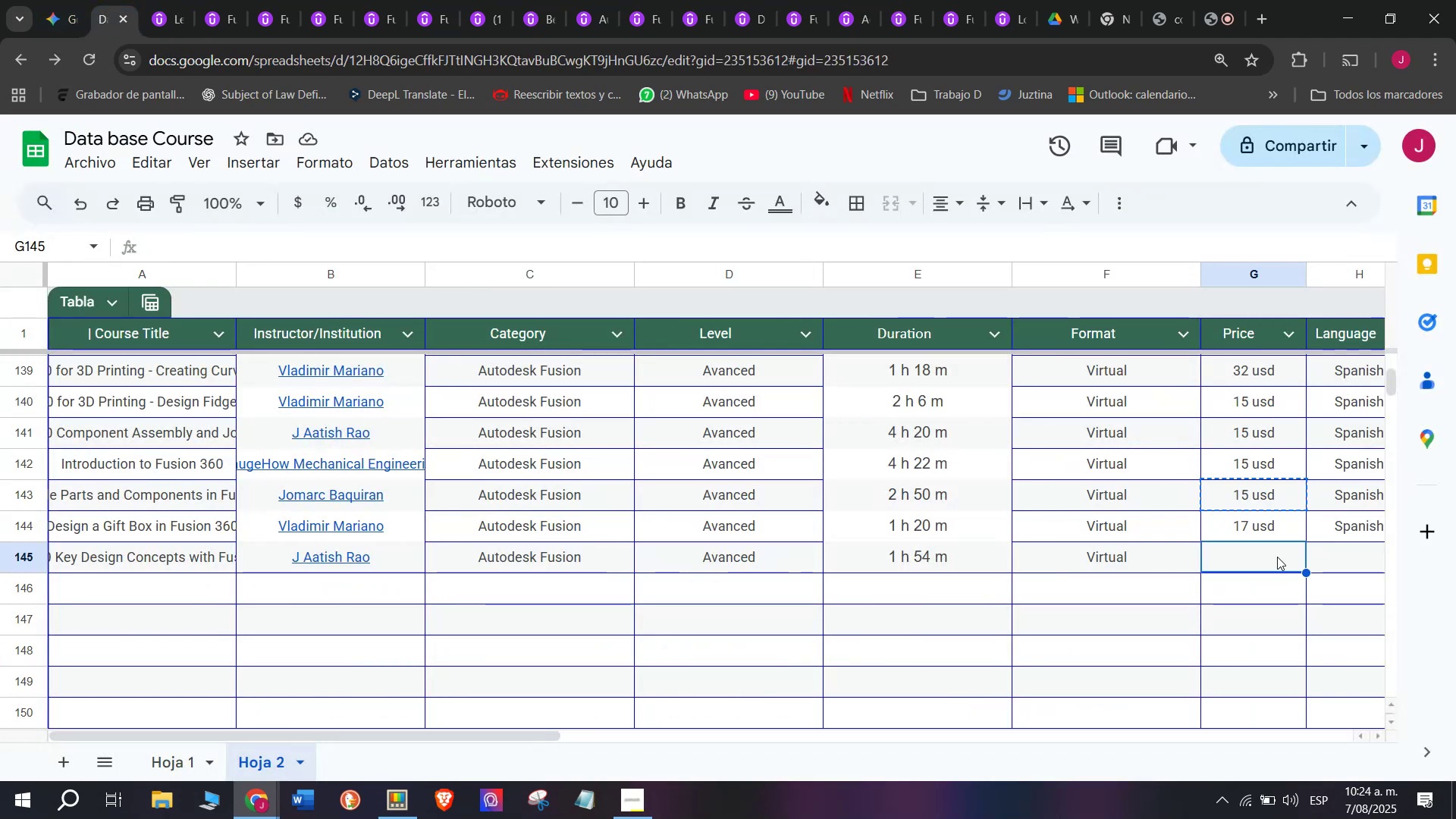 
key(Control+ControlLeft)
 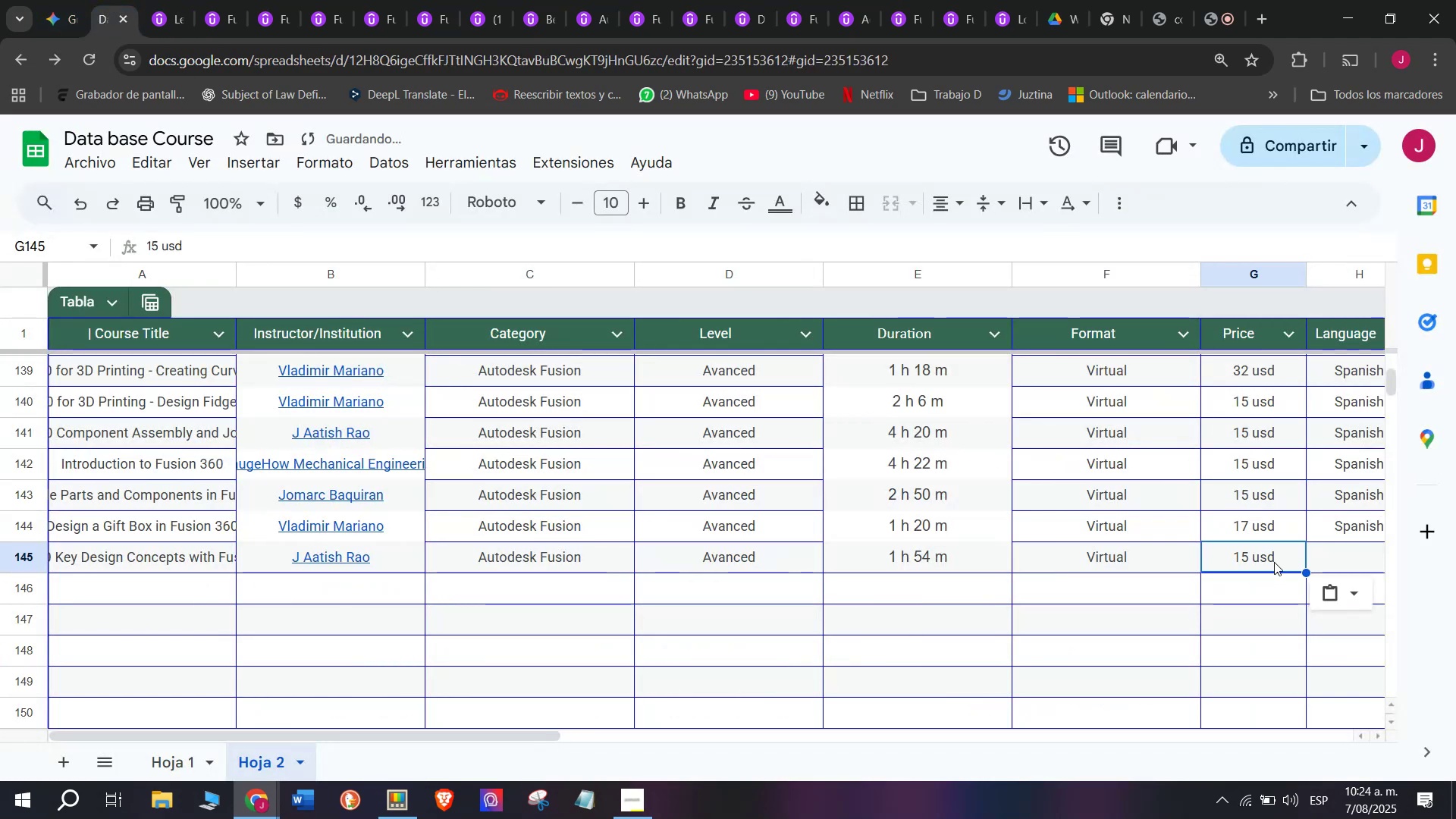 
key(Z)
 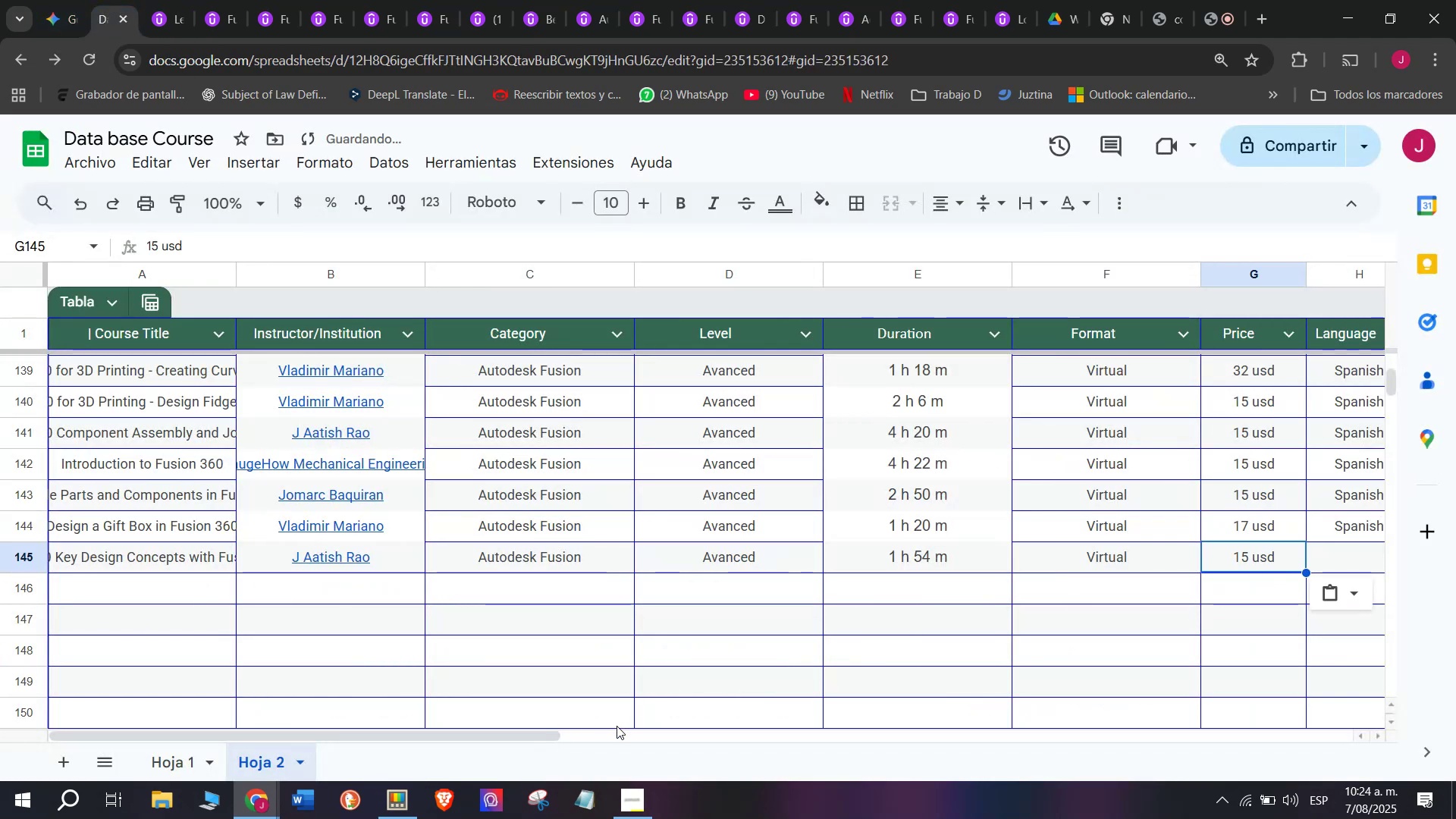 
key(Control+V)
 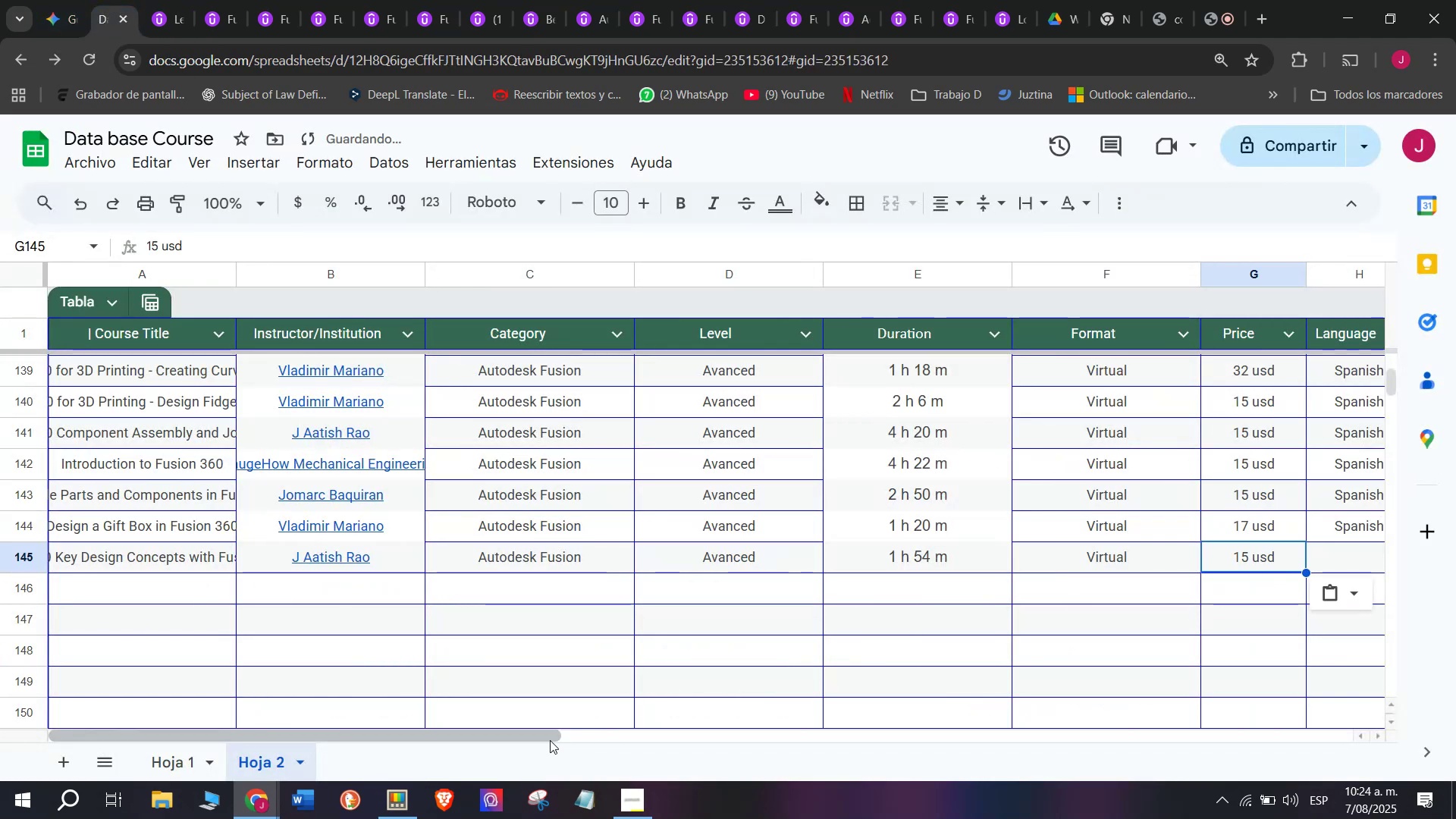 
left_click_drag(start_coordinate=[543, 739], to_coordinate=[823, 744])
 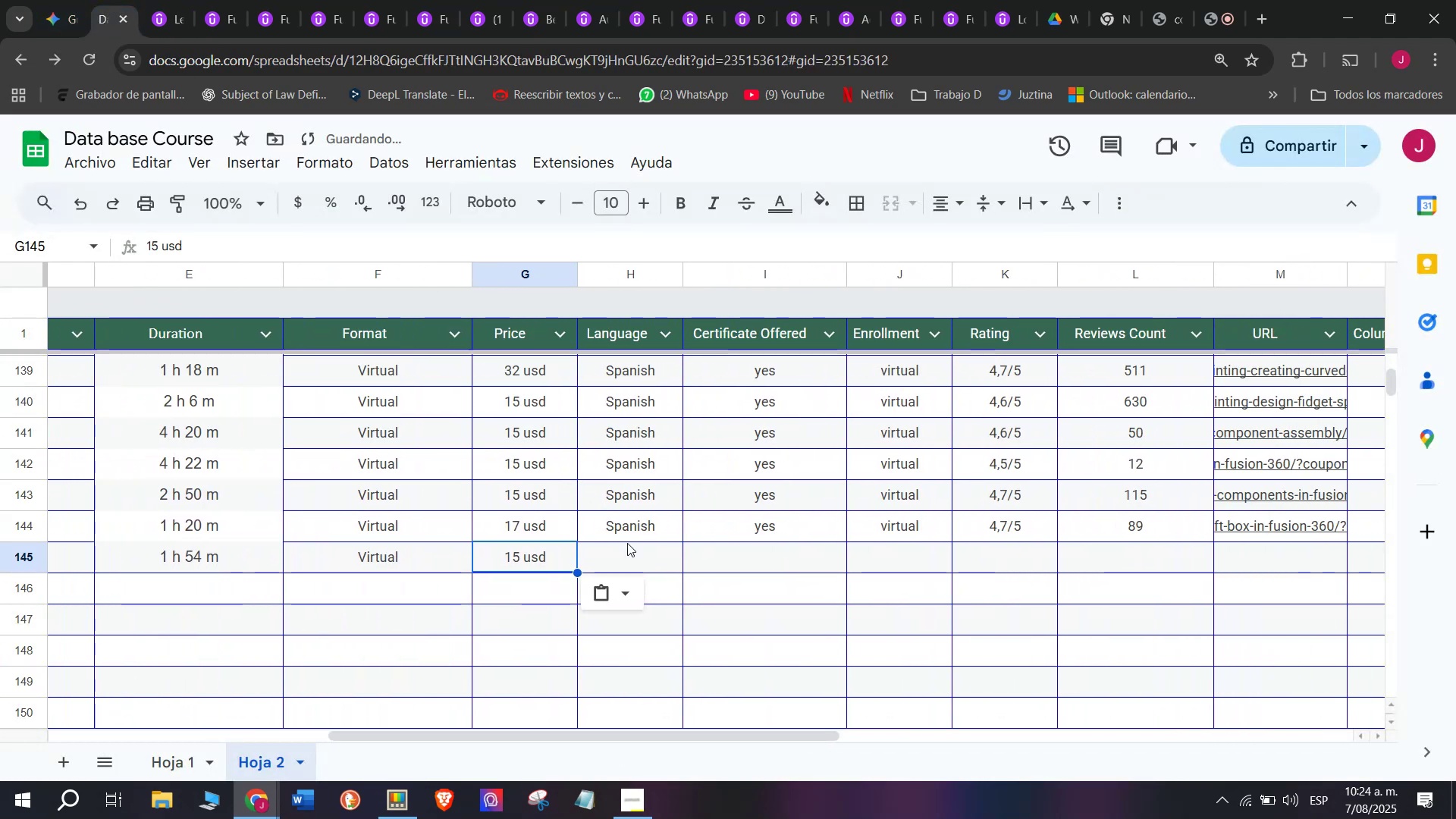 
left_click([627, 543])
 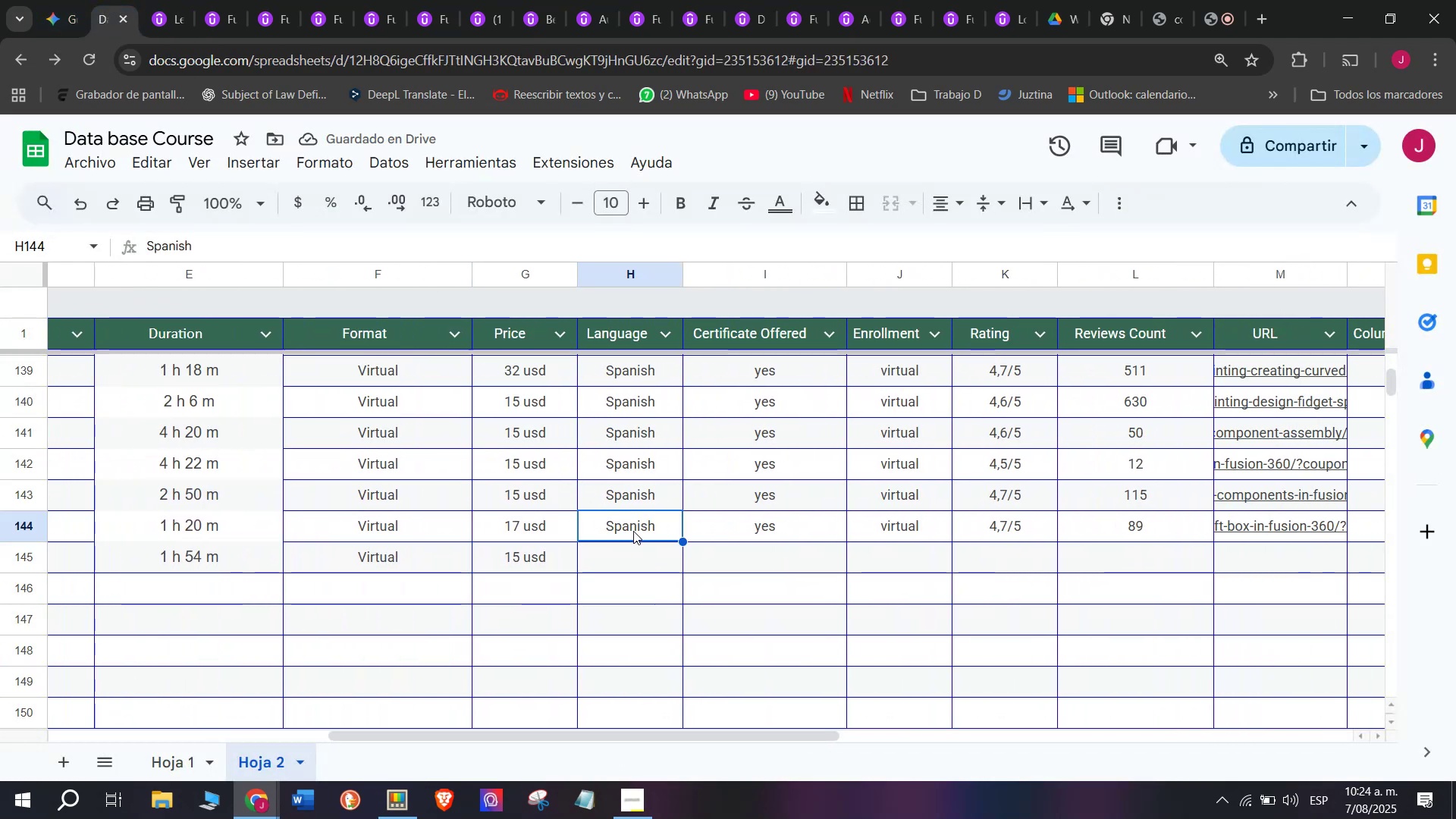 
key(Control+ControlLeft)
 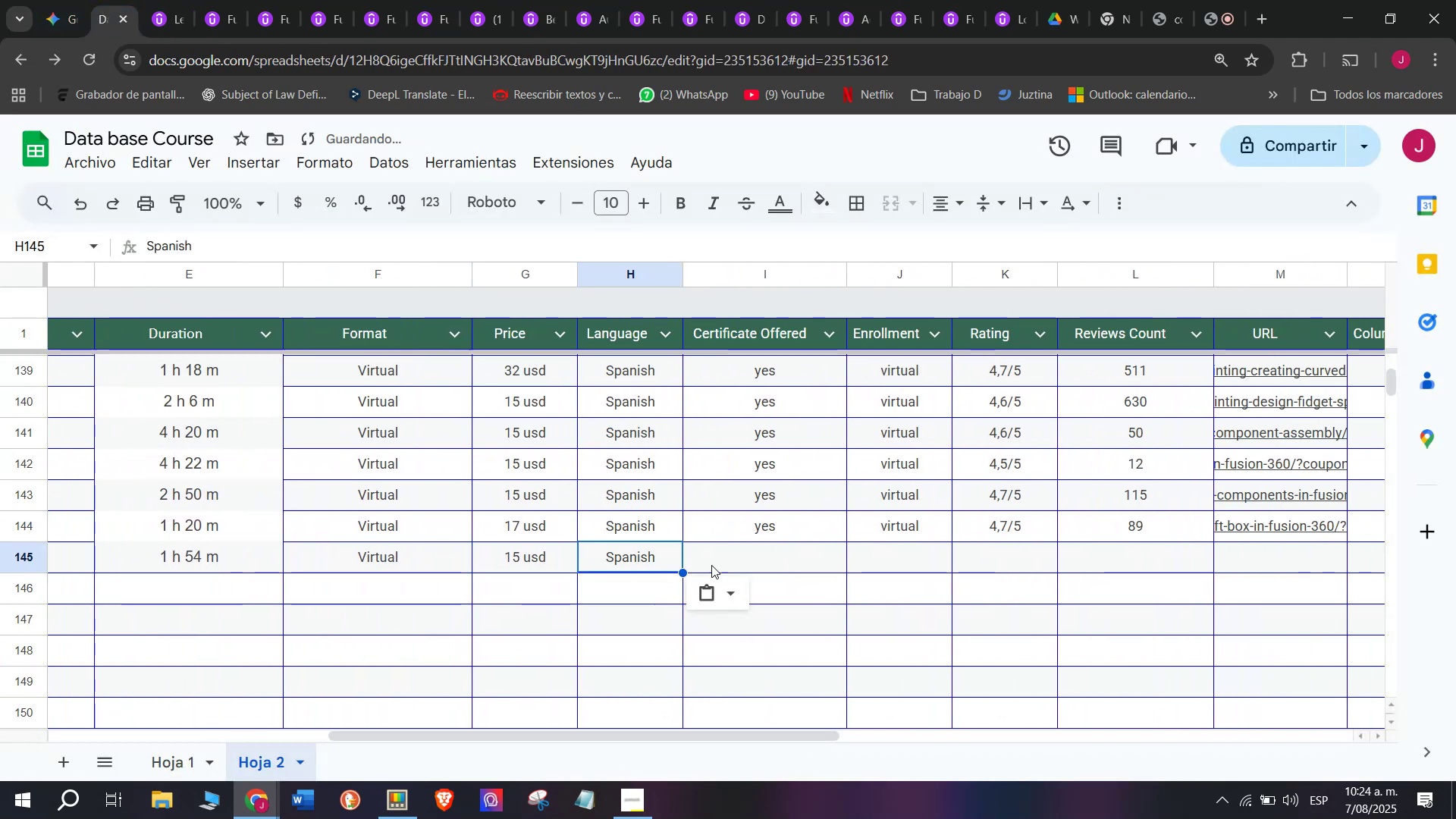 
key(Break)
 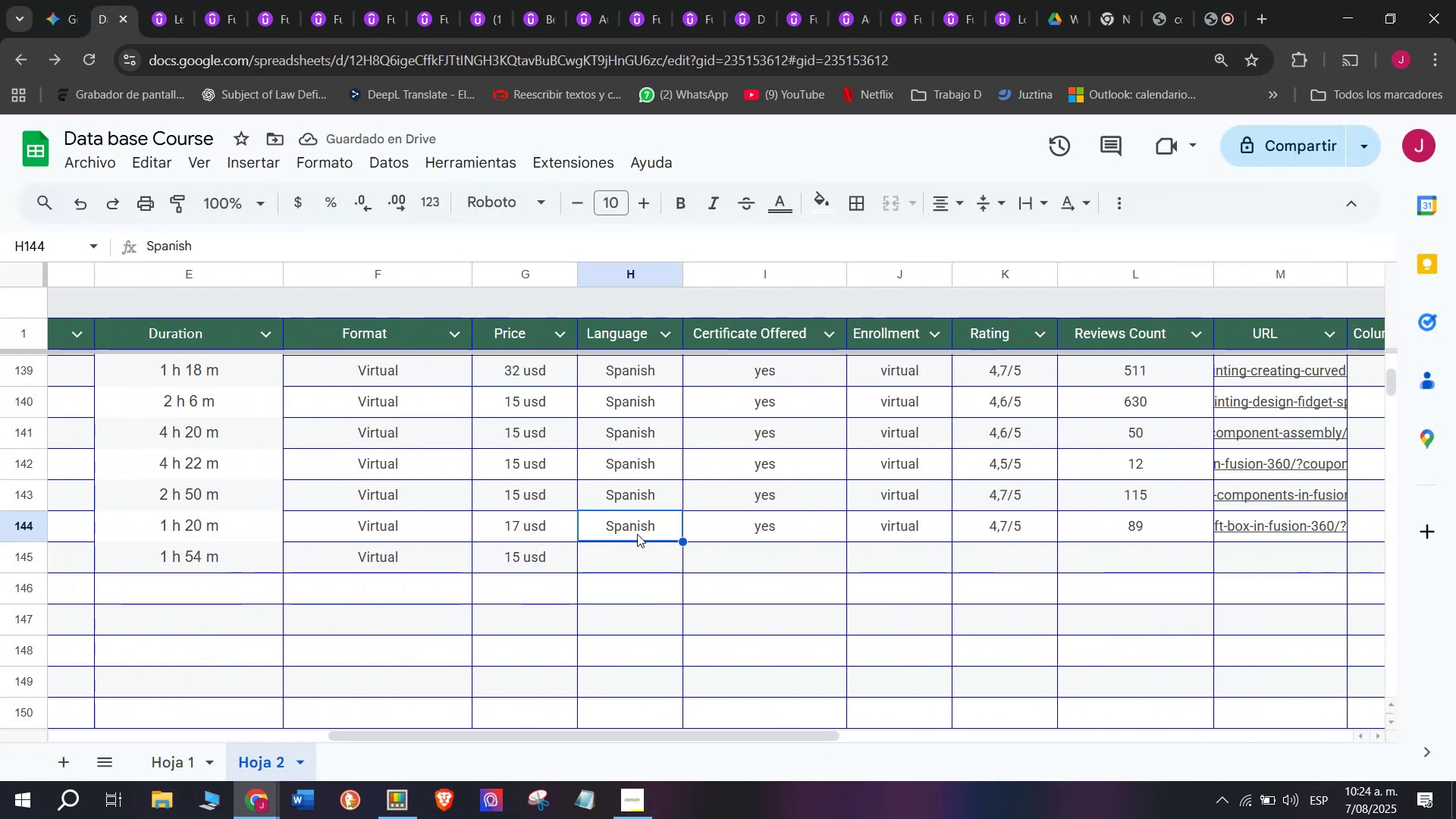 
key(Control+C)
 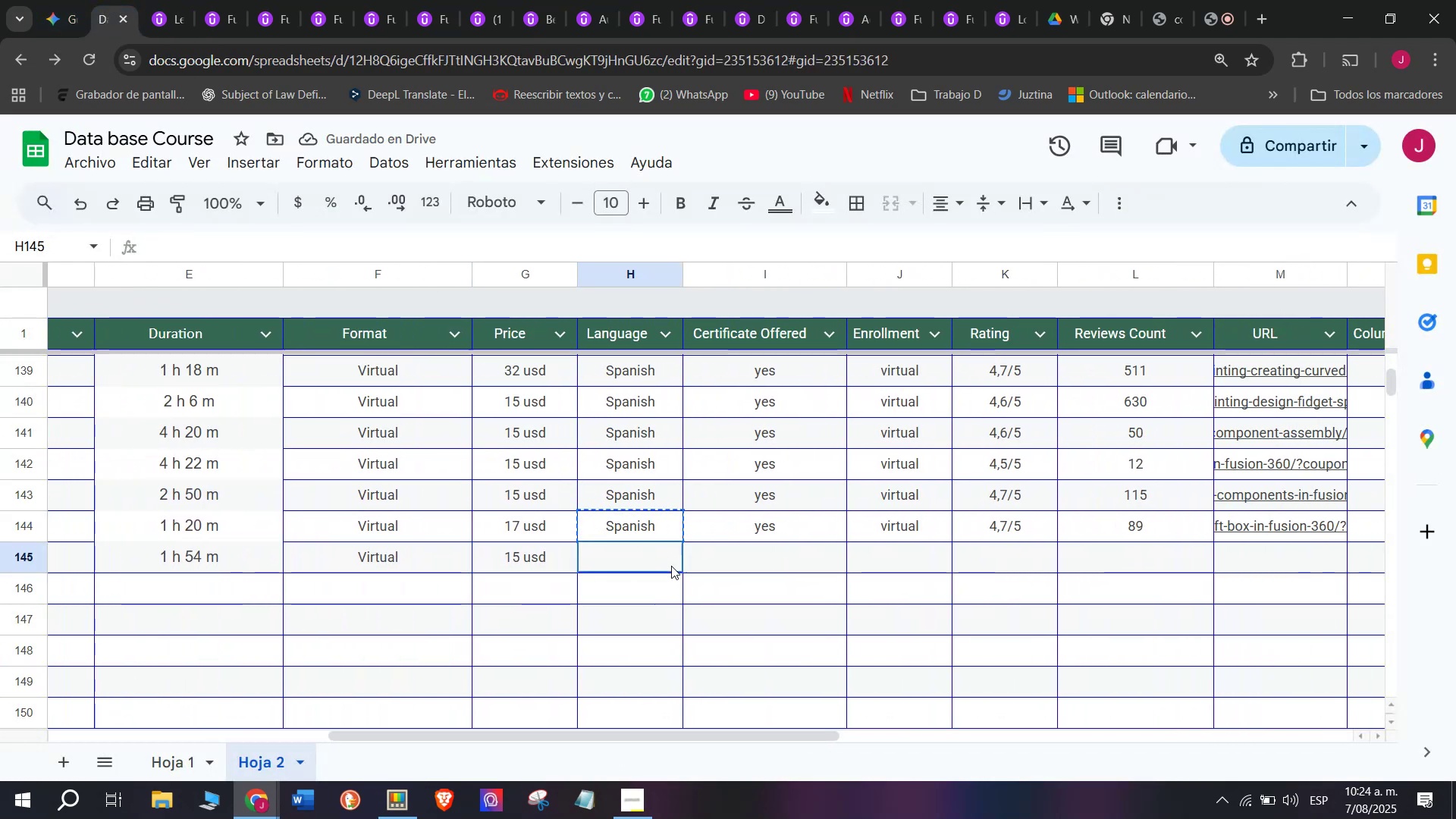 
left_click([671, 566])
 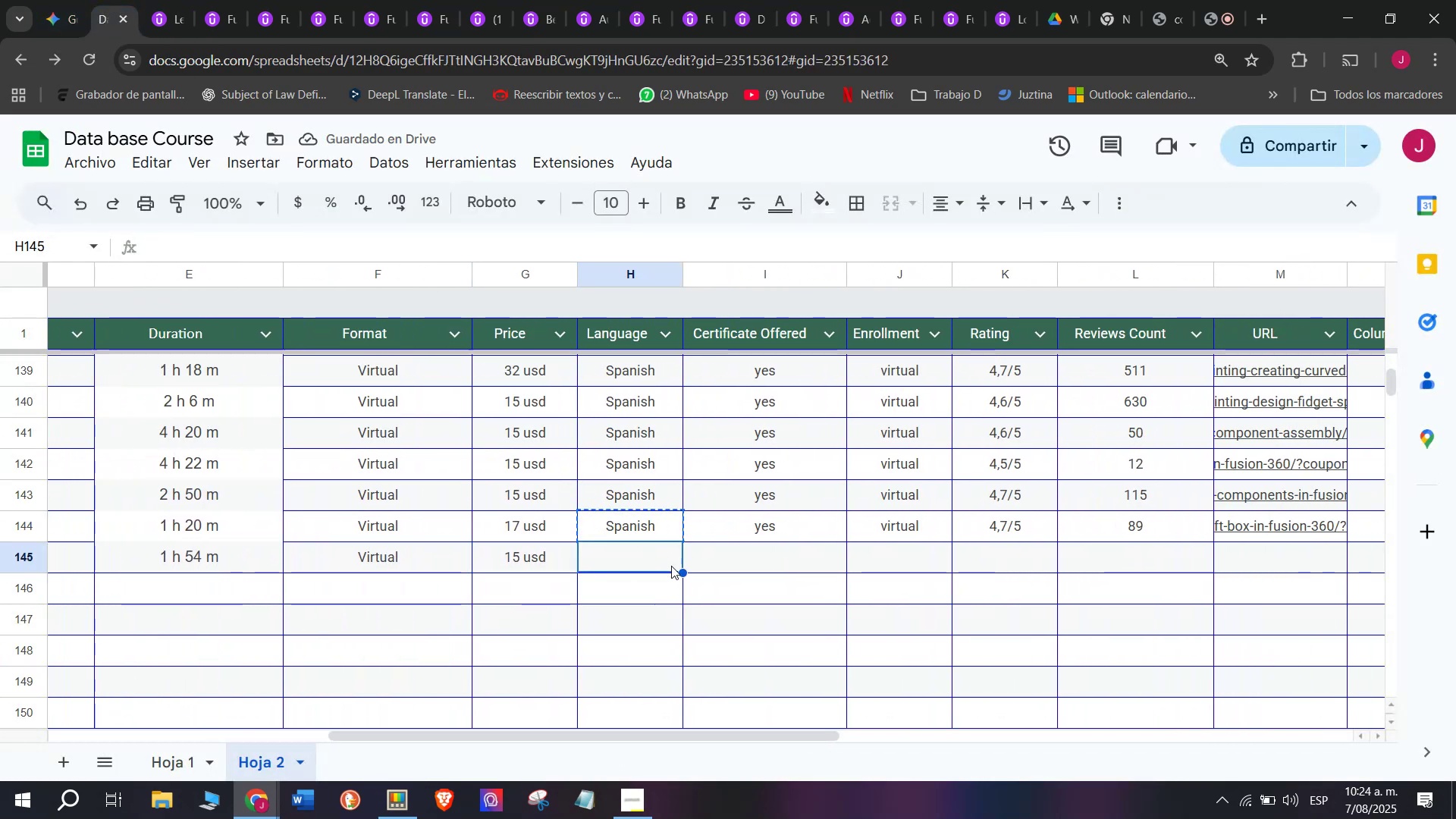 
key(Control+ControlLeft)
 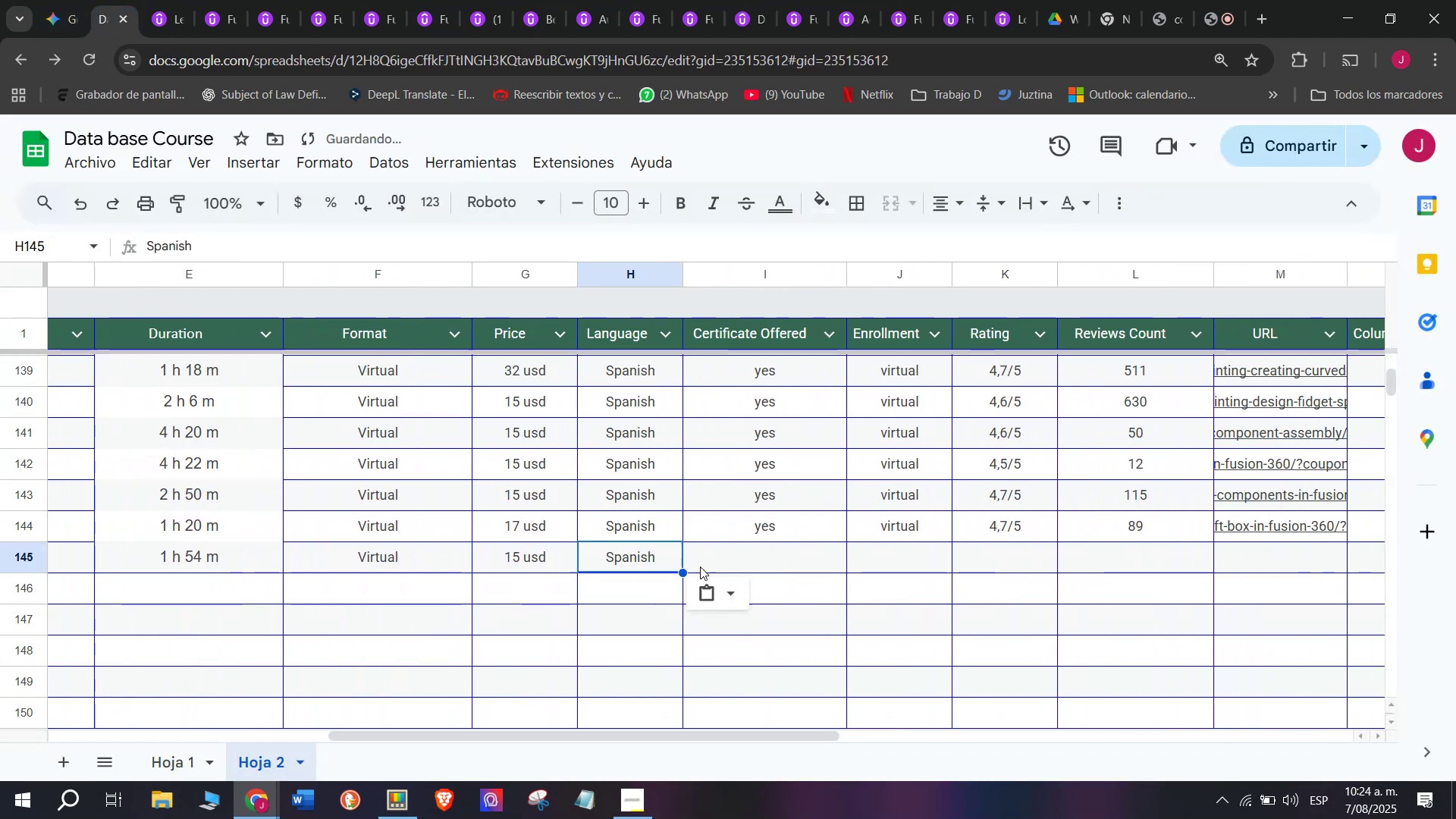 
key(Z)
 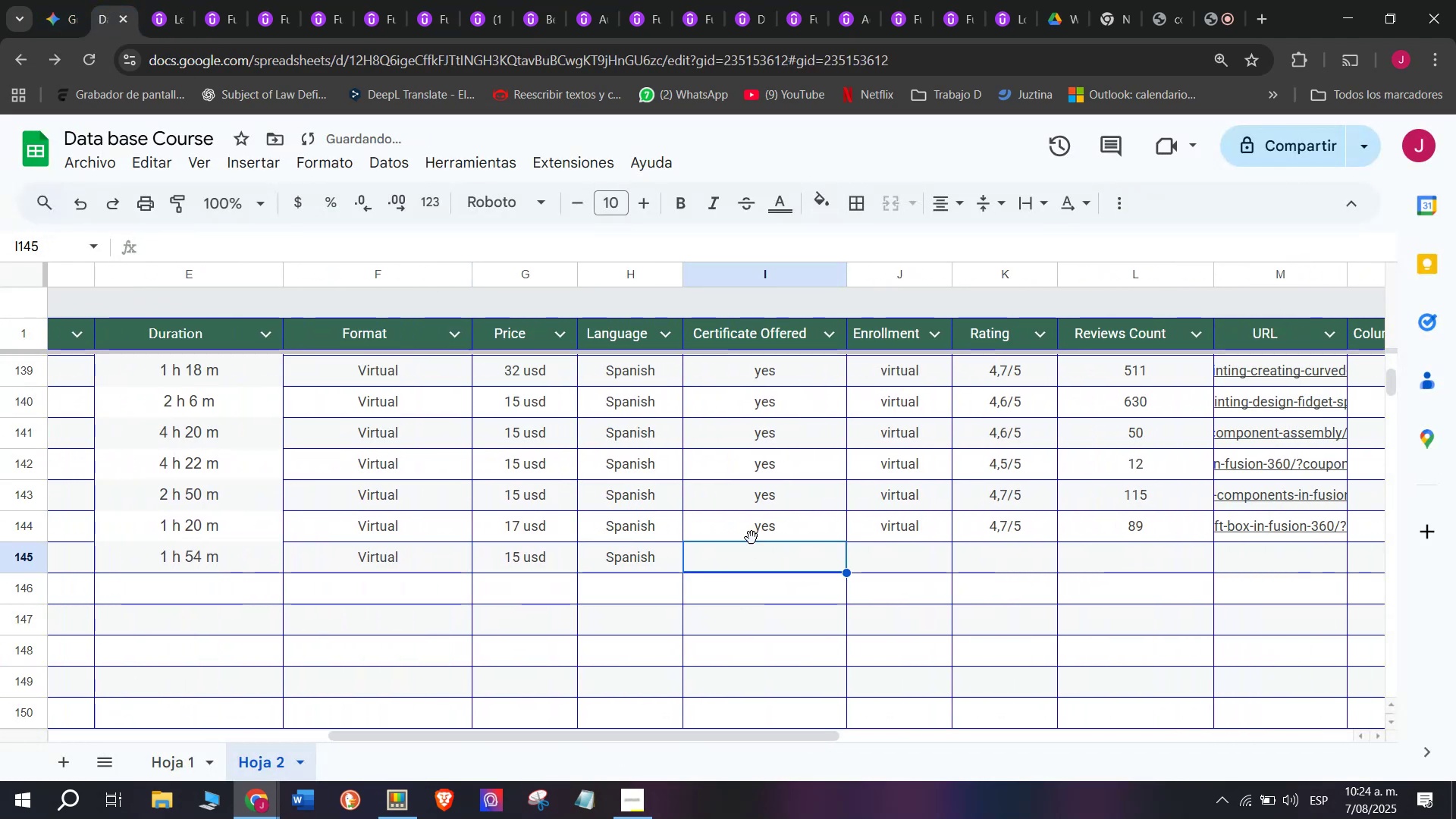 
key(Control+V)
 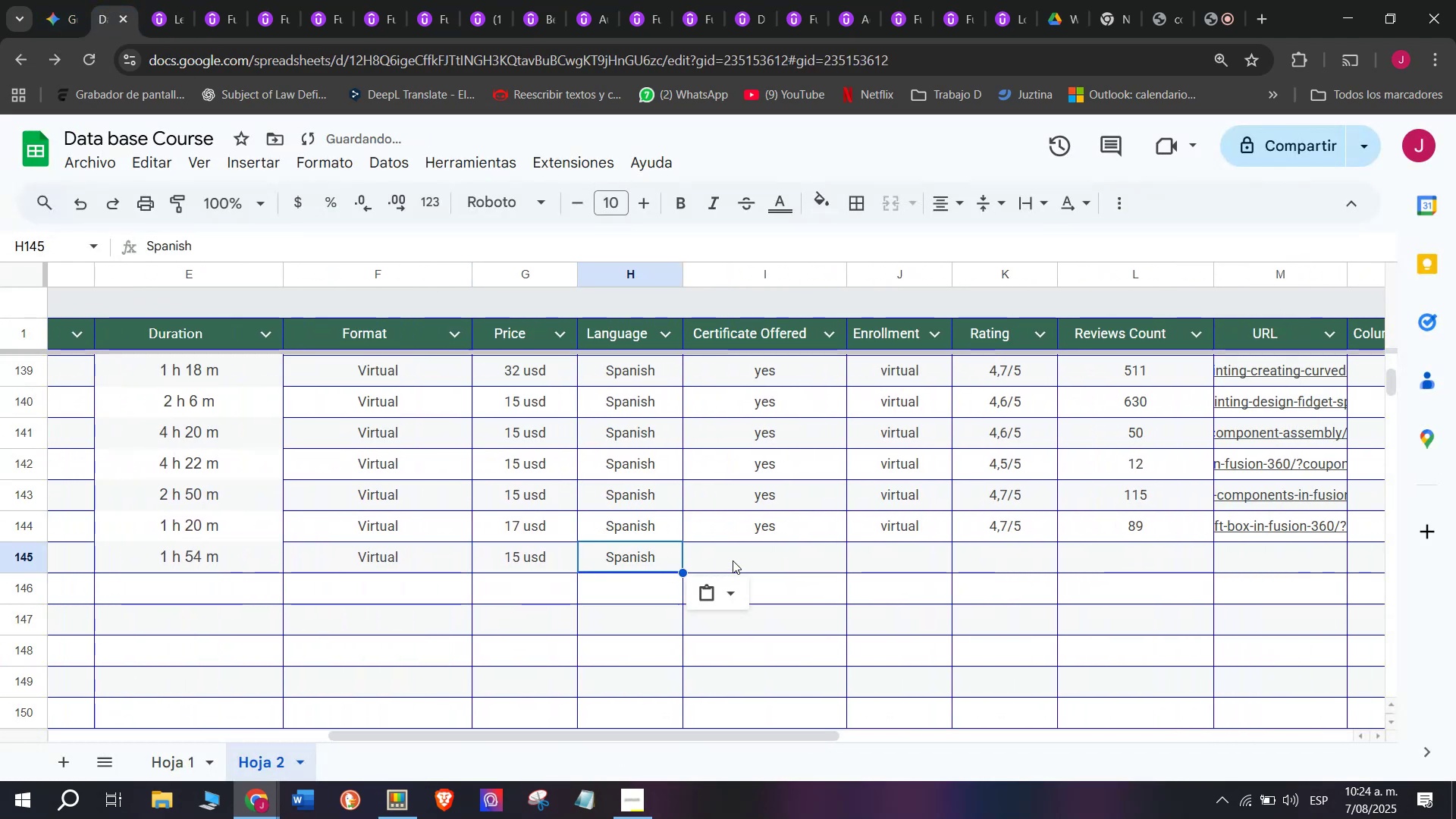 
double_click([733, 560])
 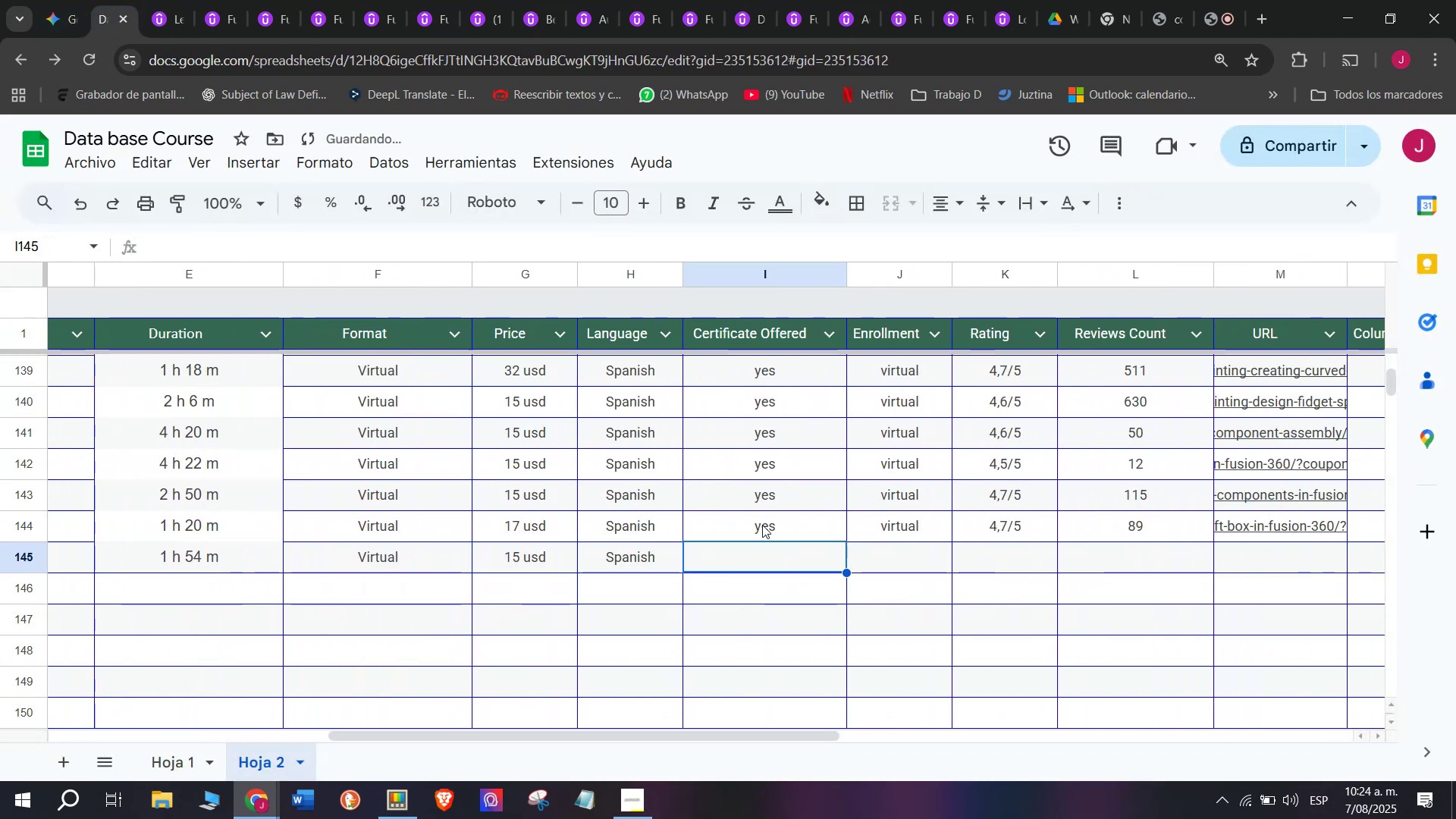 
triple_click([762, 524])
 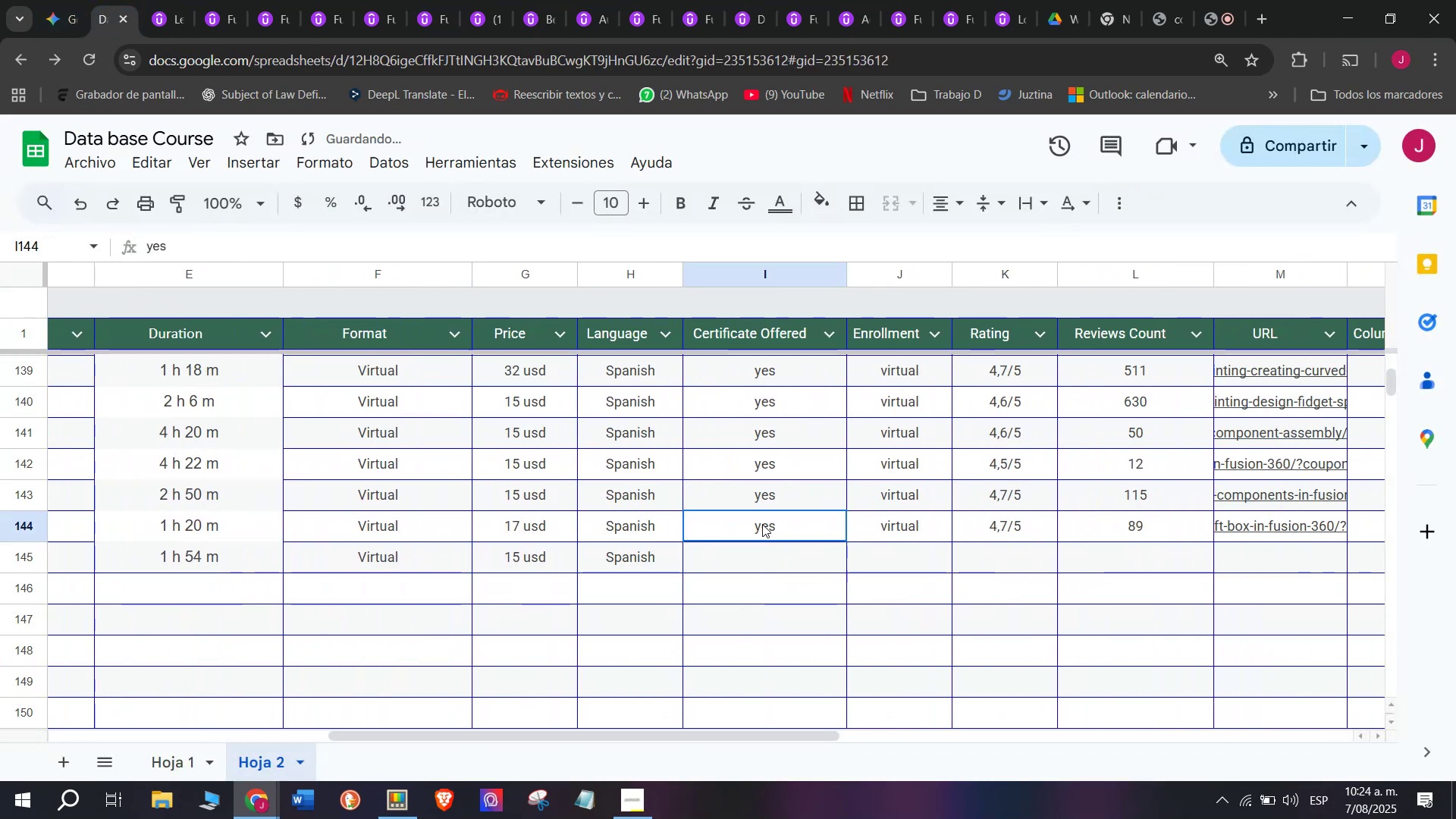 
key(Break)
 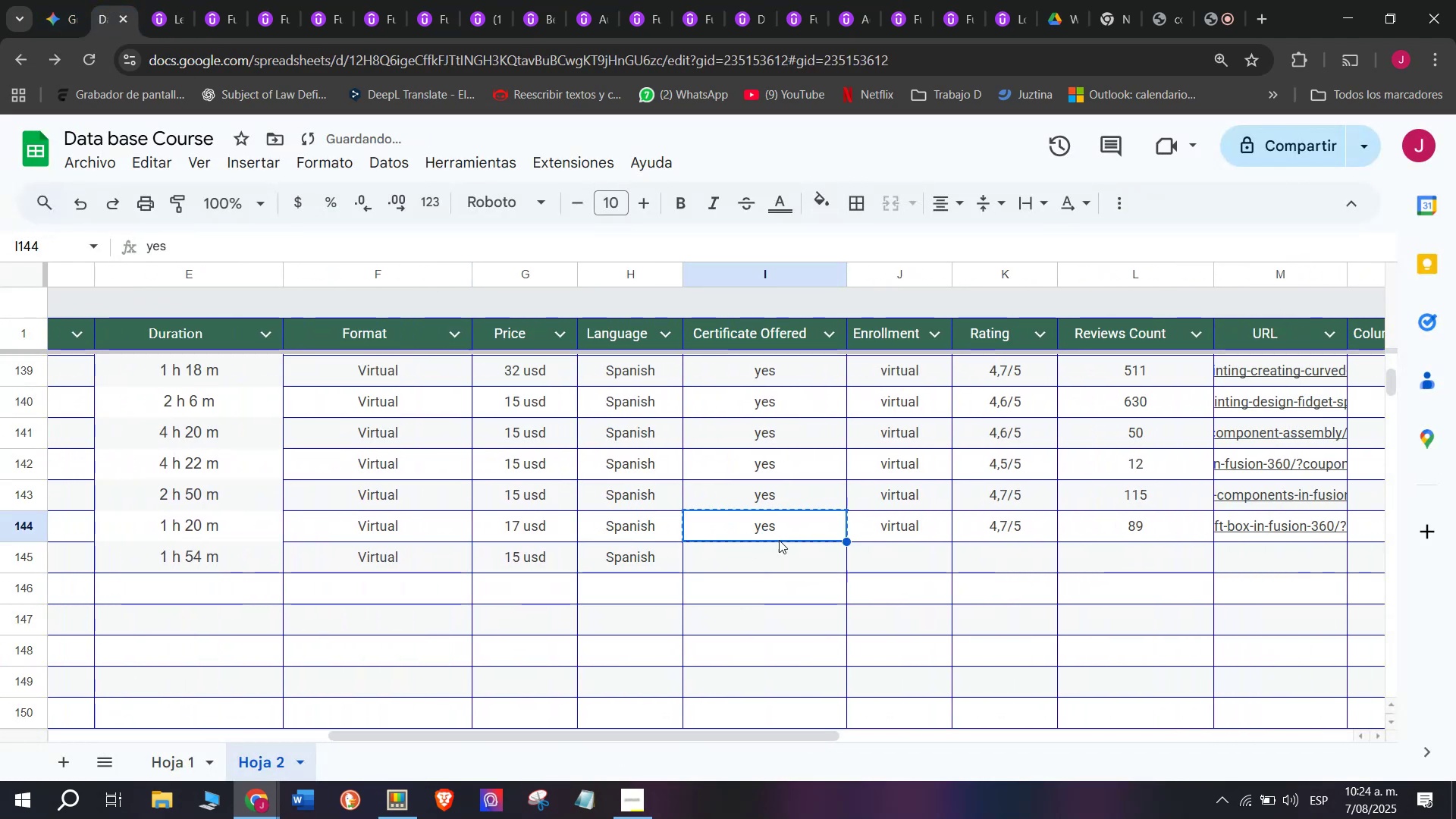 
key(Control+ControlLeft)
 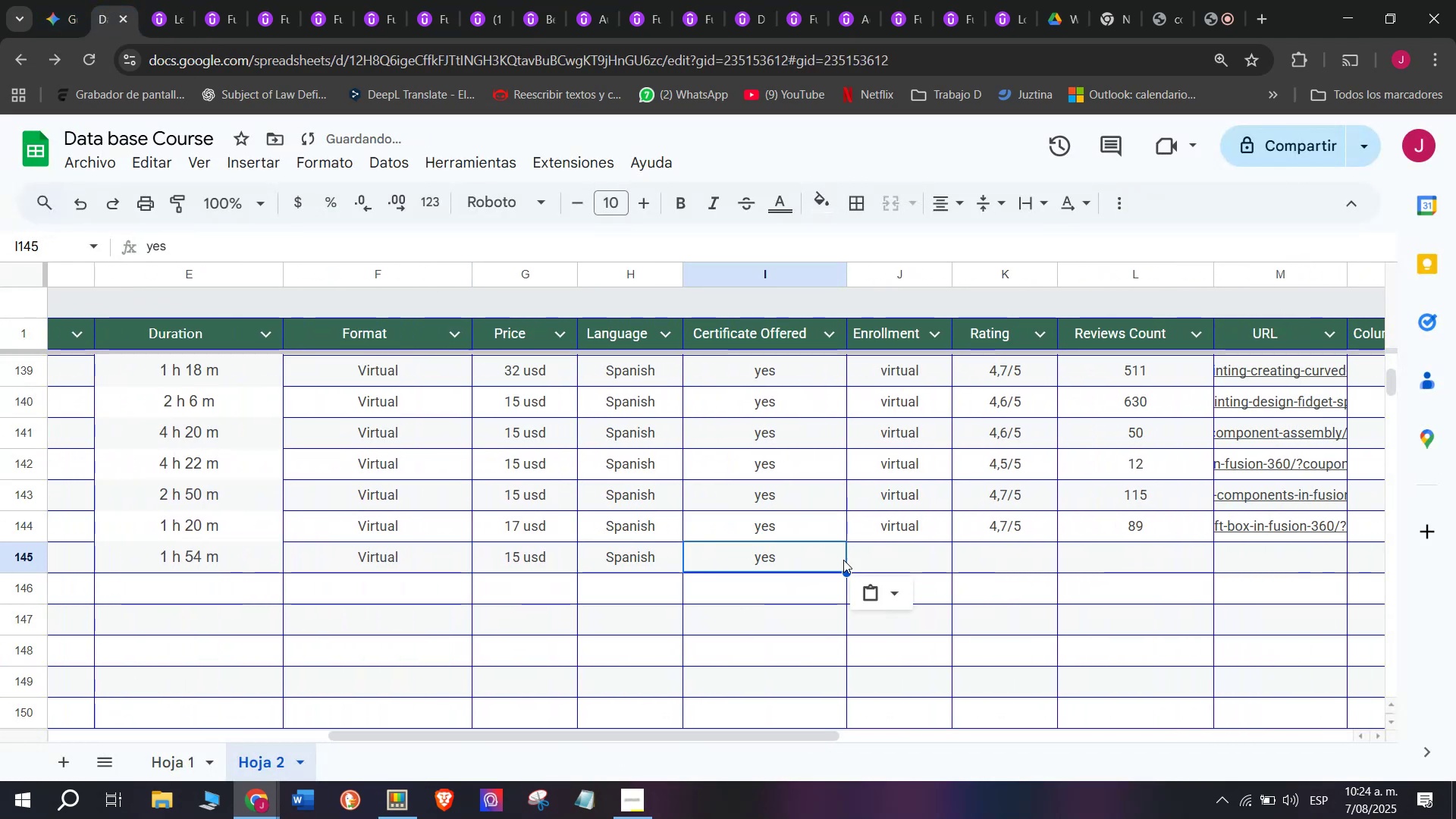 
key(Control+C)
 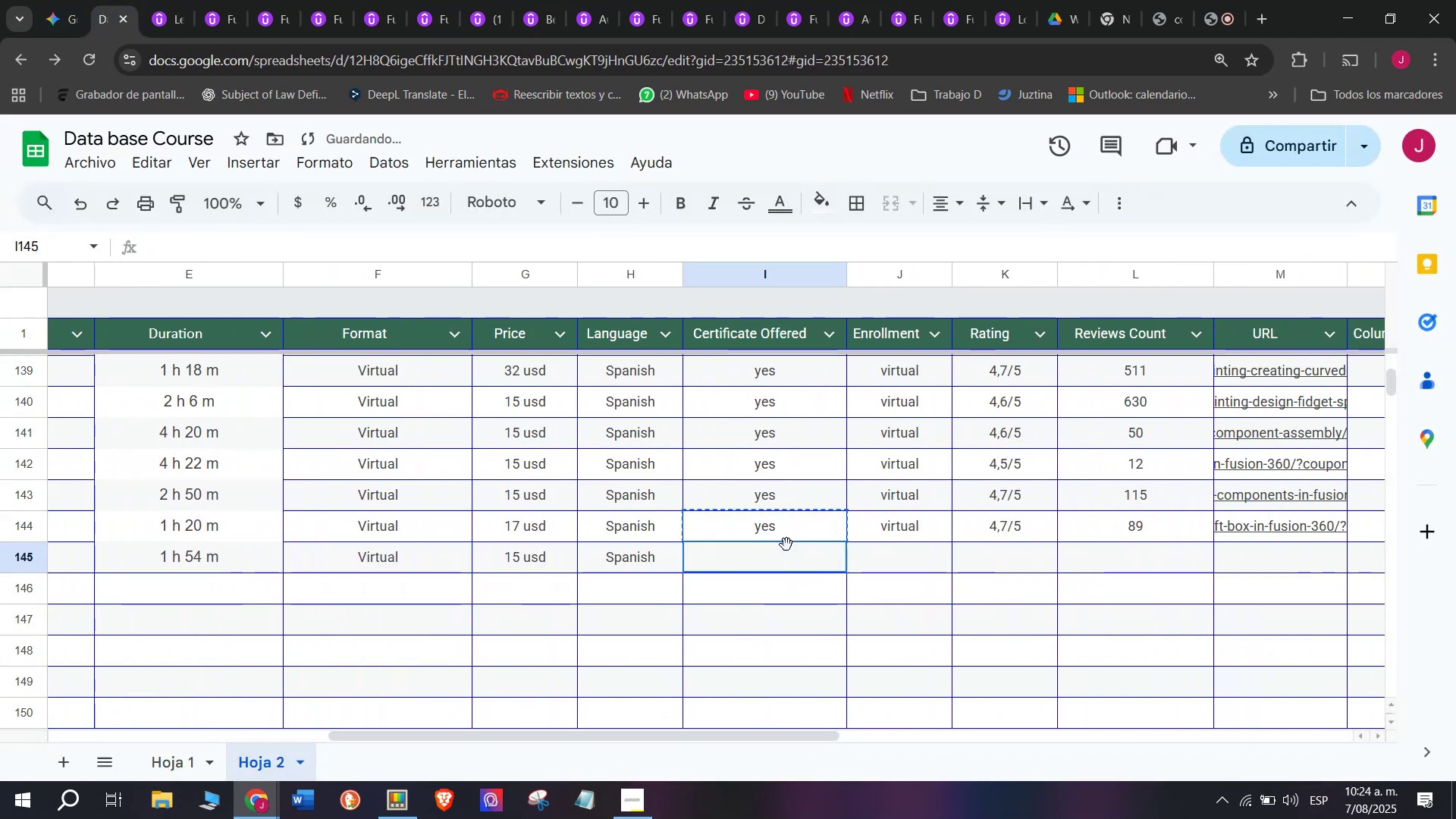 
triple_click([786, 544])
 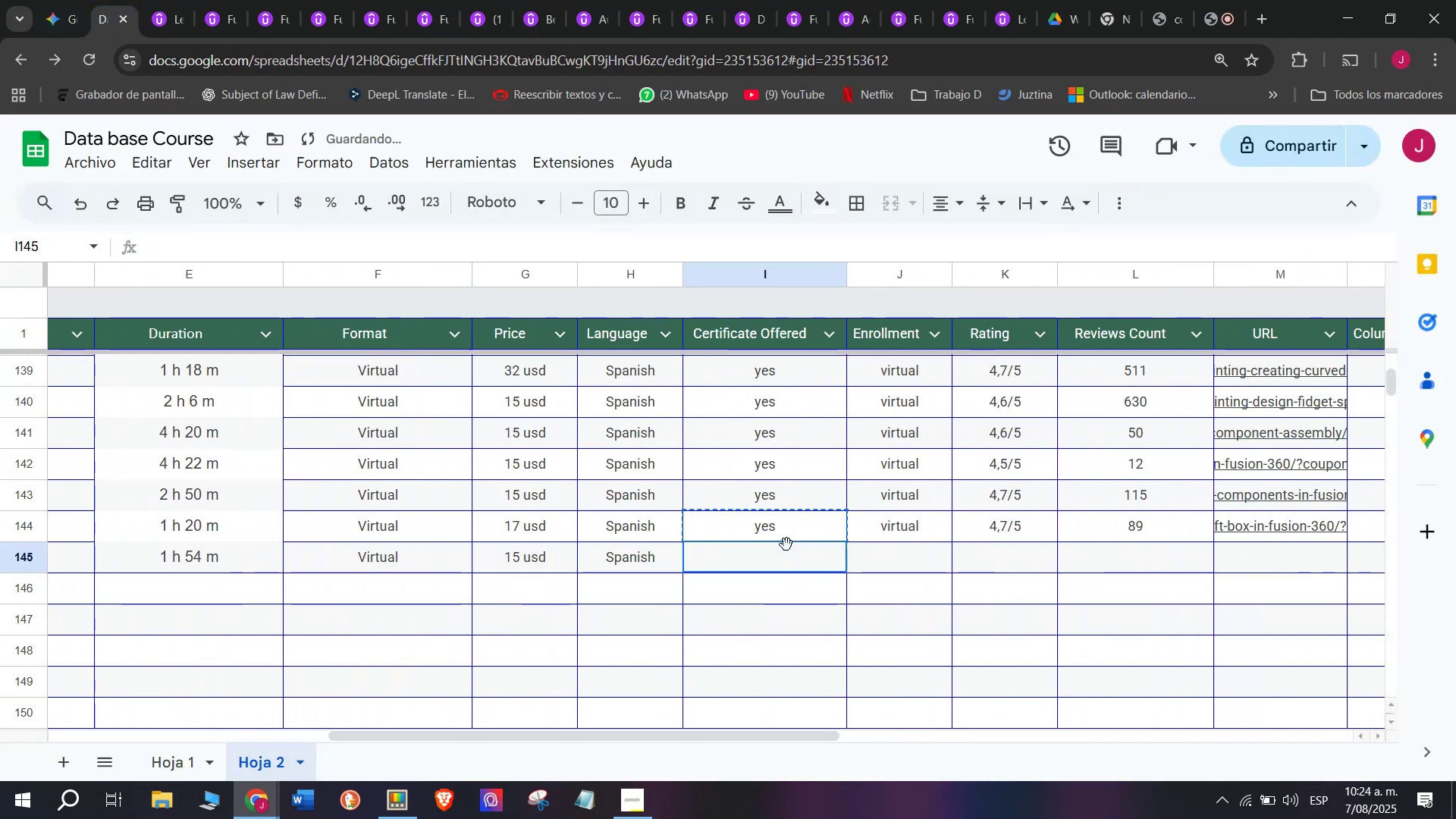 
key(Control+ControlLeft)
 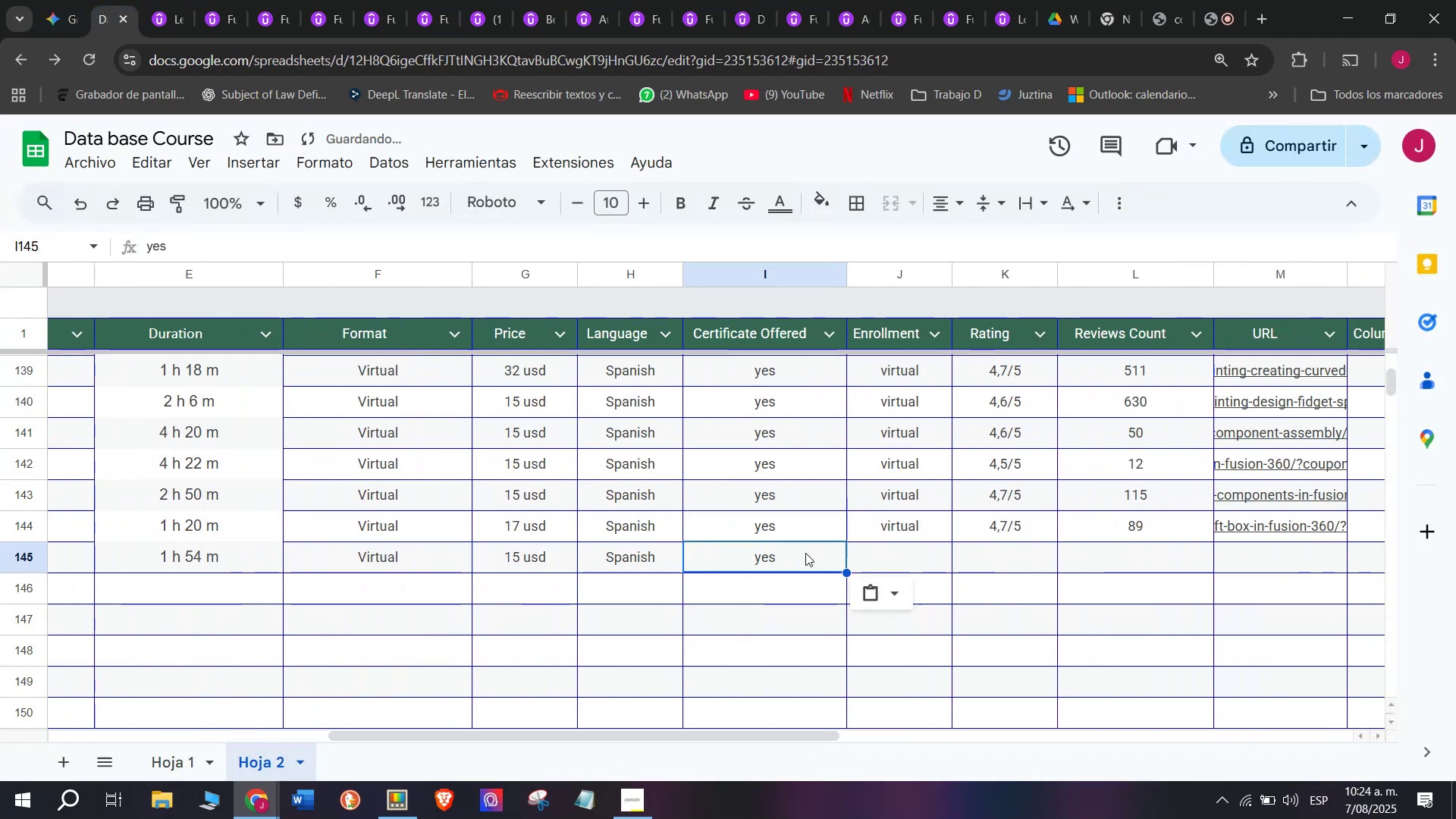 
key(Z)
 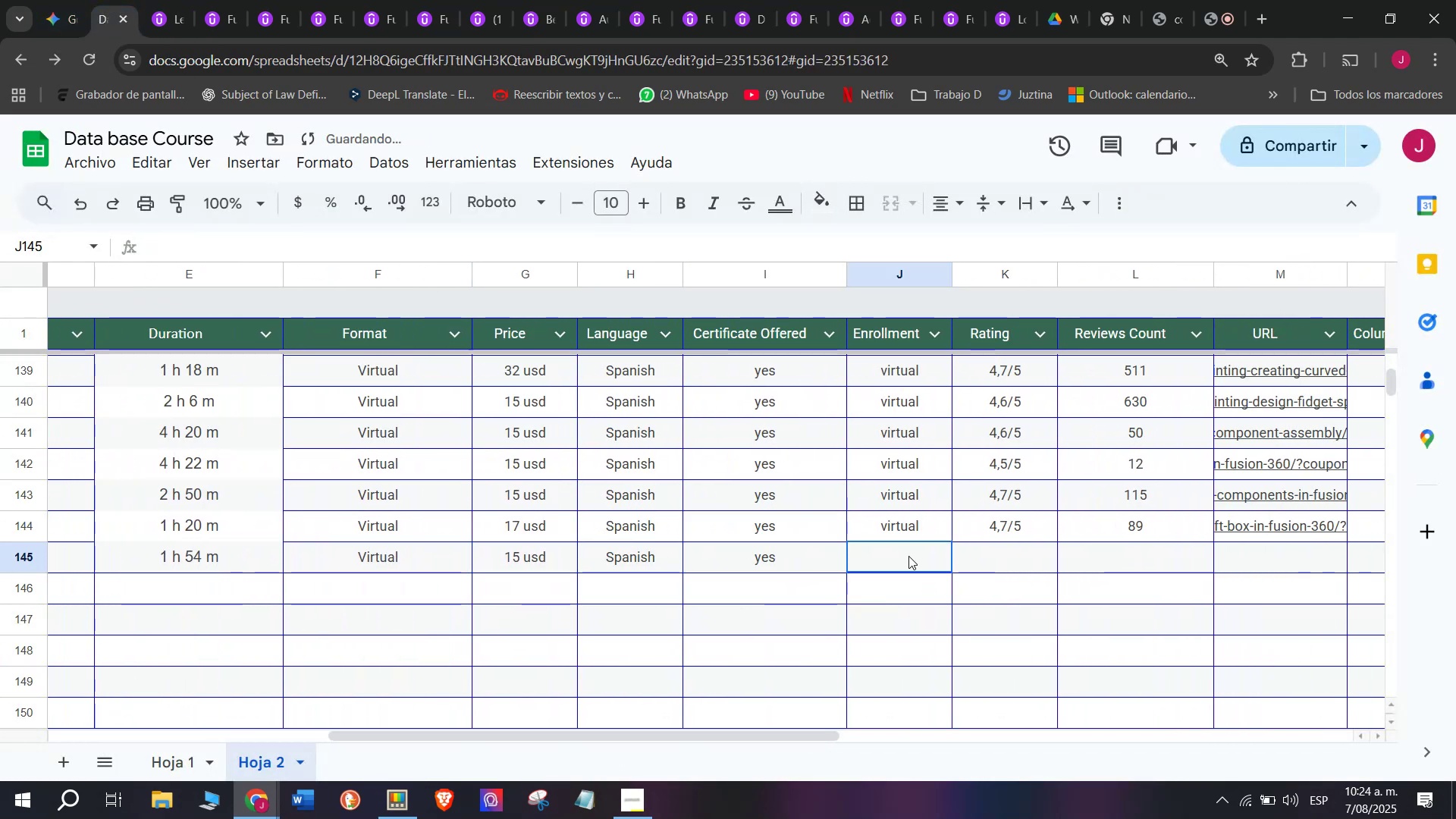 
key(Control+V)
 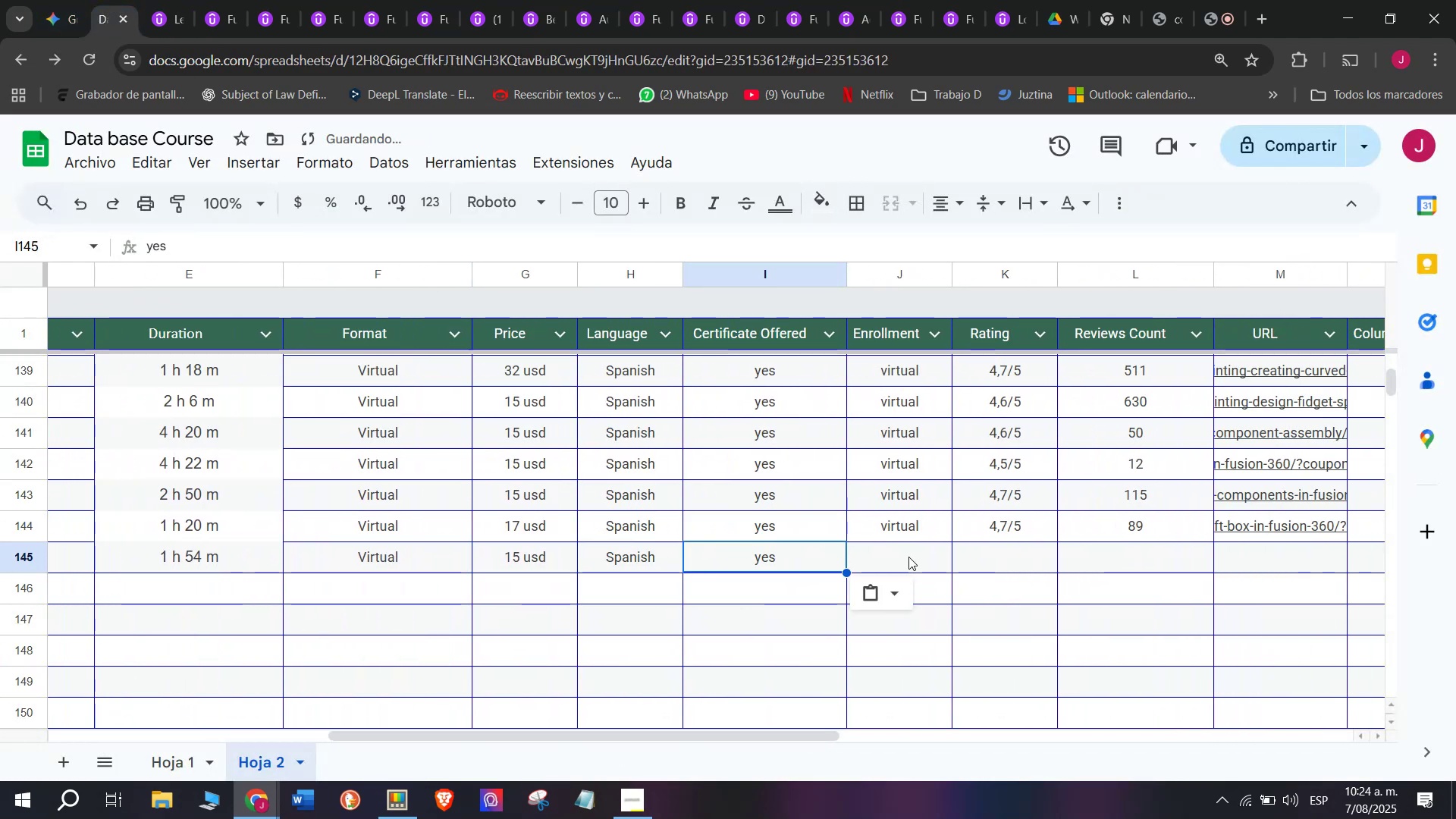 
triple_click([908, 556])
 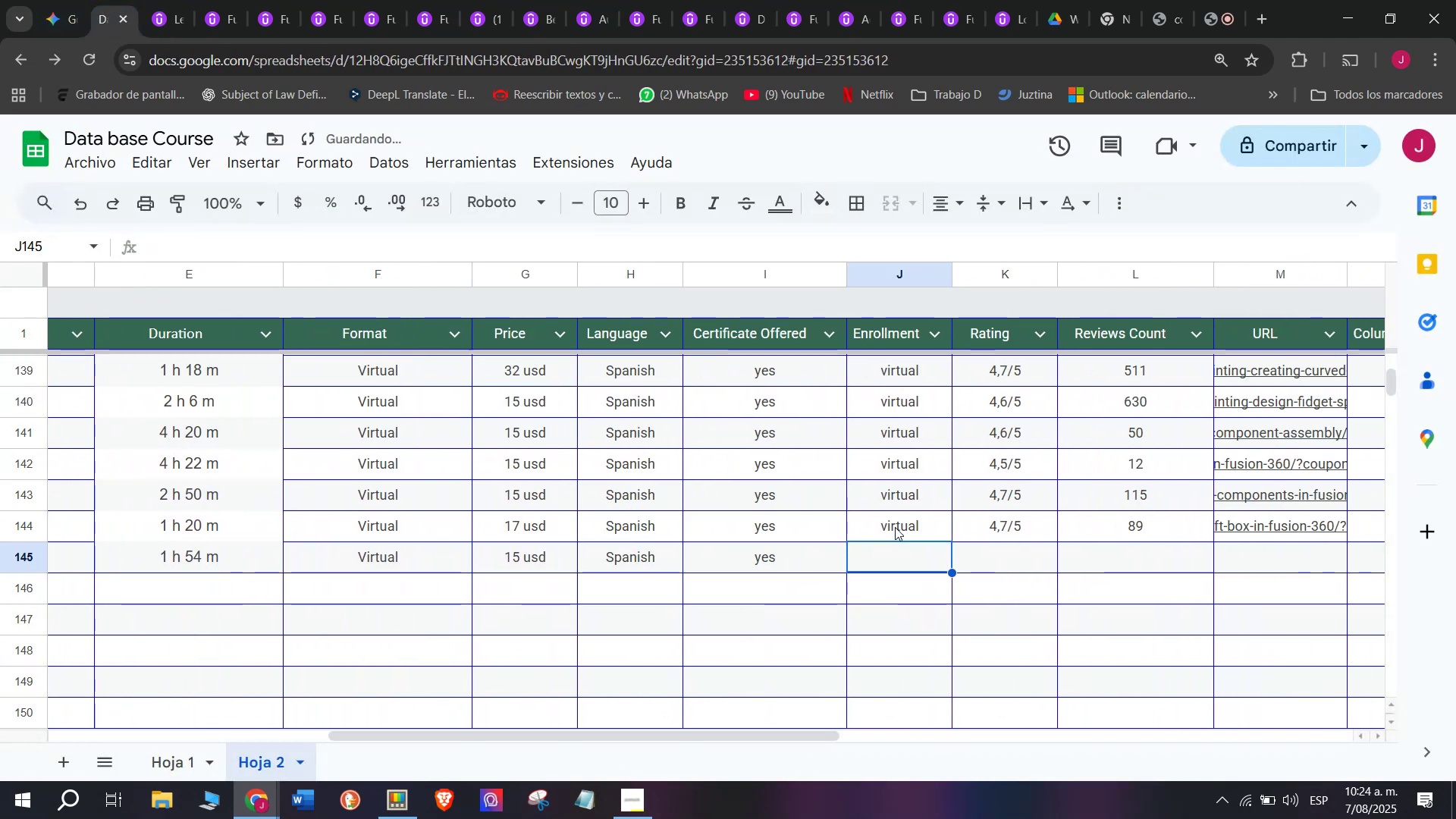 
triple_click([895, 527])
 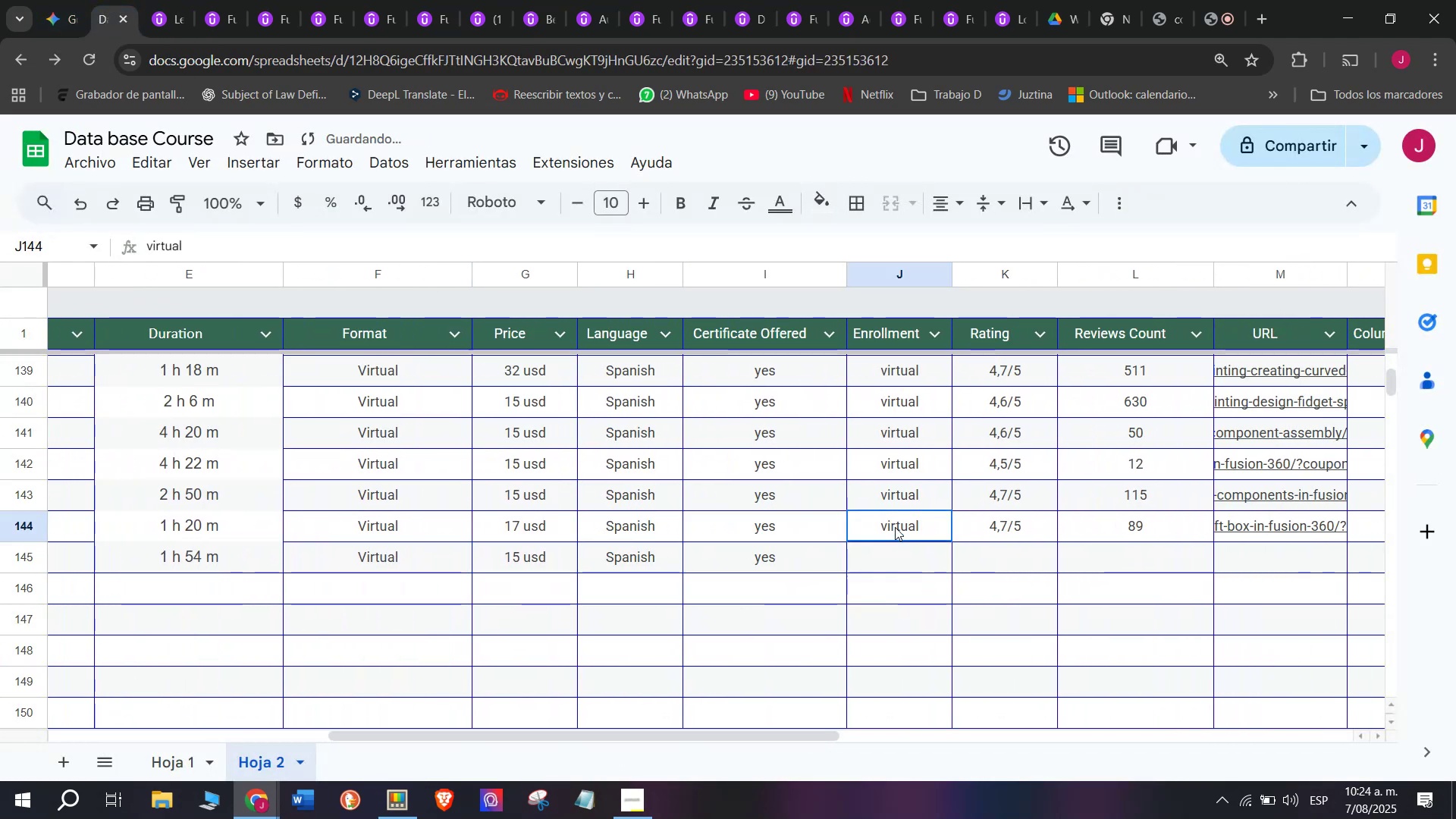 
key(Control+ControlLeft)
 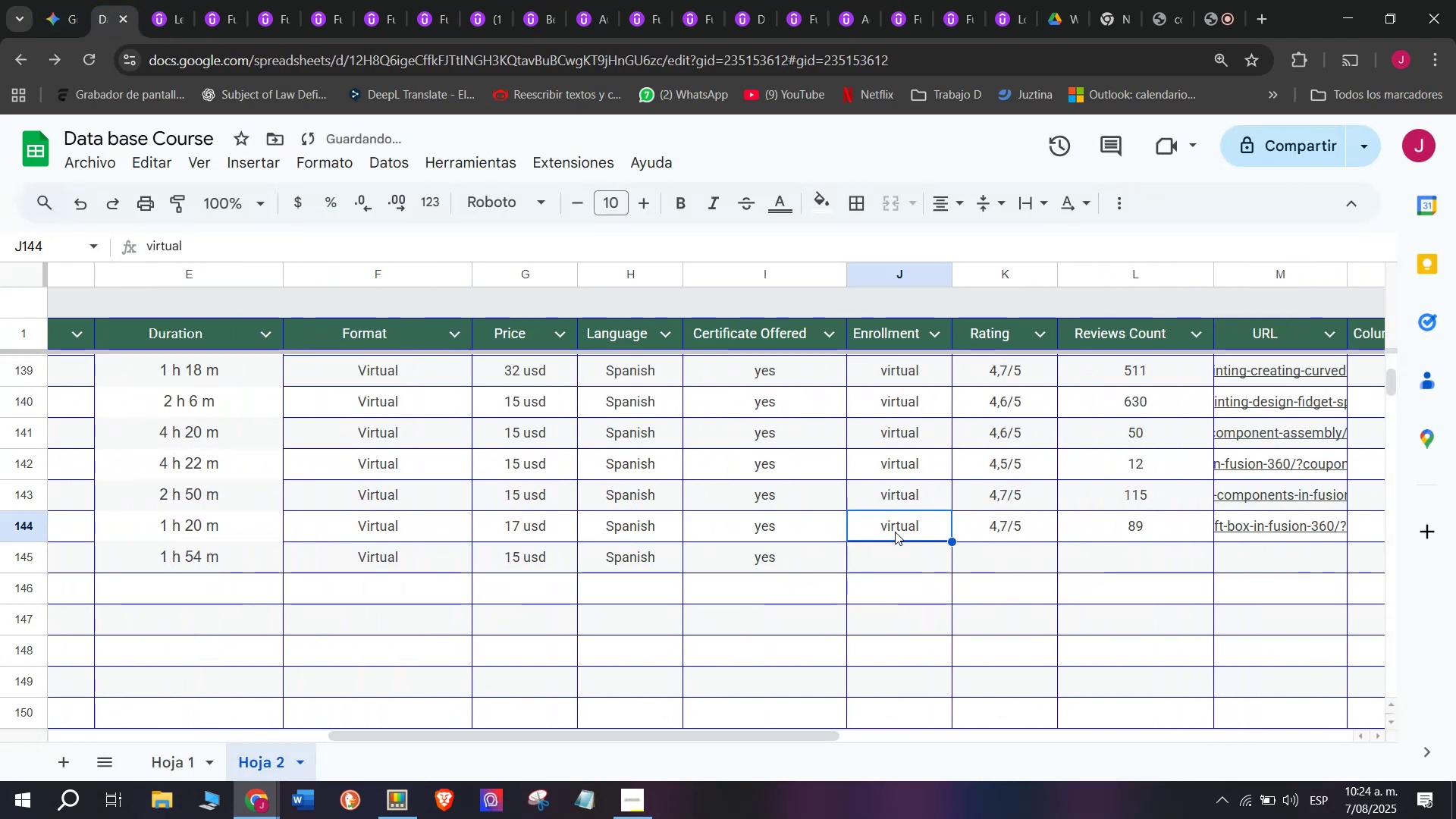 
key(Break)
 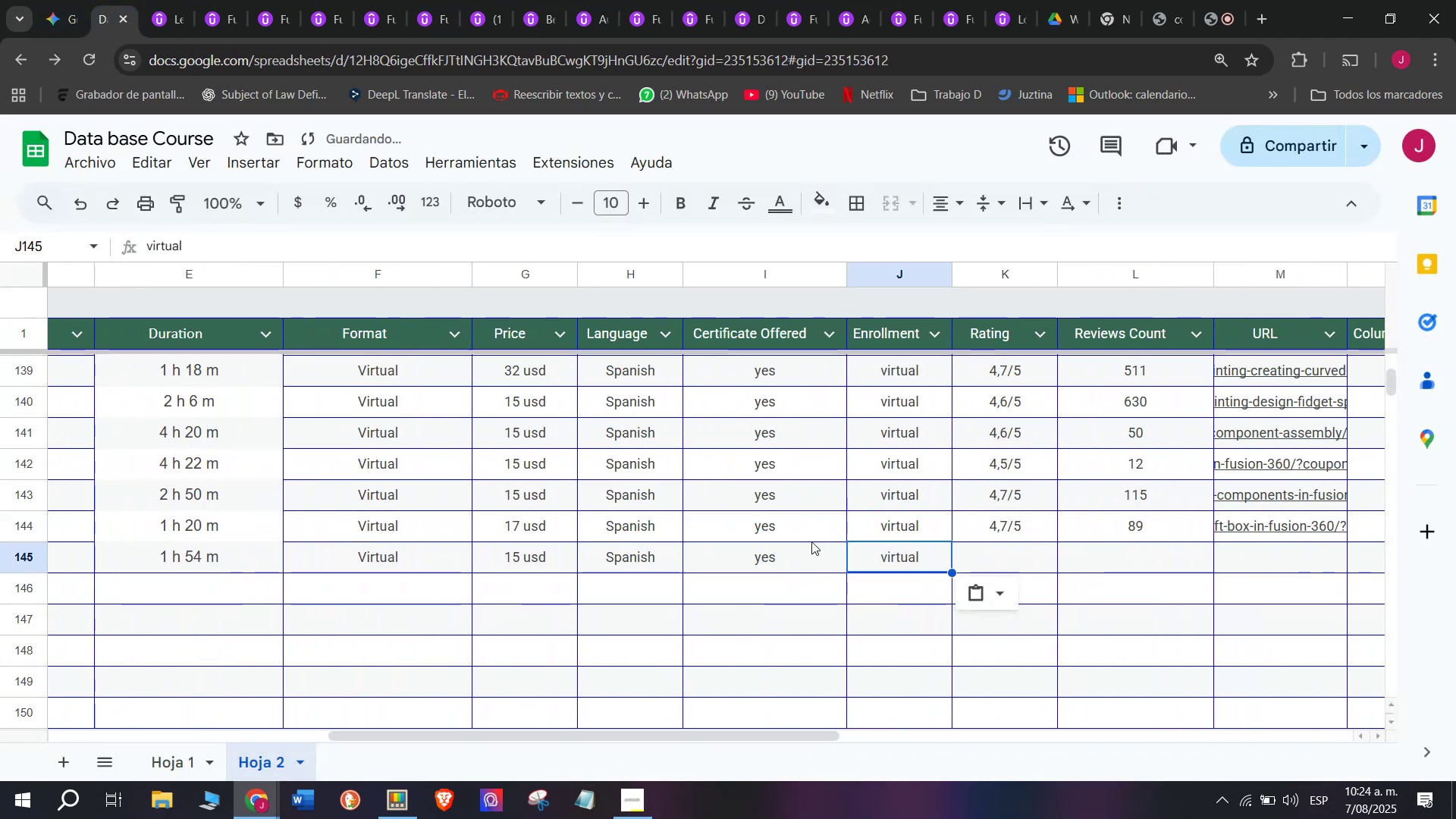 
key(Control+C)
 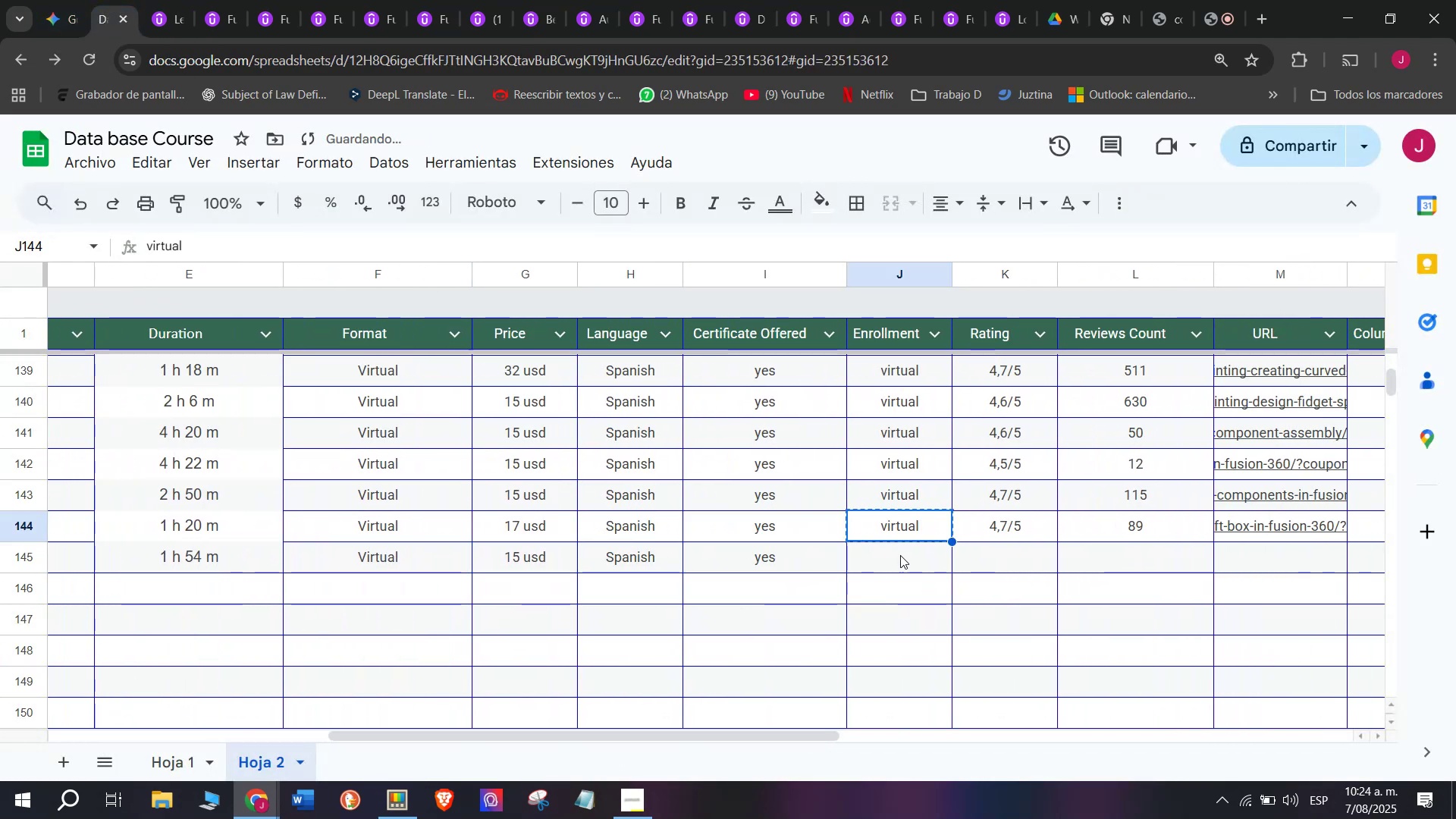 
key(Z)
 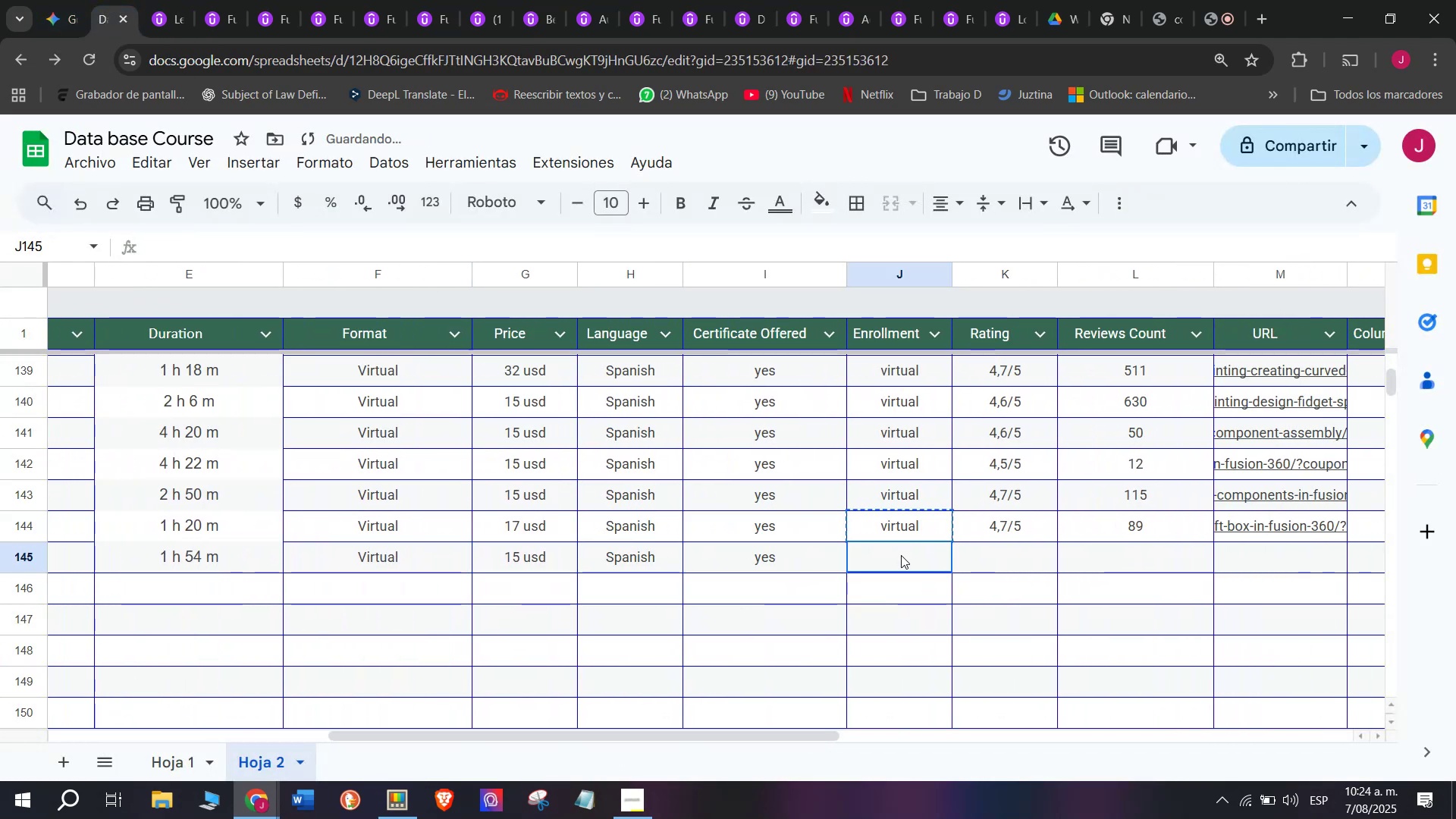 
key(Control+ControlLeft)
 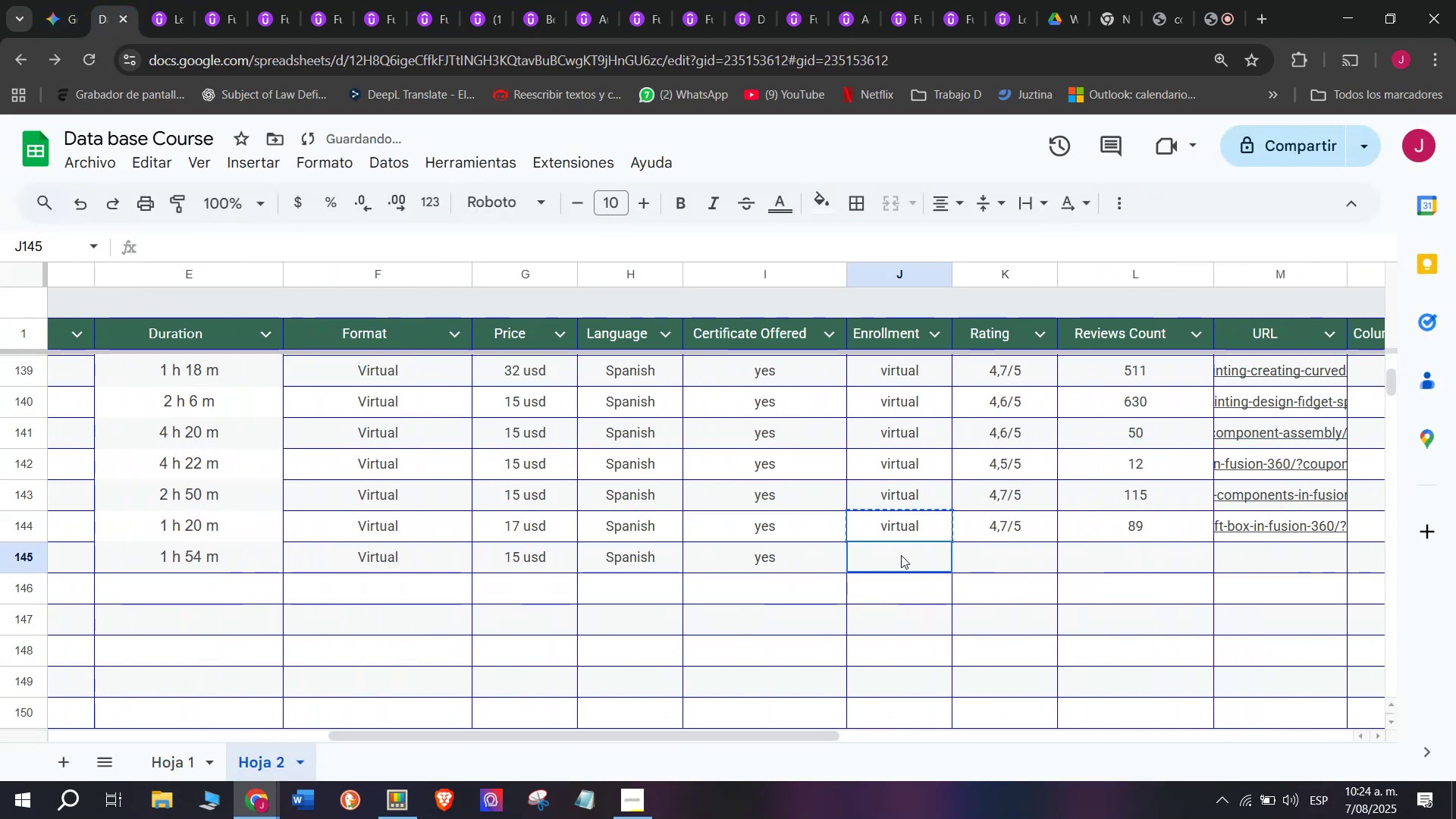 
key(Control+V)
 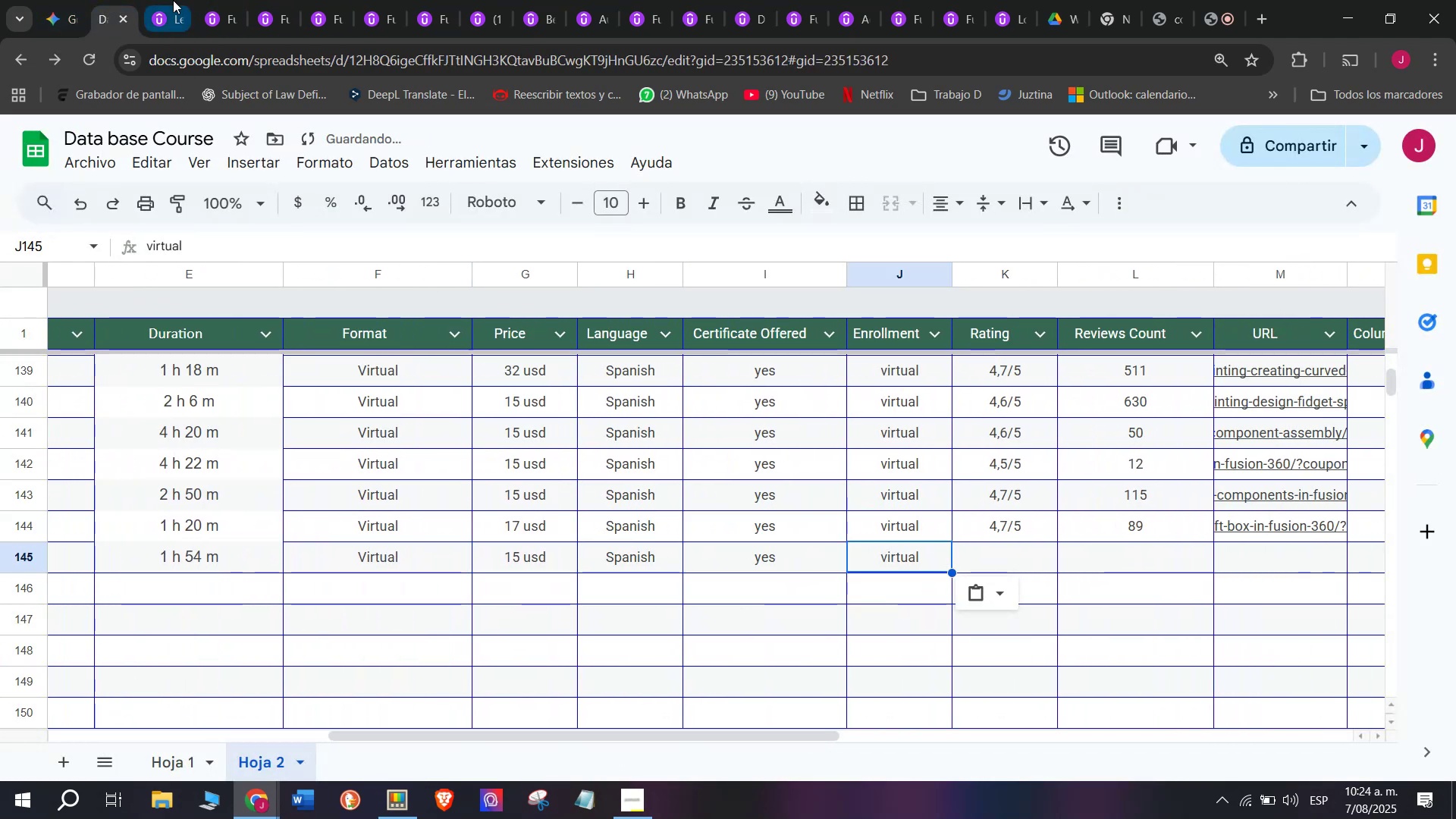 
left_click([173, 0])
 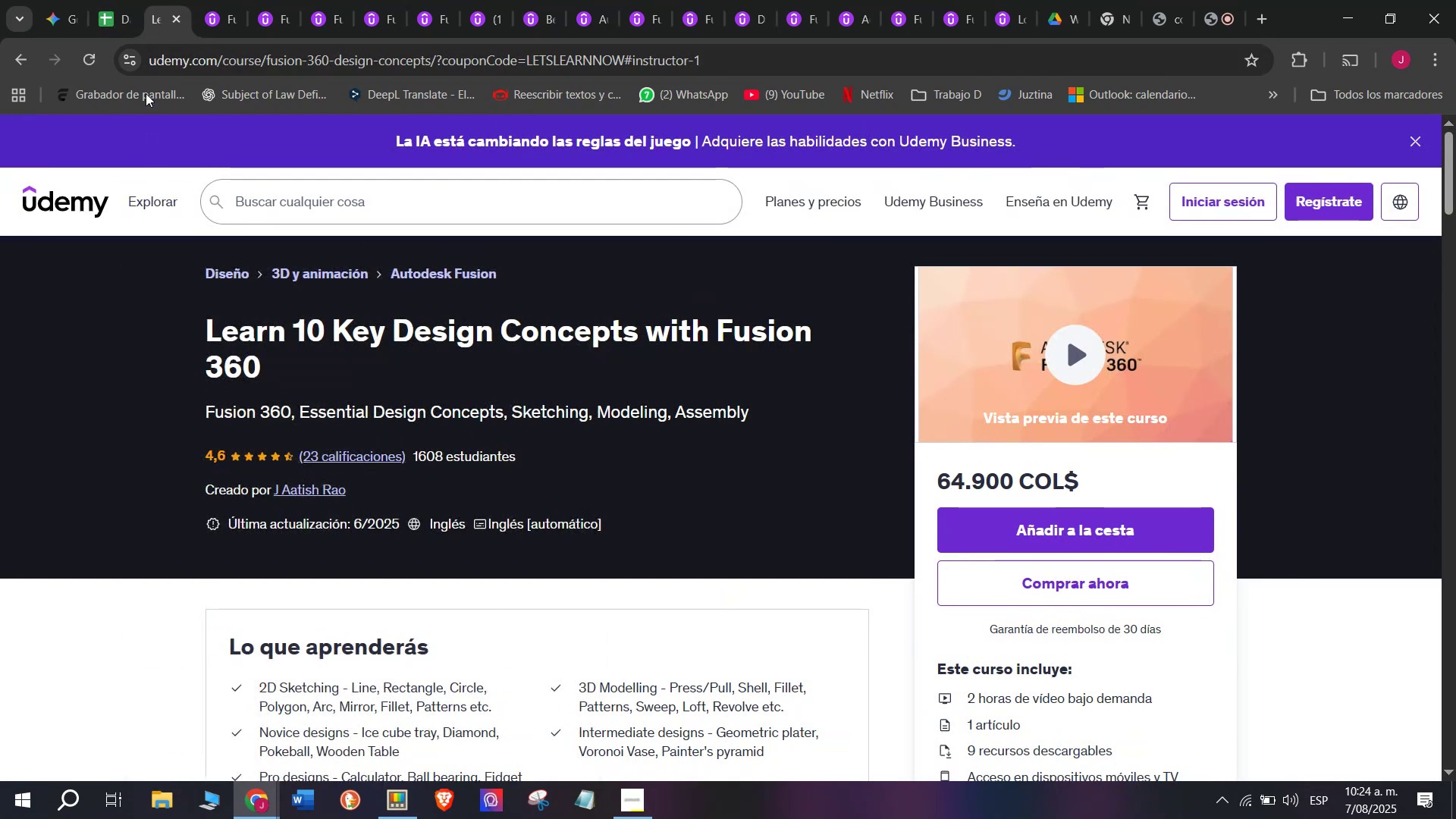 
left_click([91, 0])
 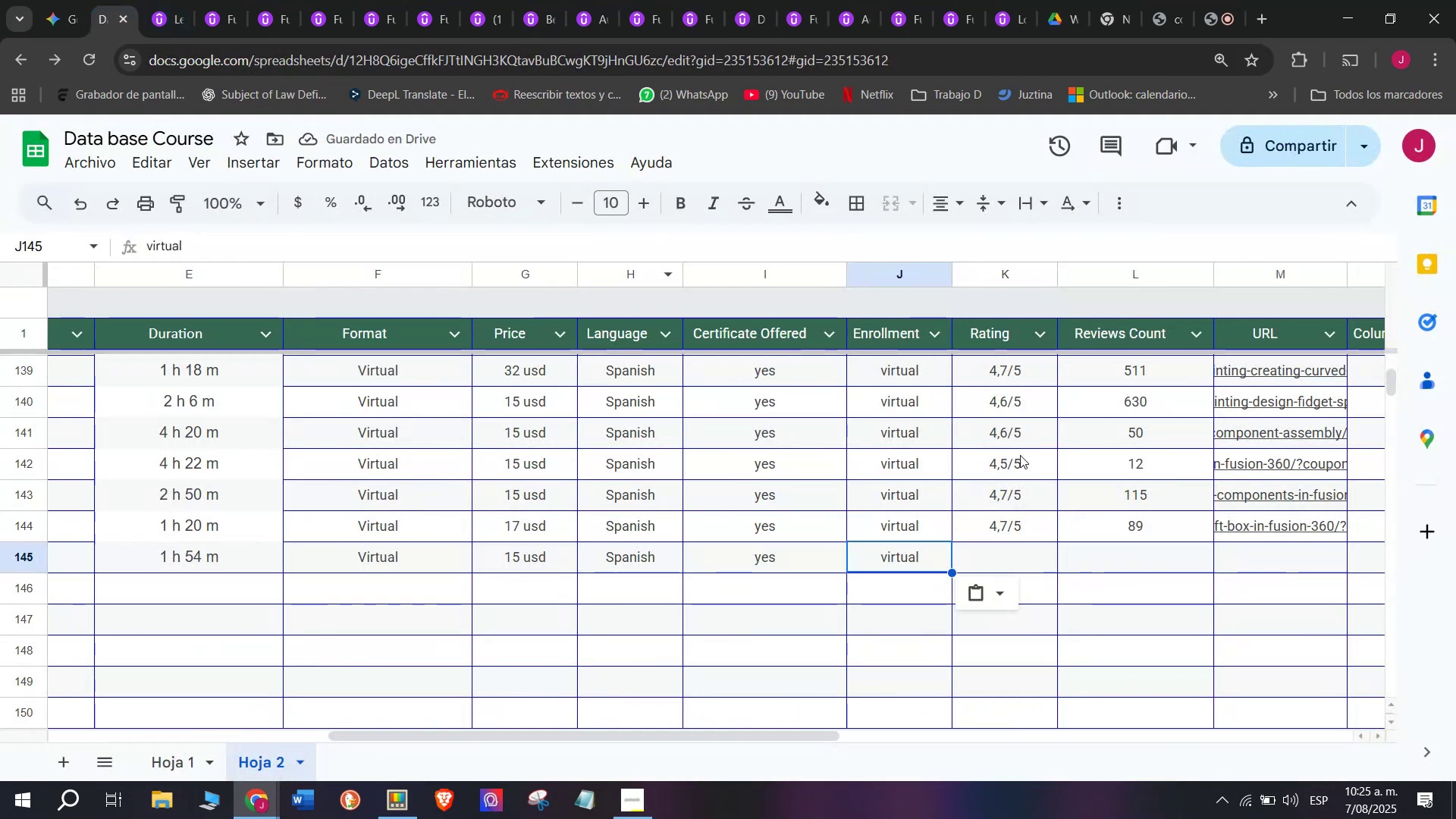 
left_click([1021, 423])
 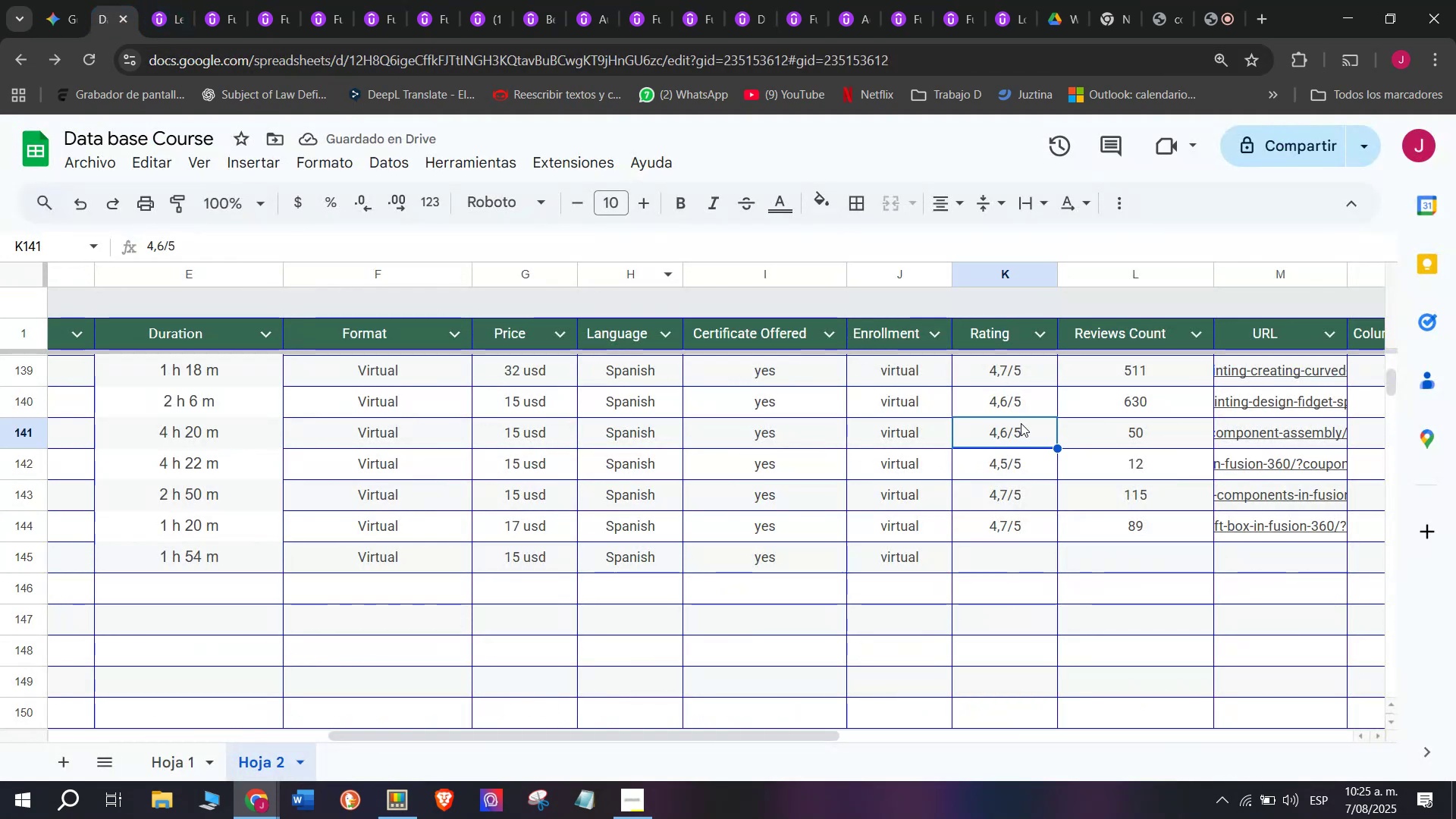 
key(Break)
 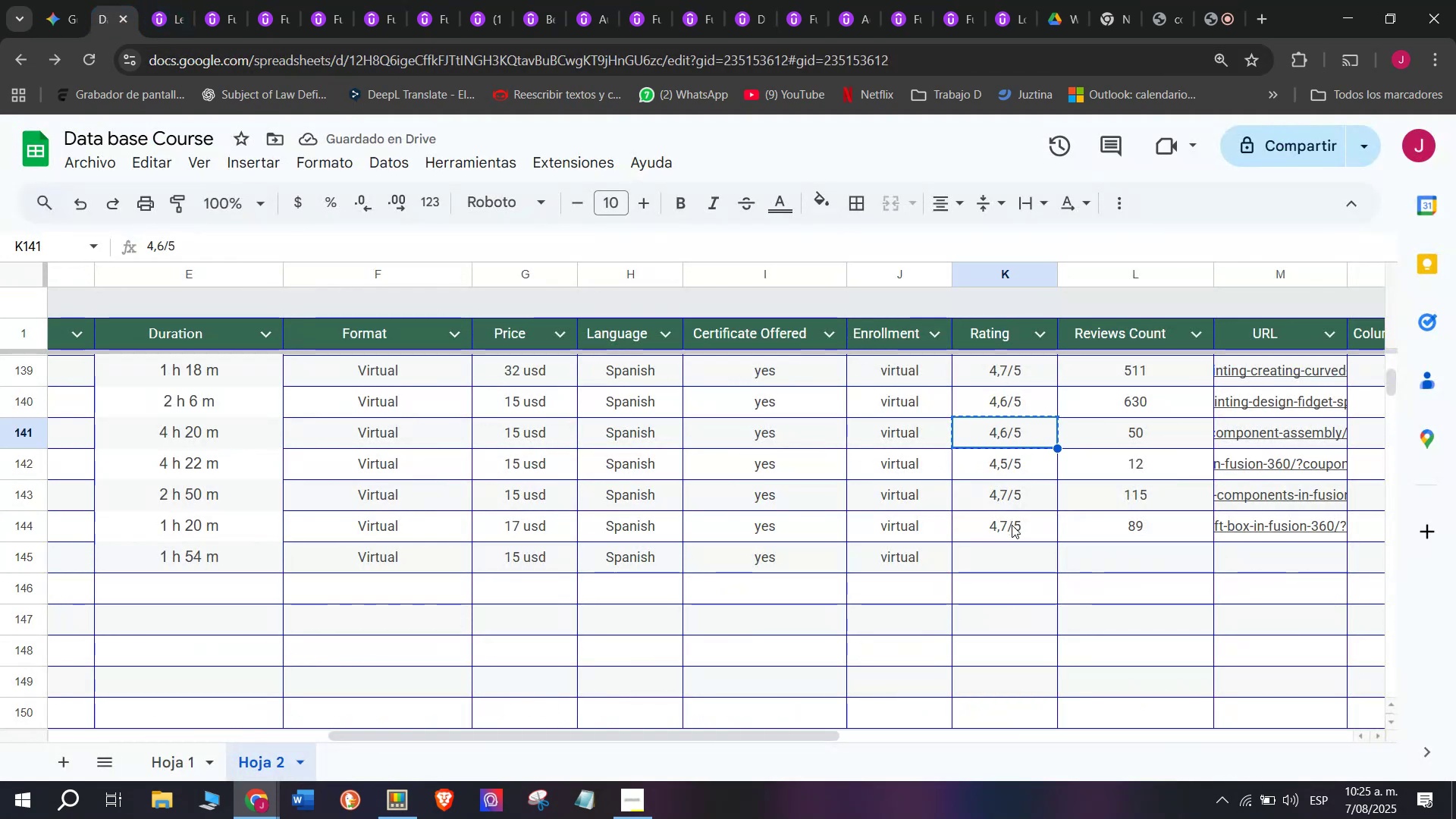 
key(Control+ControlLeft)
 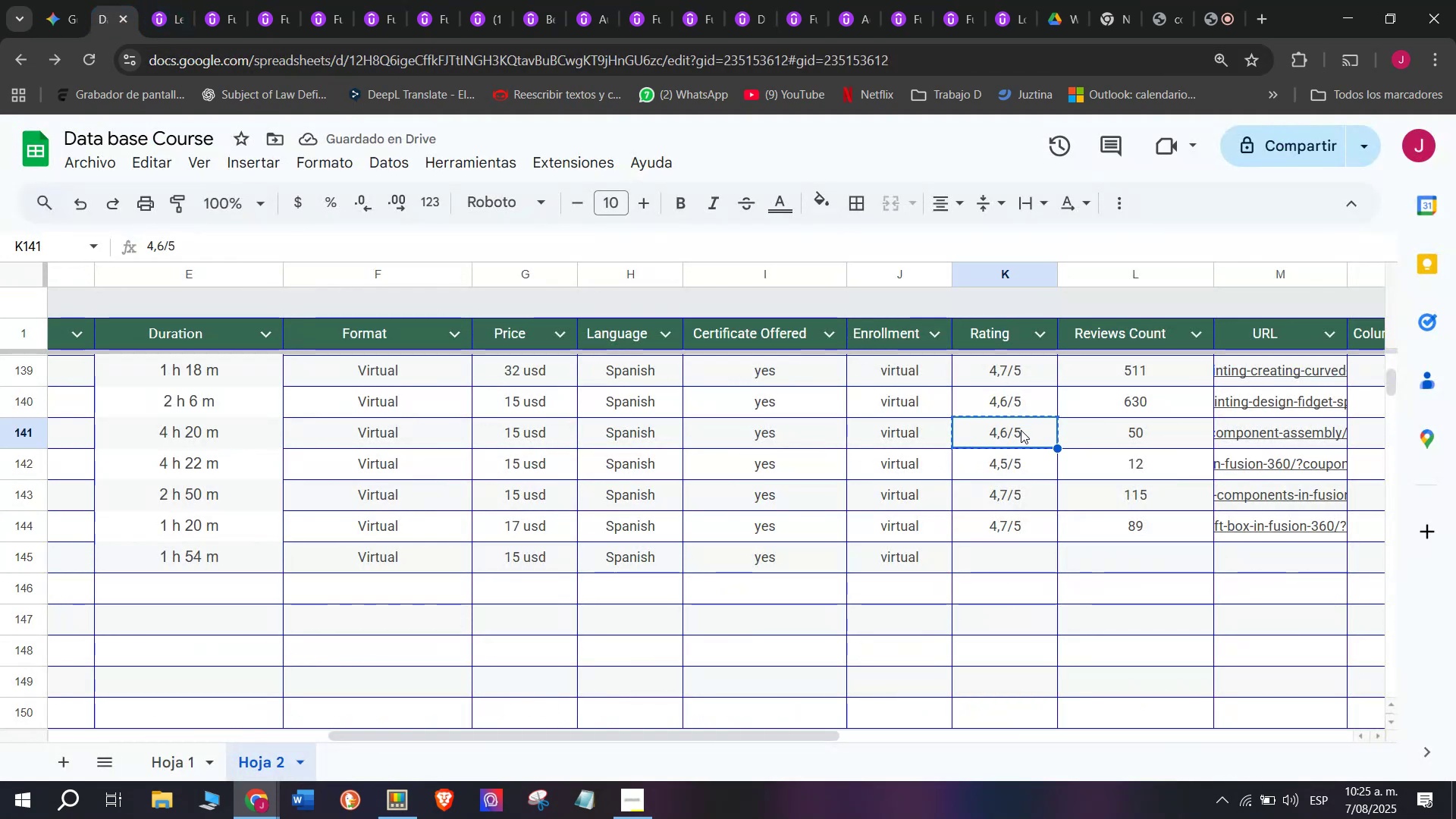 
key(Control+C)
 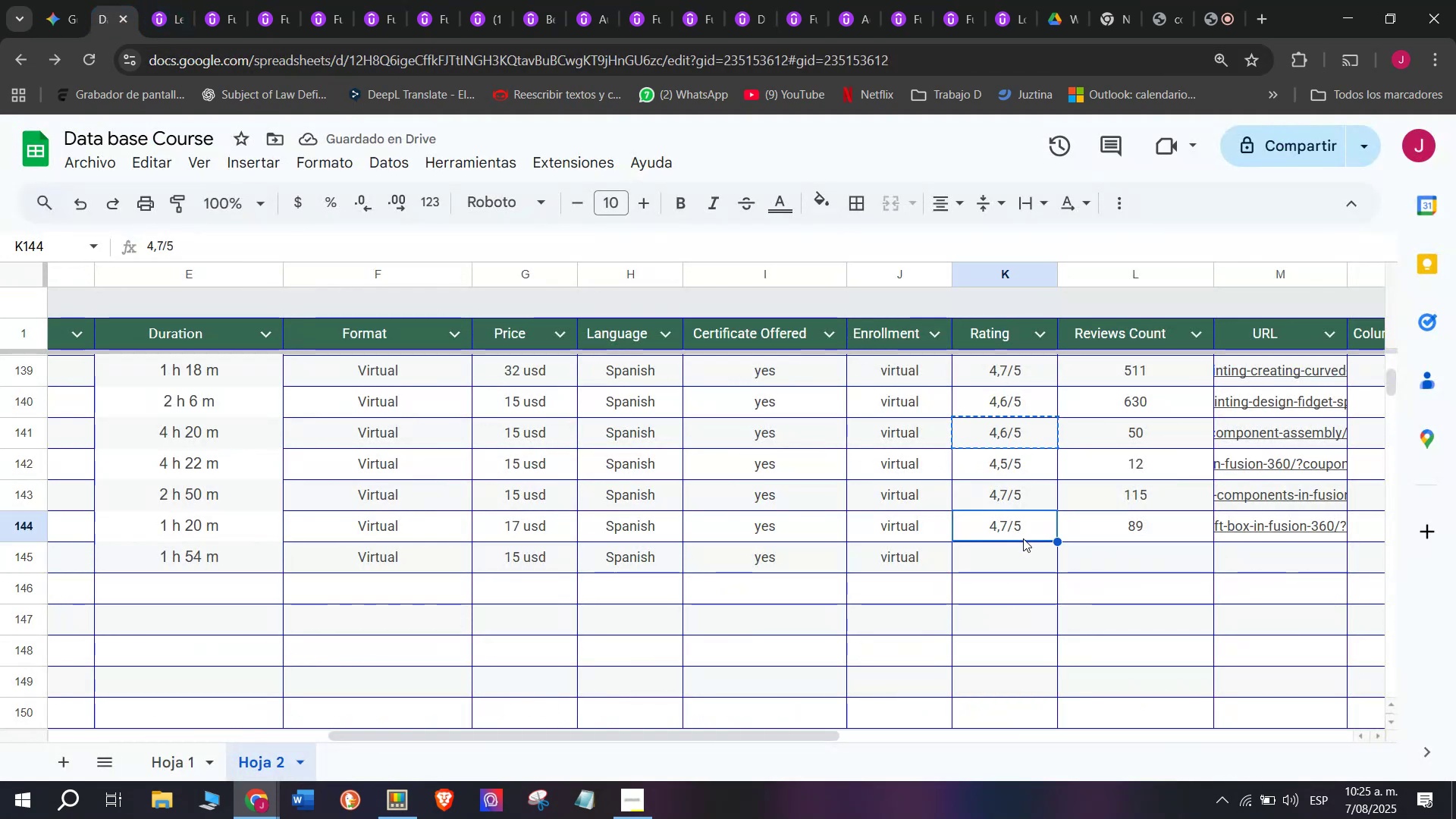 
double_click([1028, 548])
 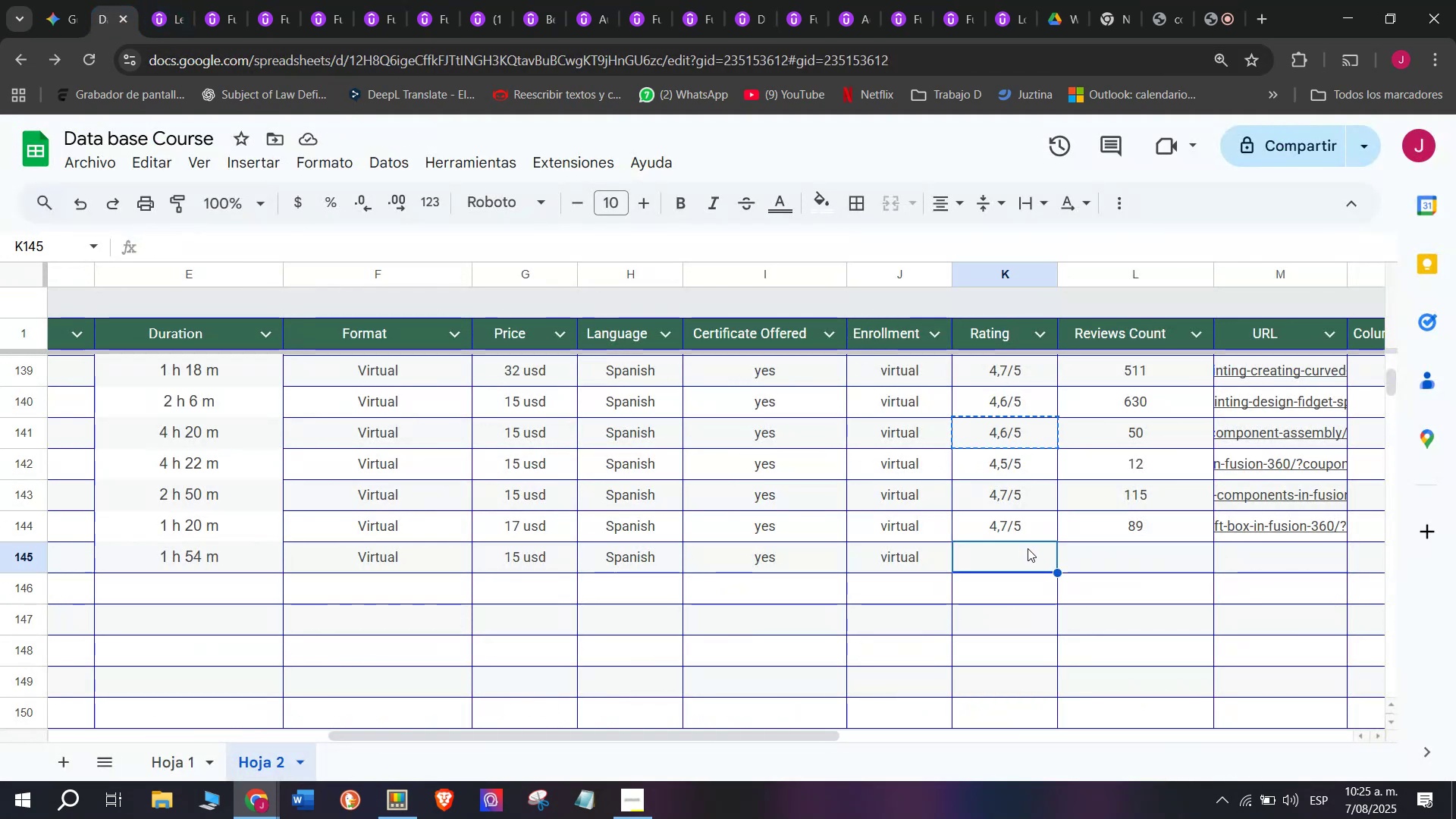 
key(Z)
 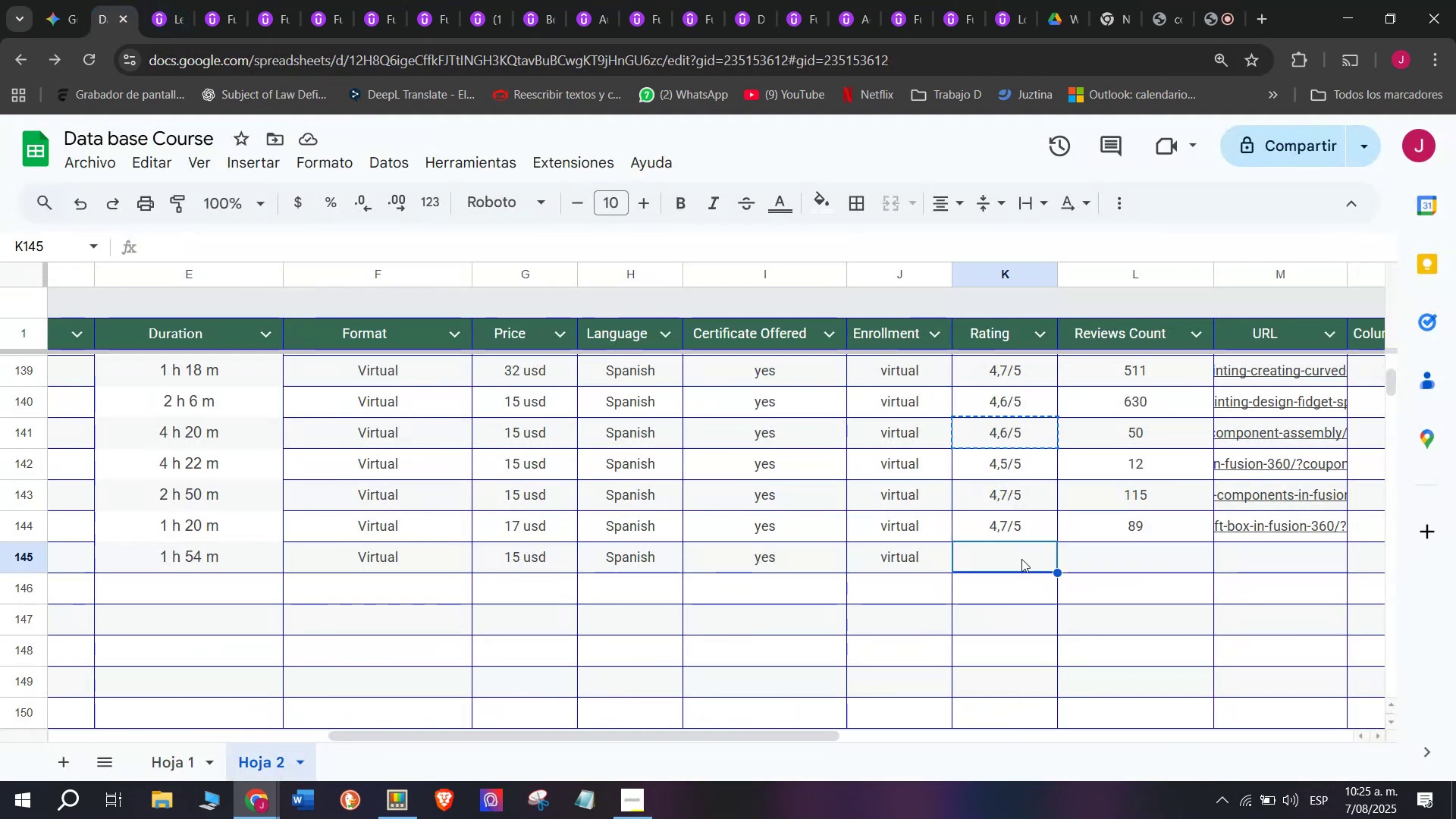 
key(Control+V)
 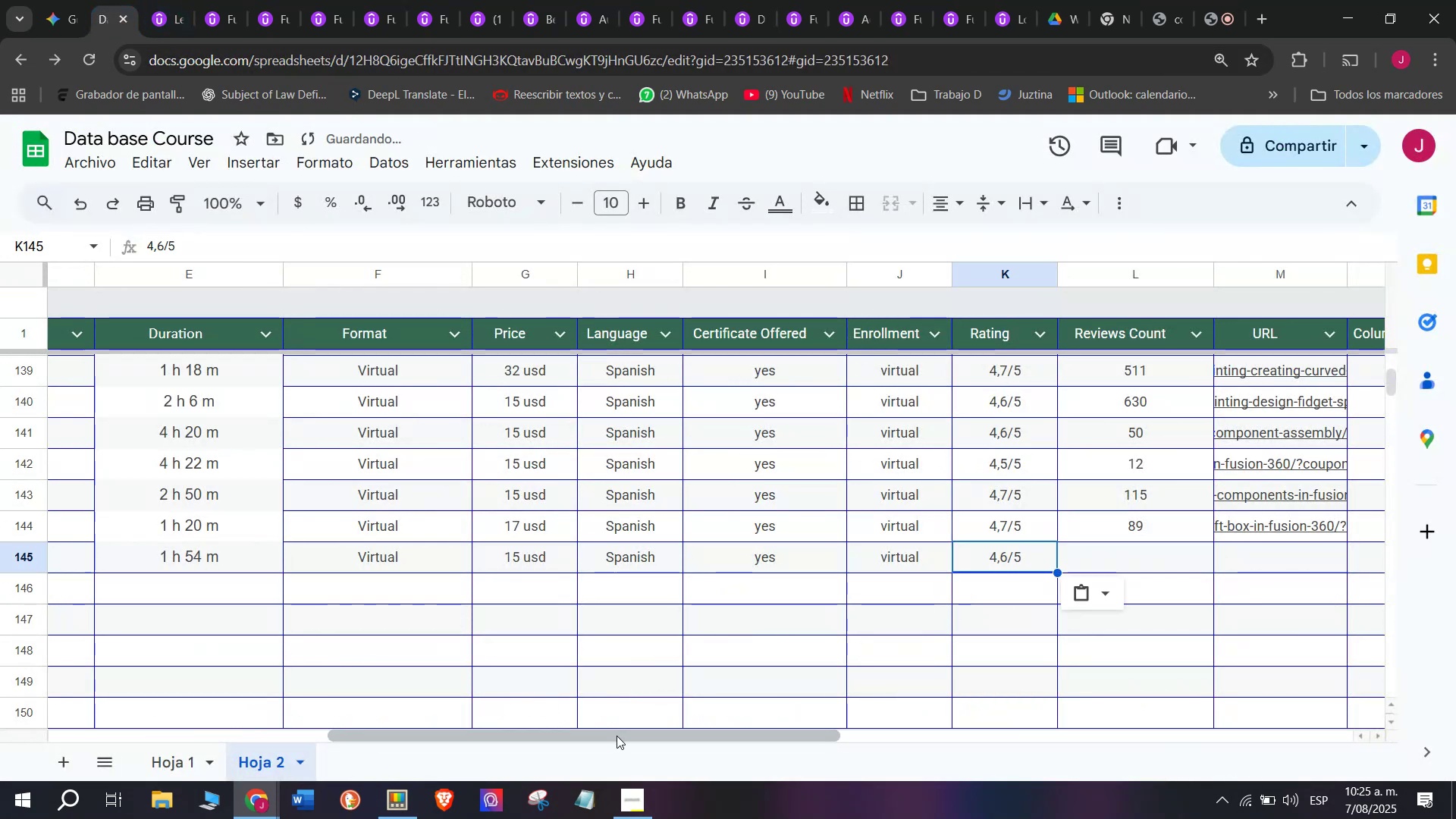 
key(Control+ControlLeft)
 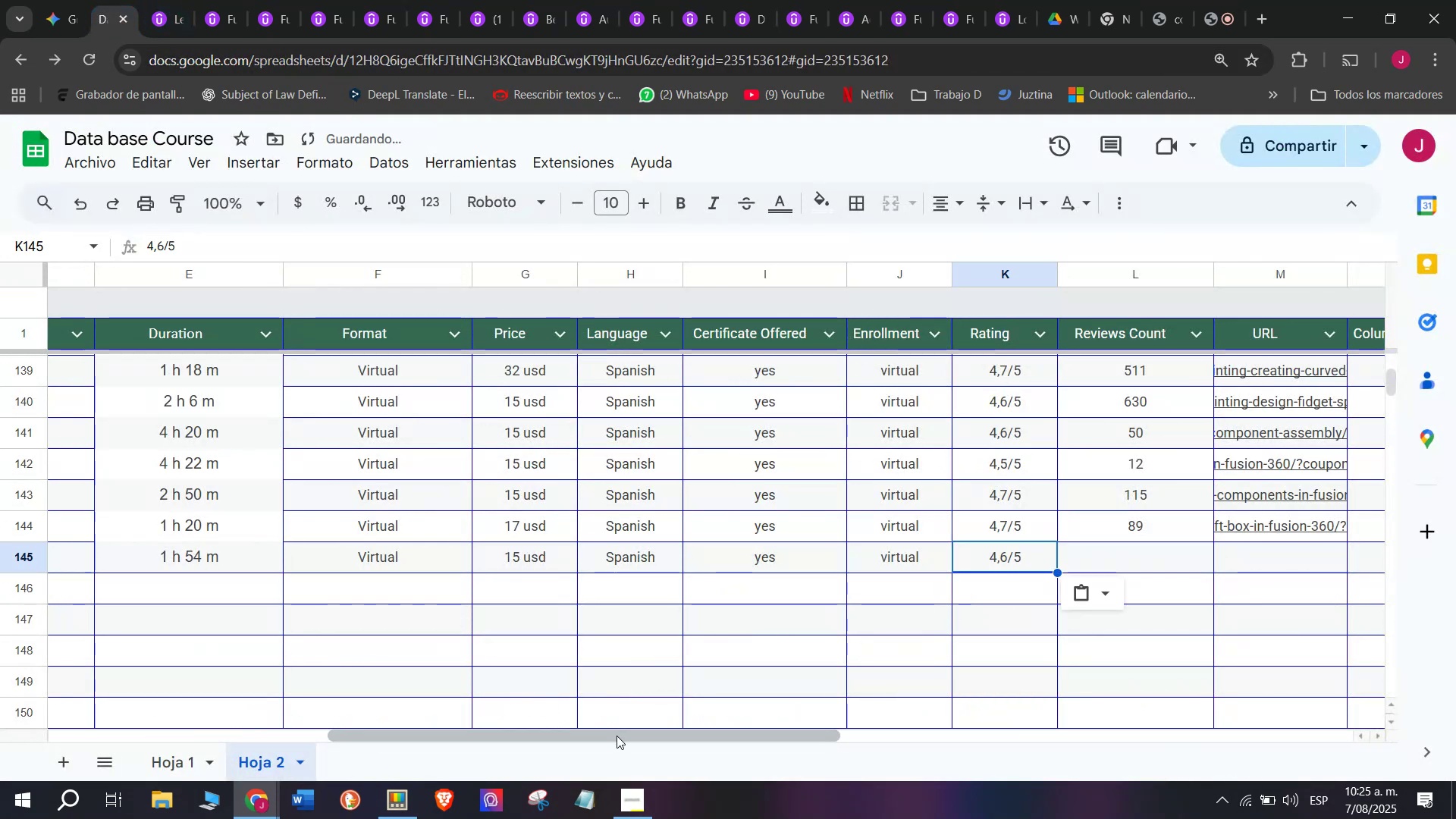 
left_click_drag(start_coordinate=[620, 733], to_coordinate=[735, 742])
 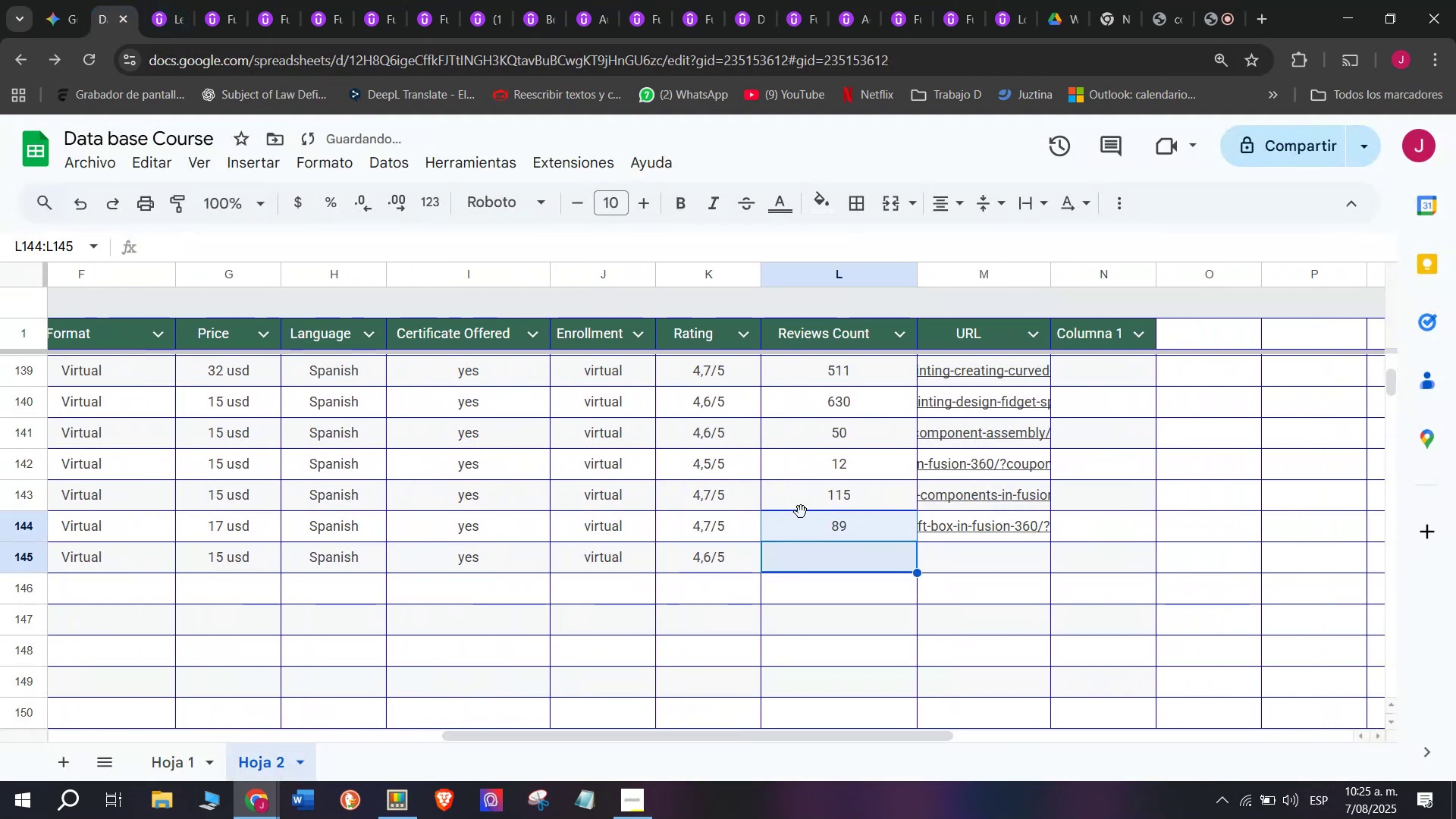 
left_click([846, 561])
 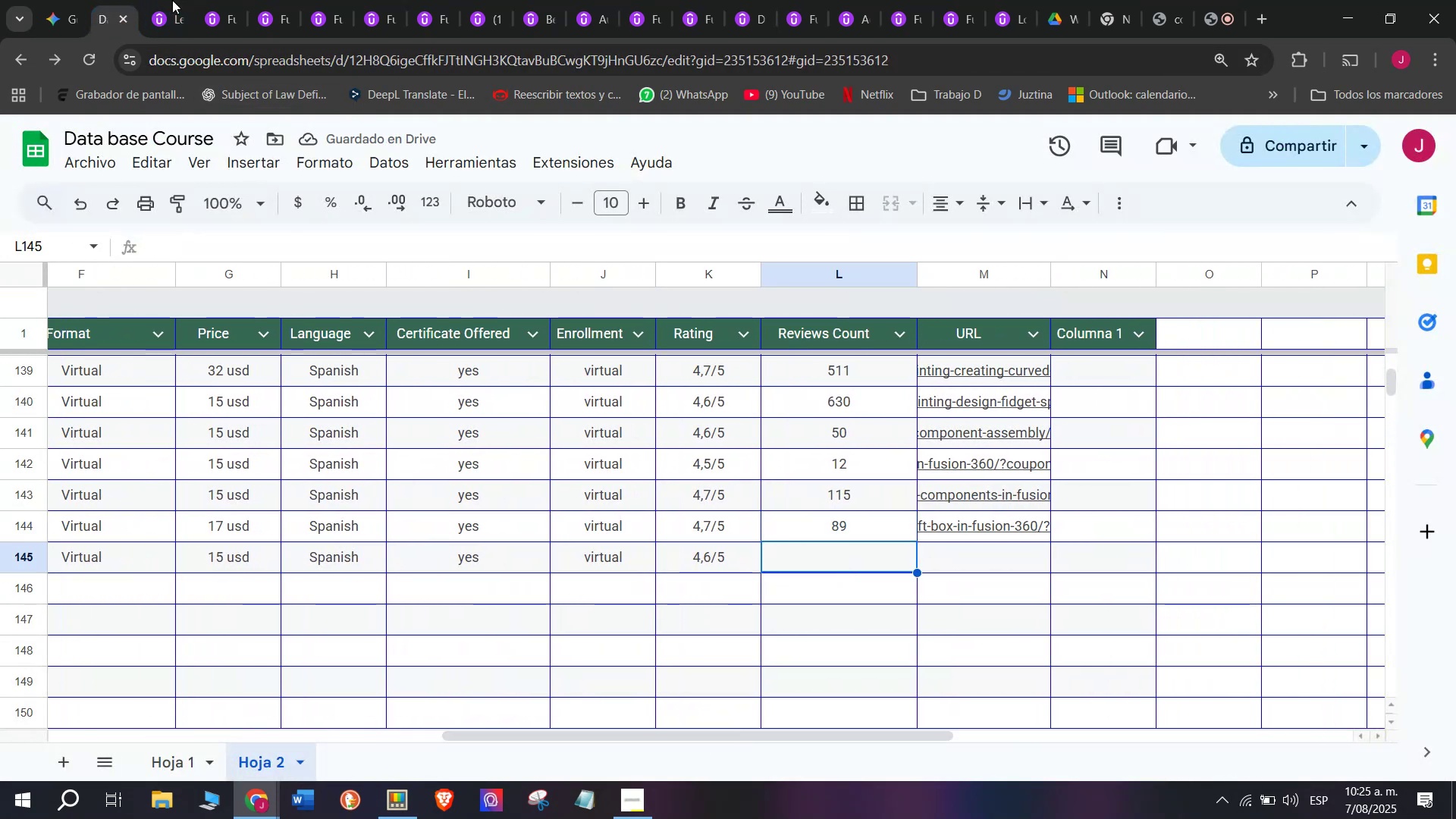 
left_click([164, 0])
 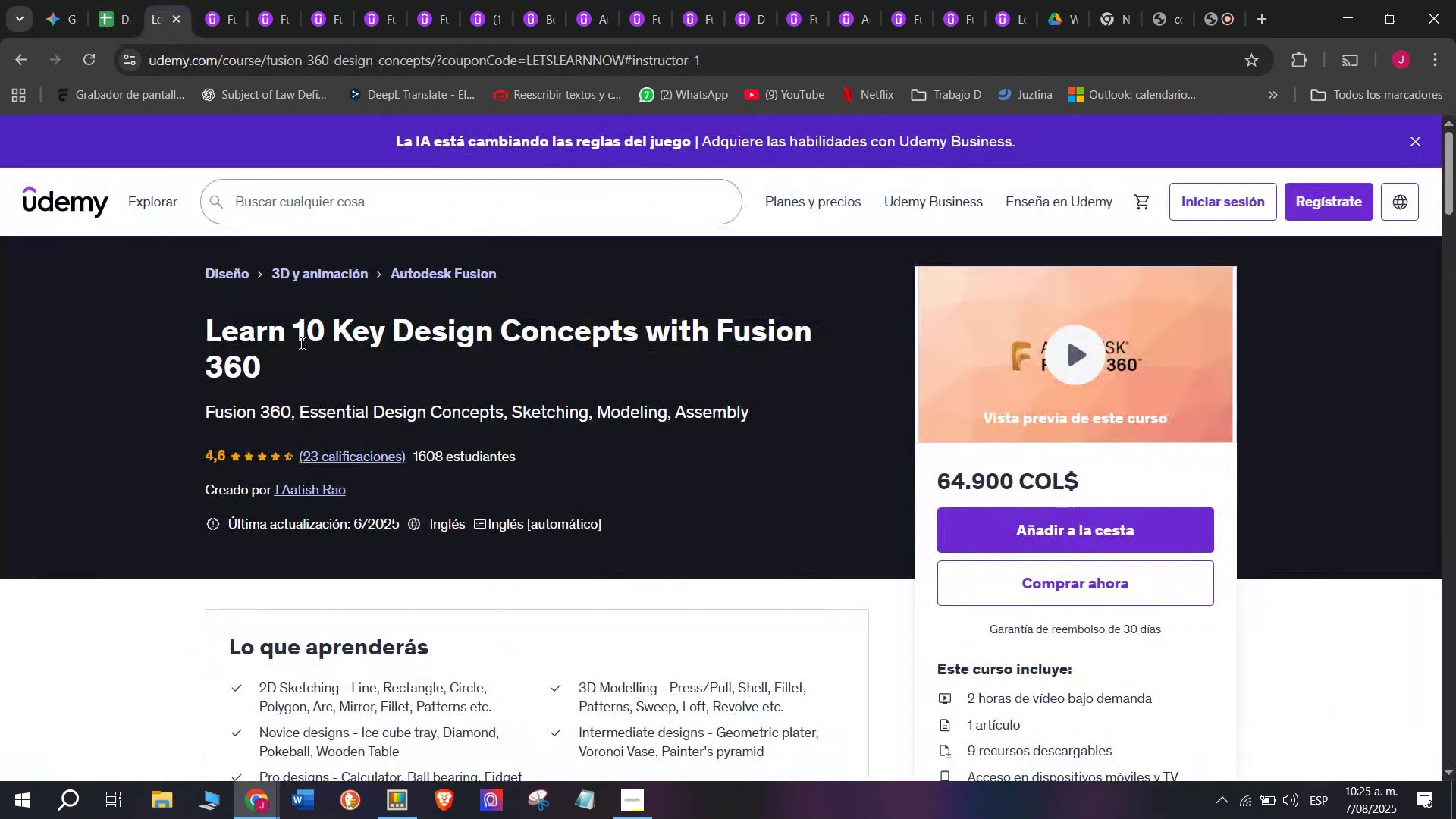 
scroll: coordinate [395, 450], scroll_direction: up, amount: 4.0
 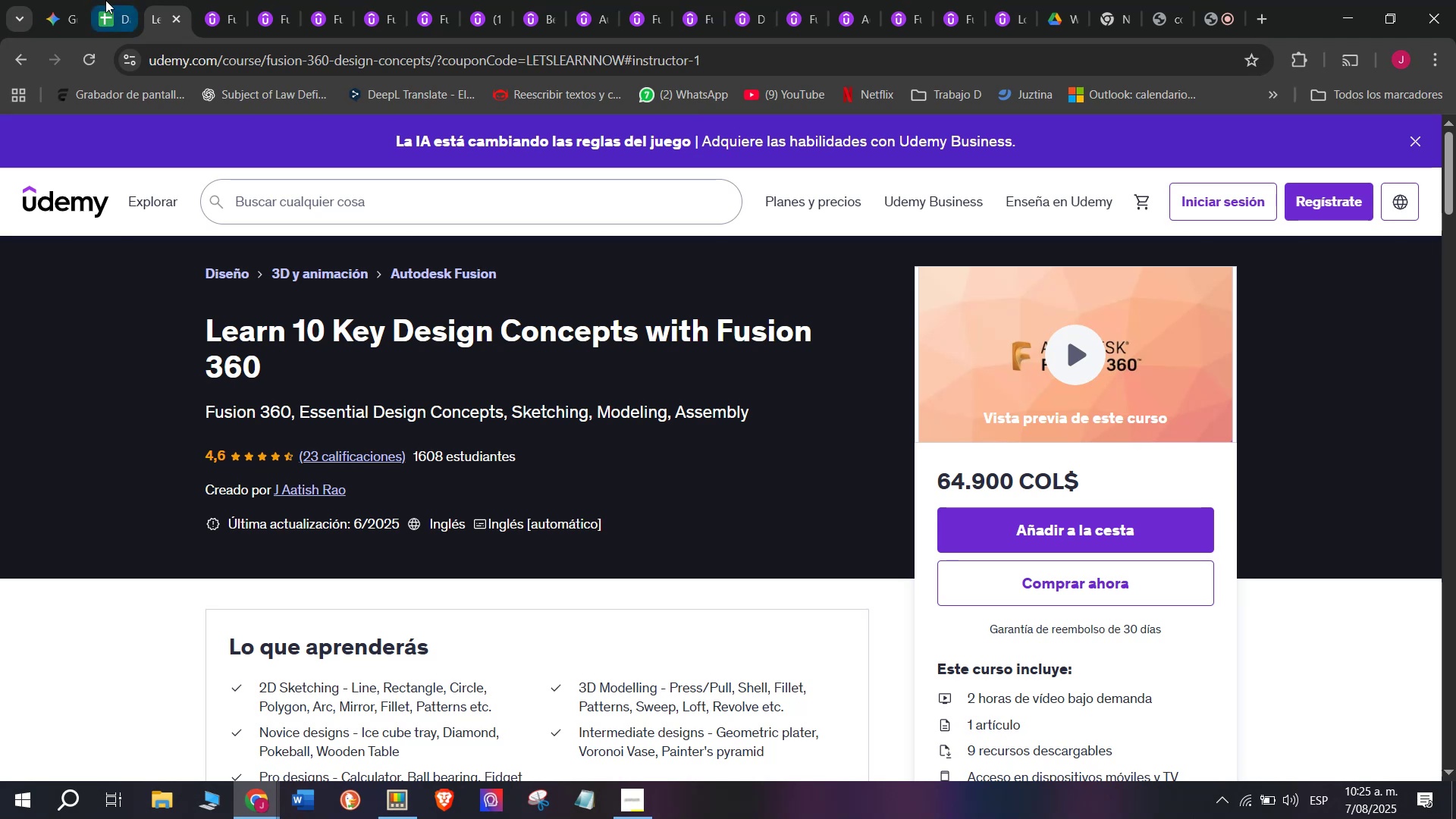 
left_click([105, 0])
 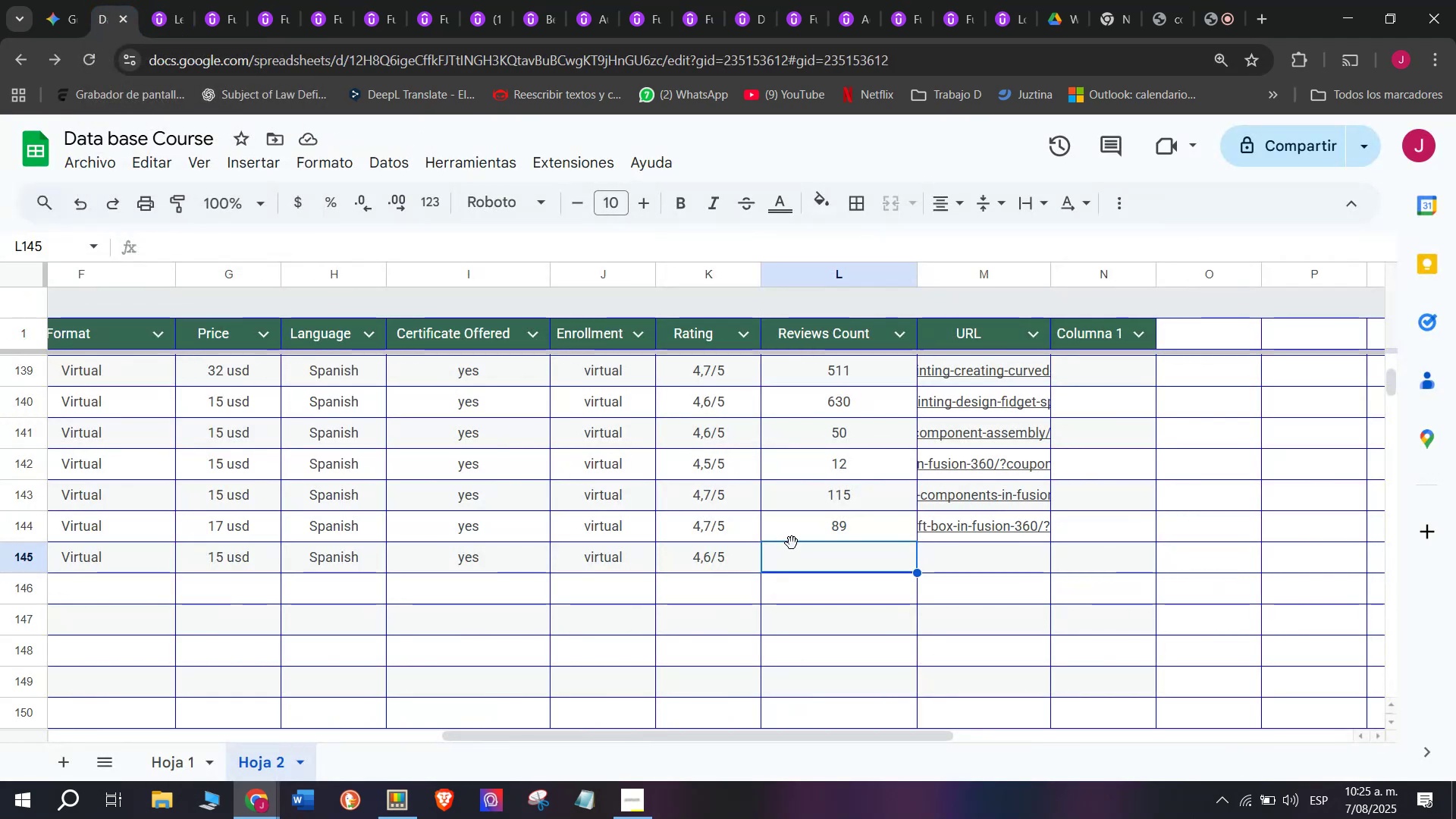 
type(23)
 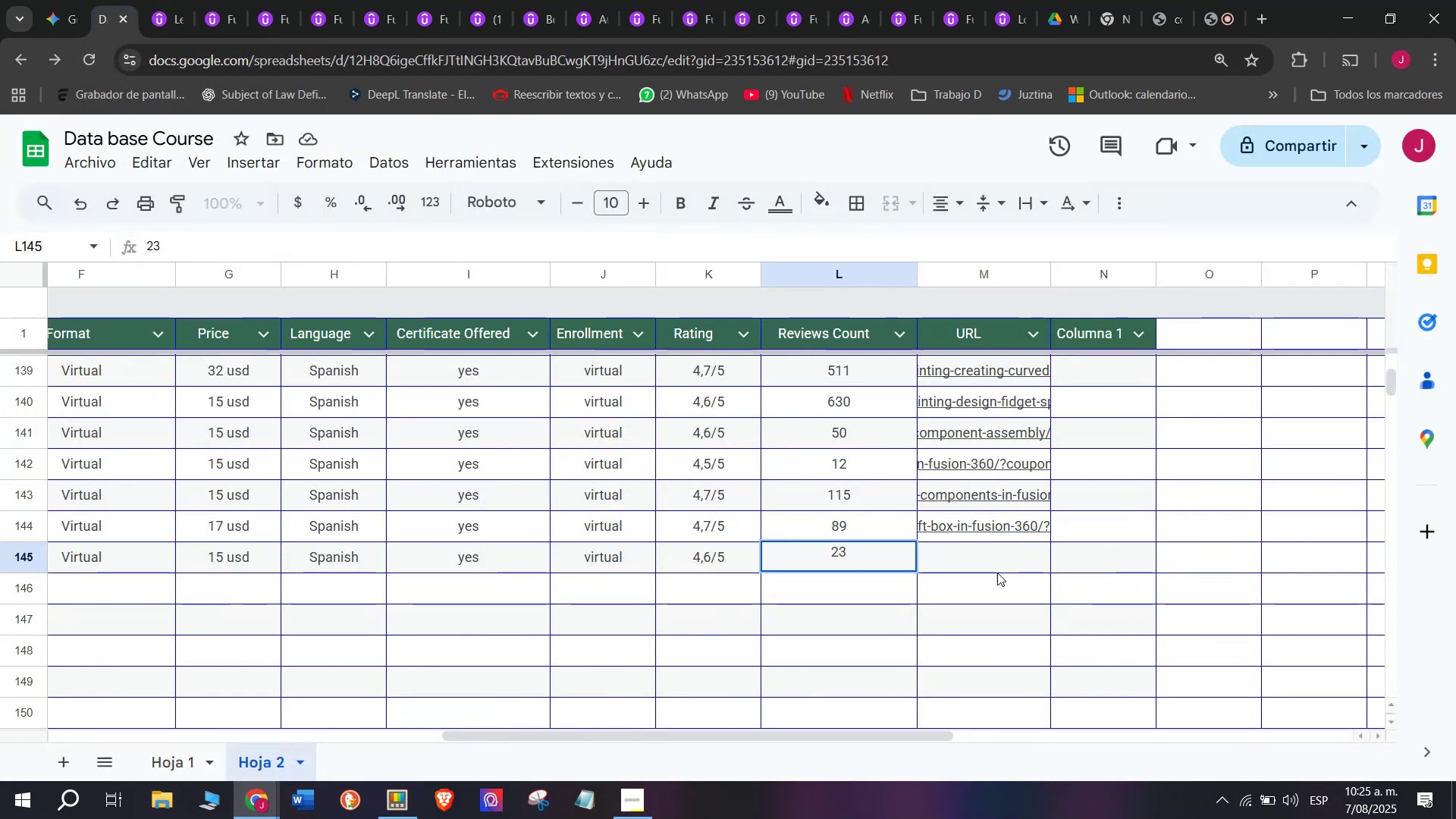 
left_click([997, 571])
 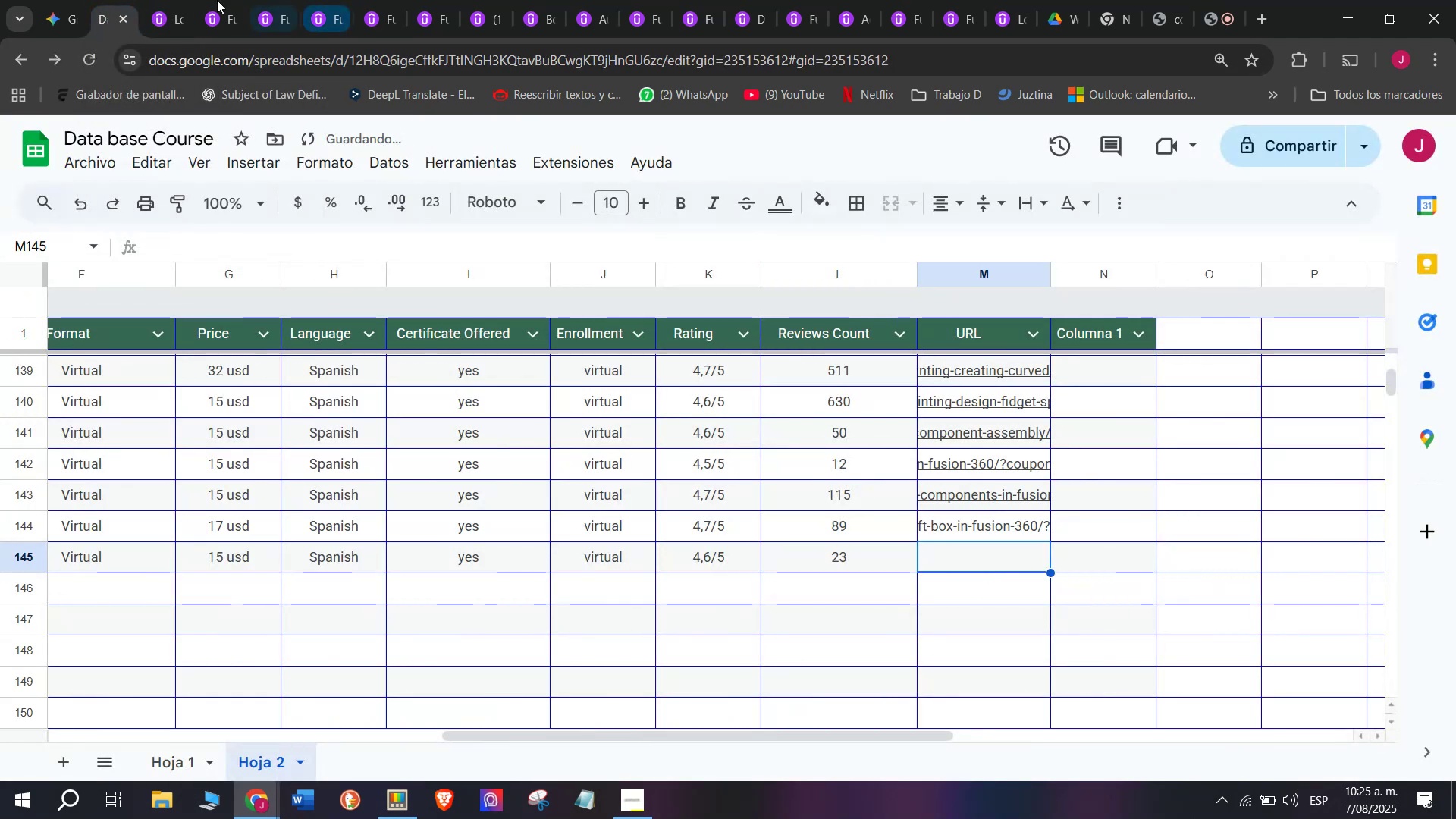 
left_click([158, 0])
 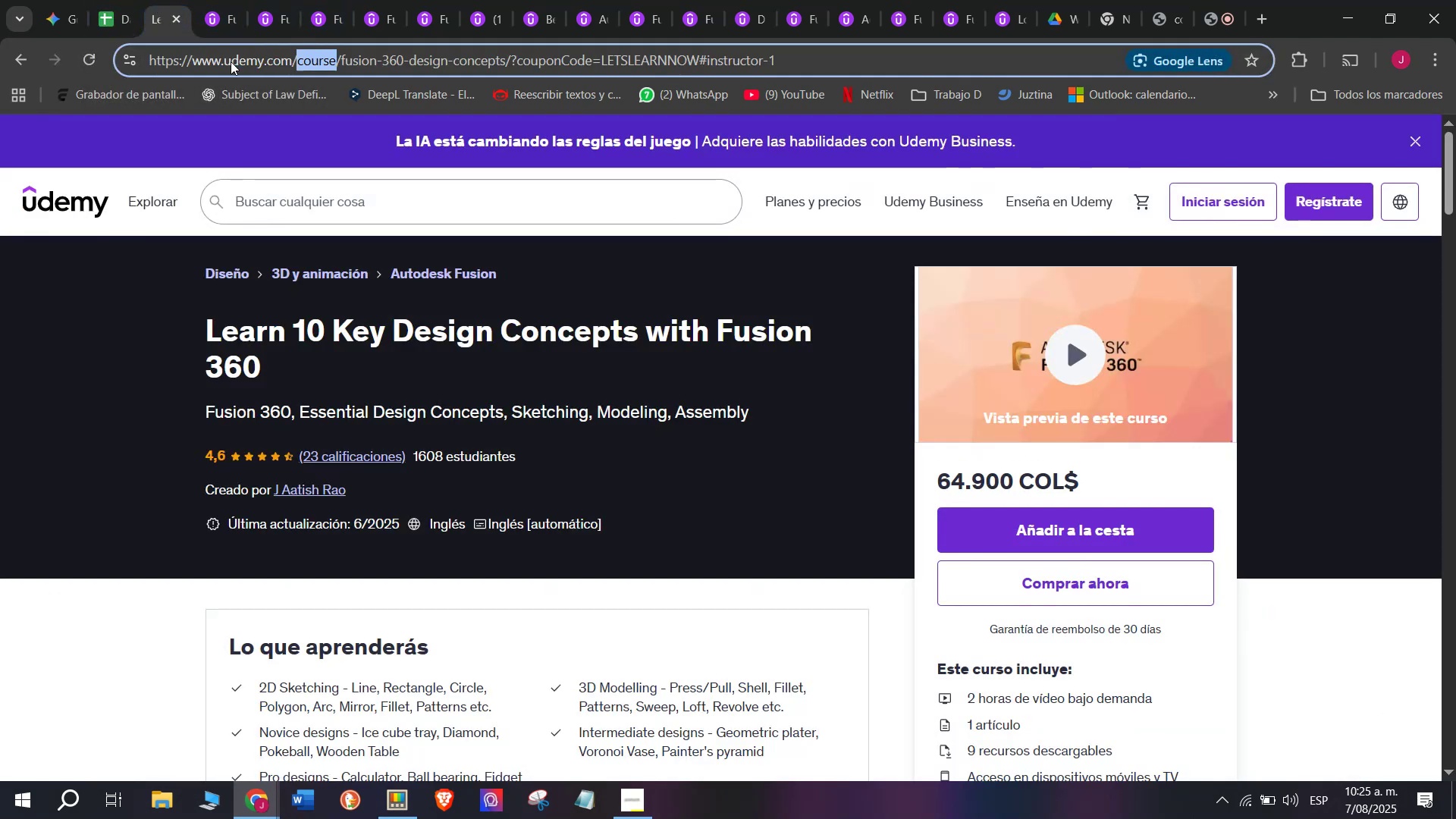 
key(Break)
 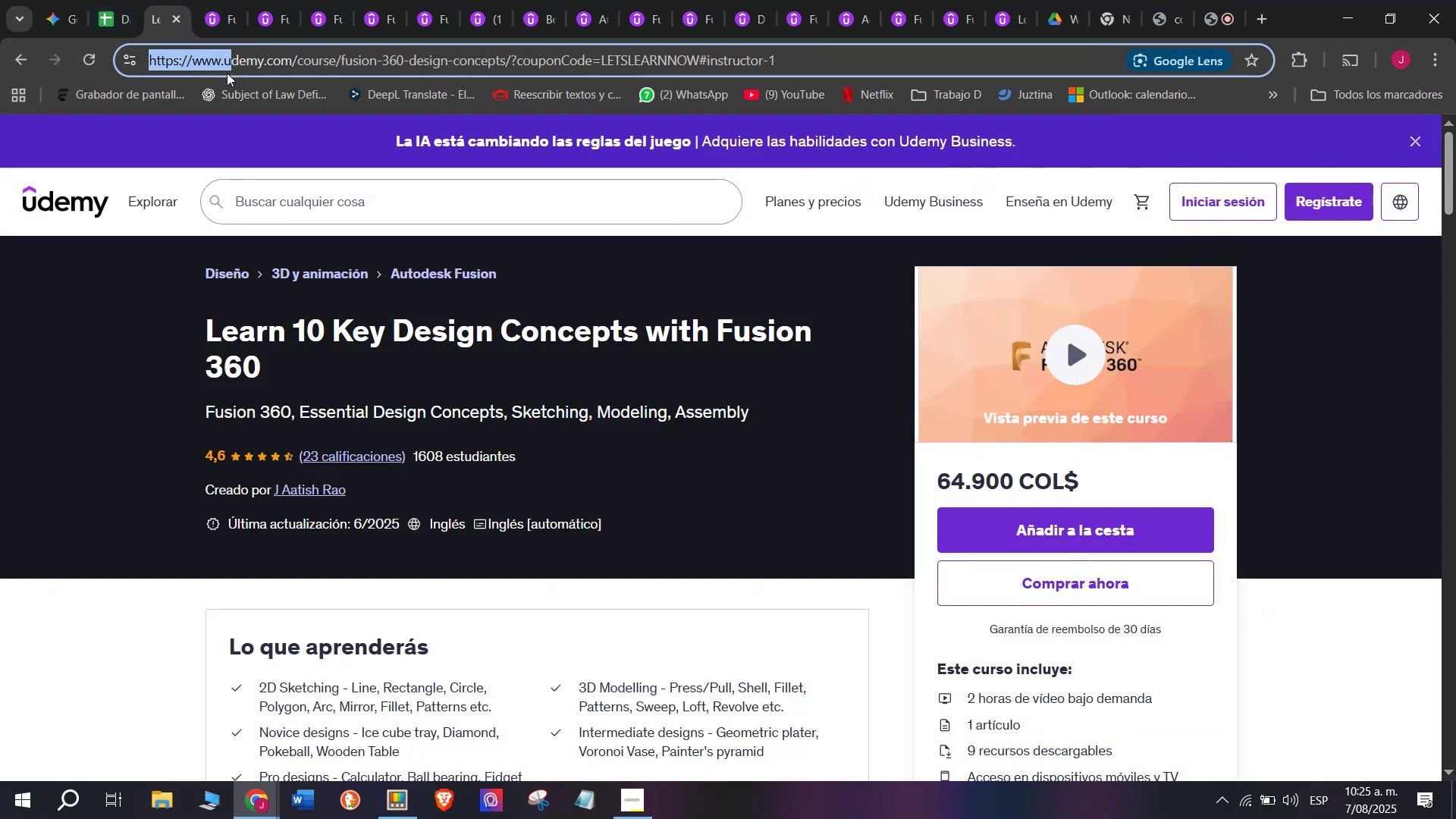 
key(Control+ControlLeft)
 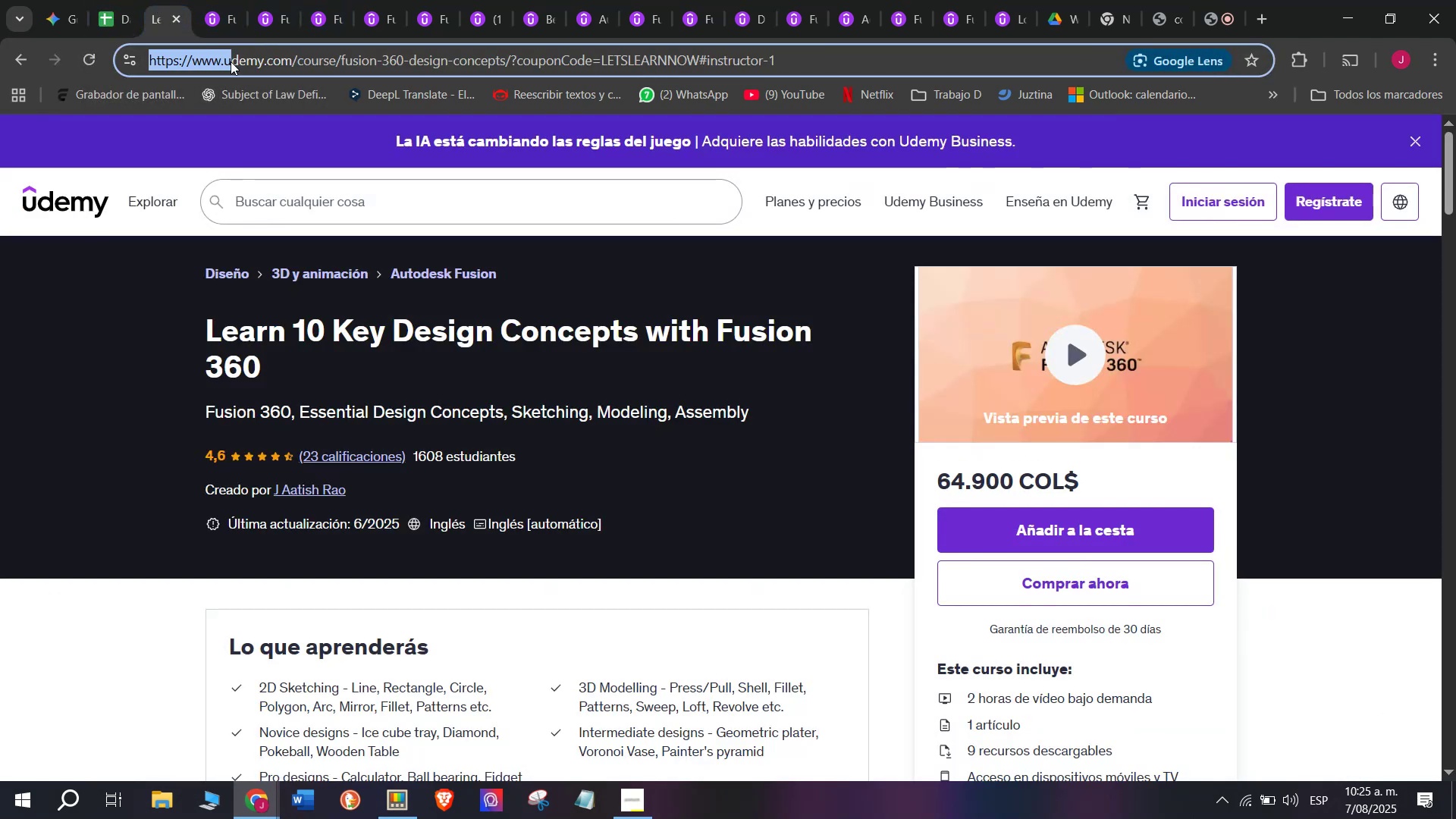 
key(Control+C)
 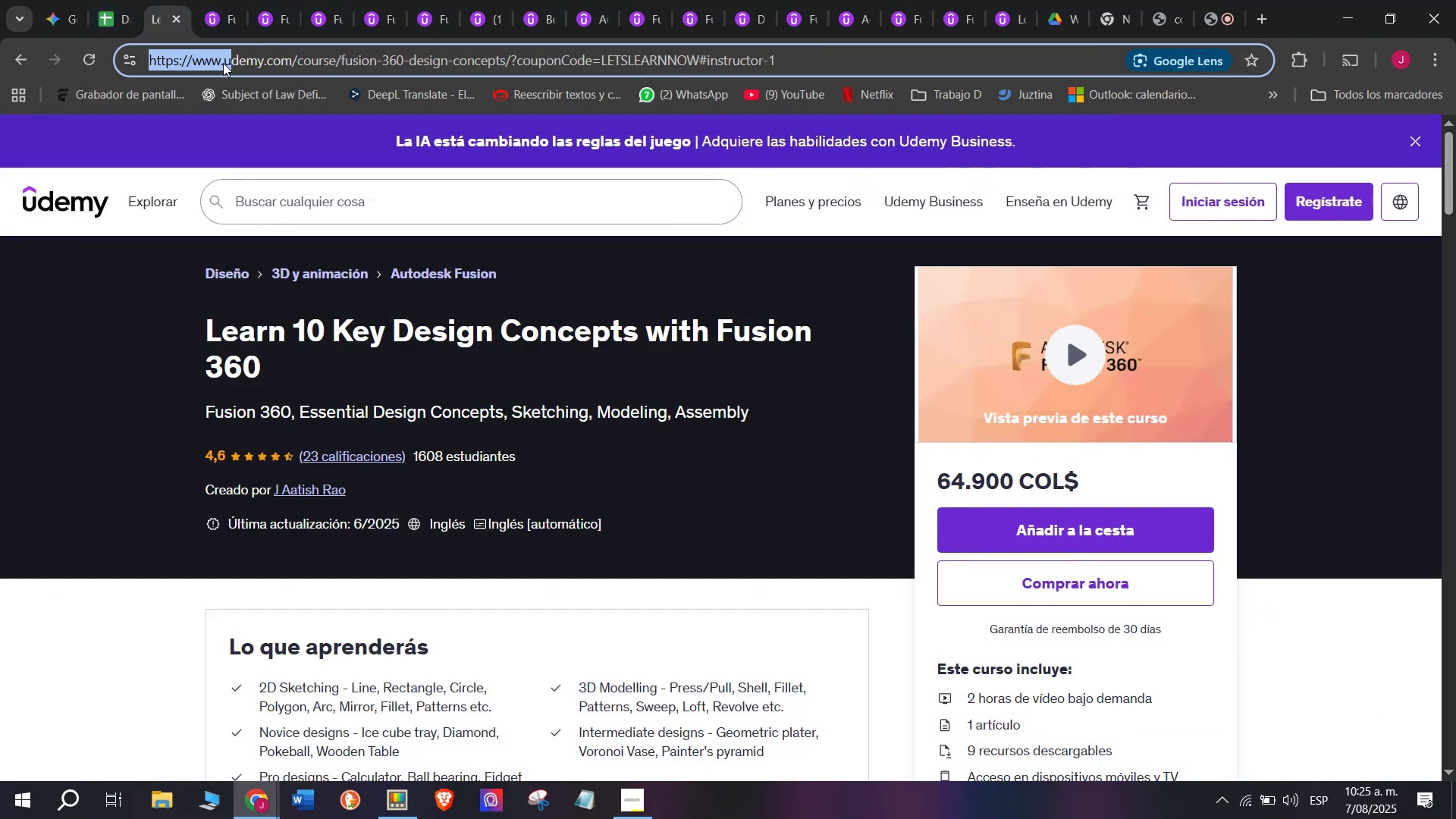 
double_click([221, 61])
 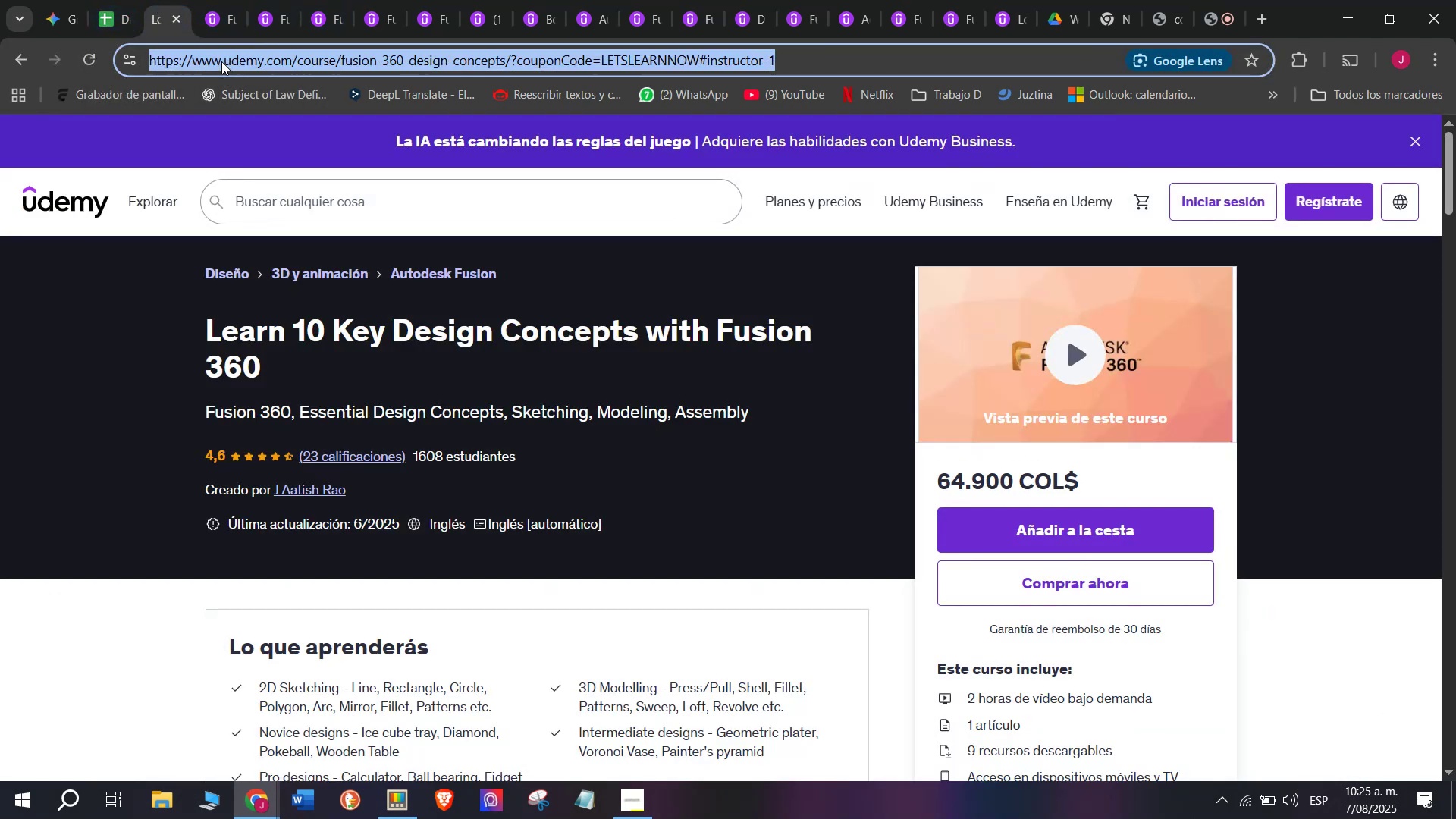 
triple_click([221, 61])
 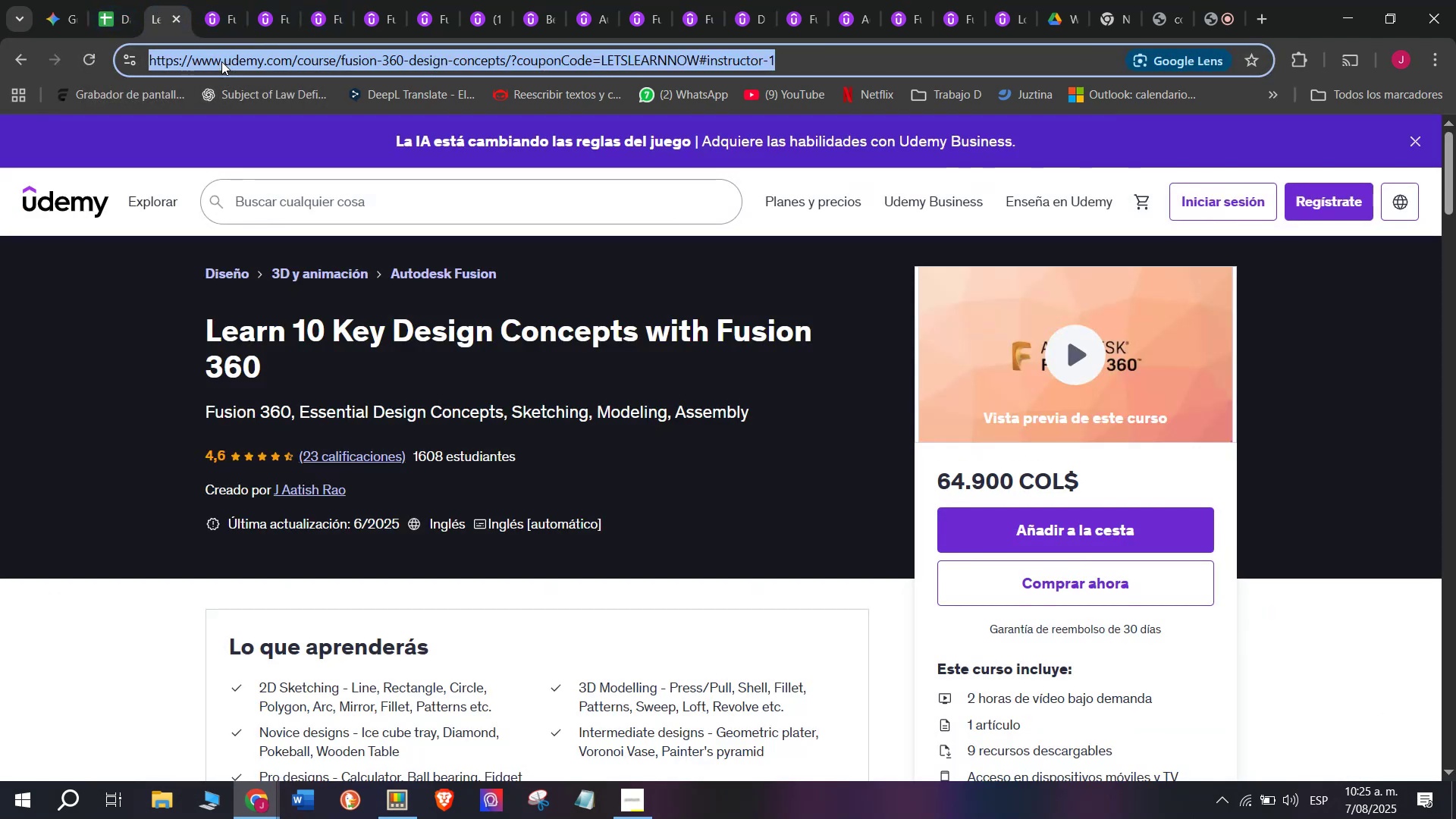 
key(Break)
 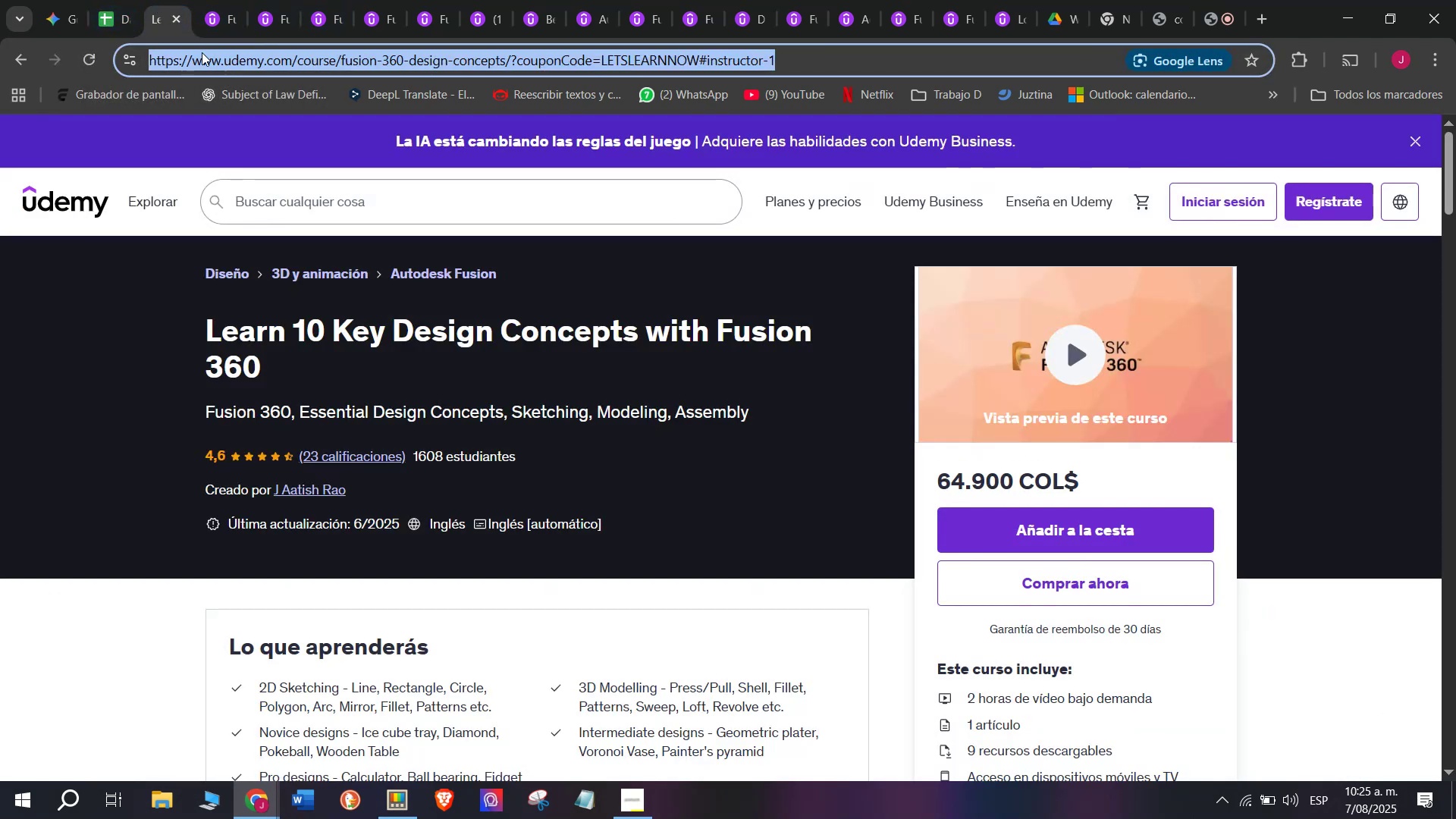 
key(Control+ControlLeft)
 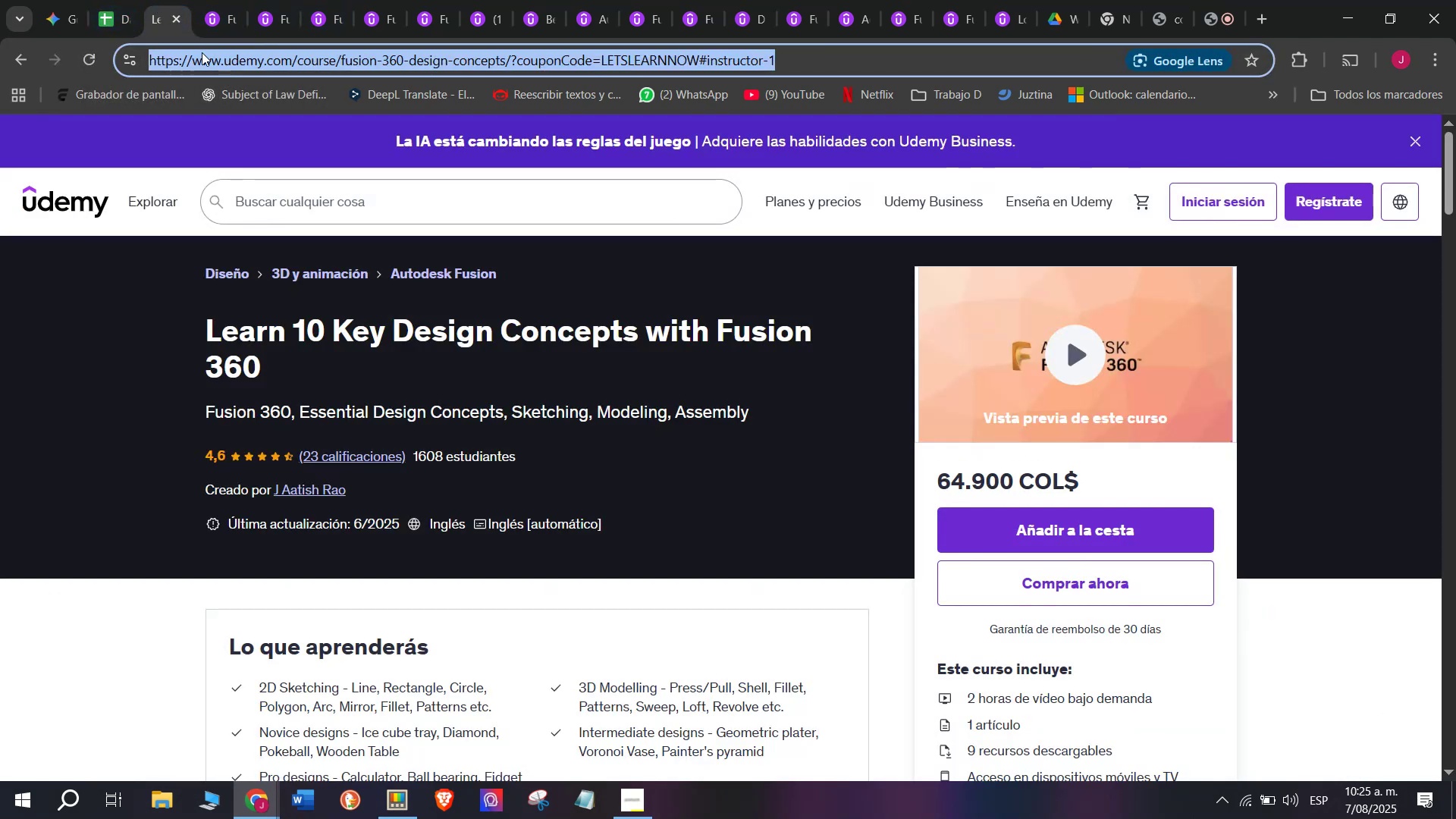 
key(Control+C)
 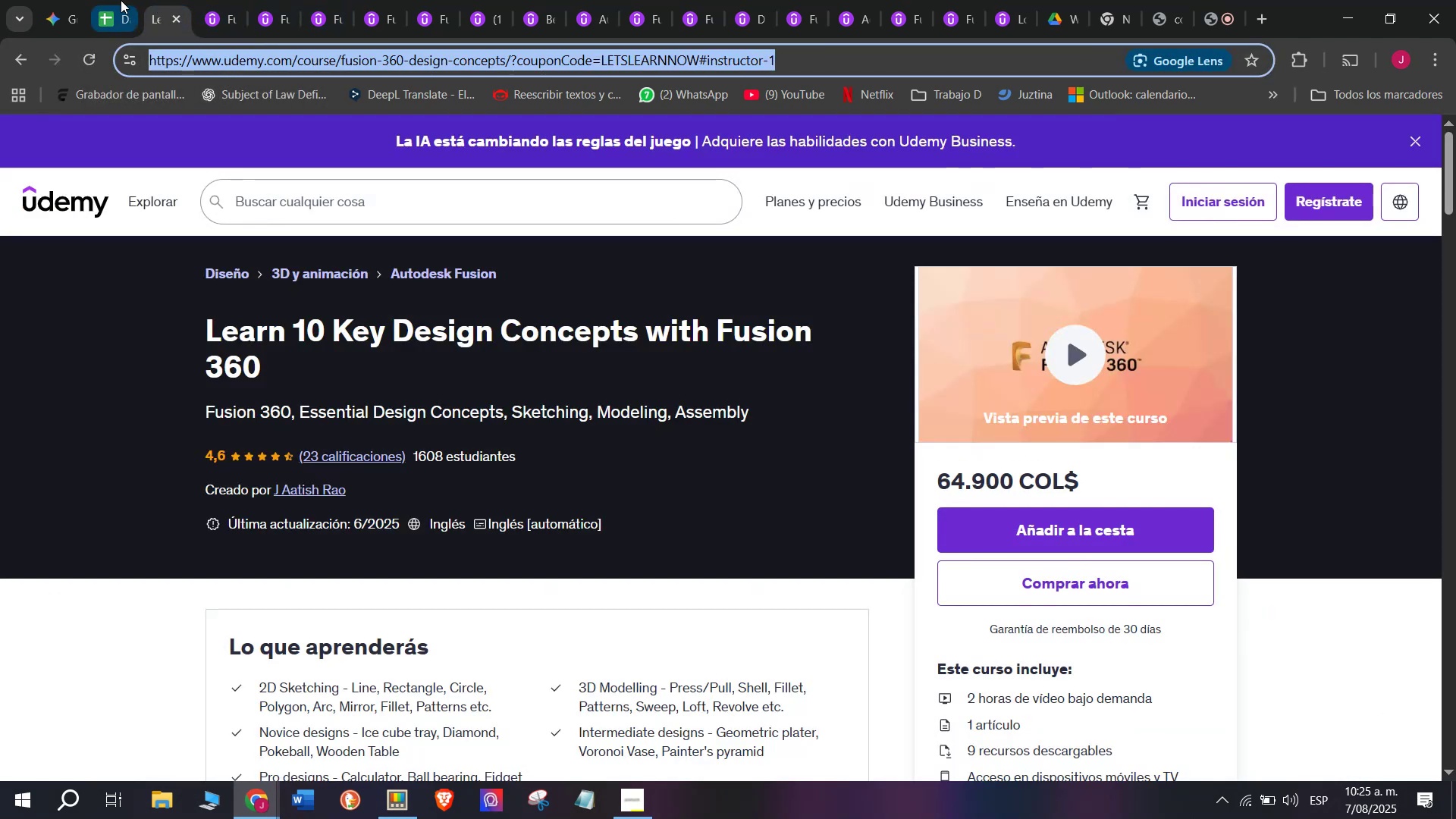 
triple_click([121, 0])
 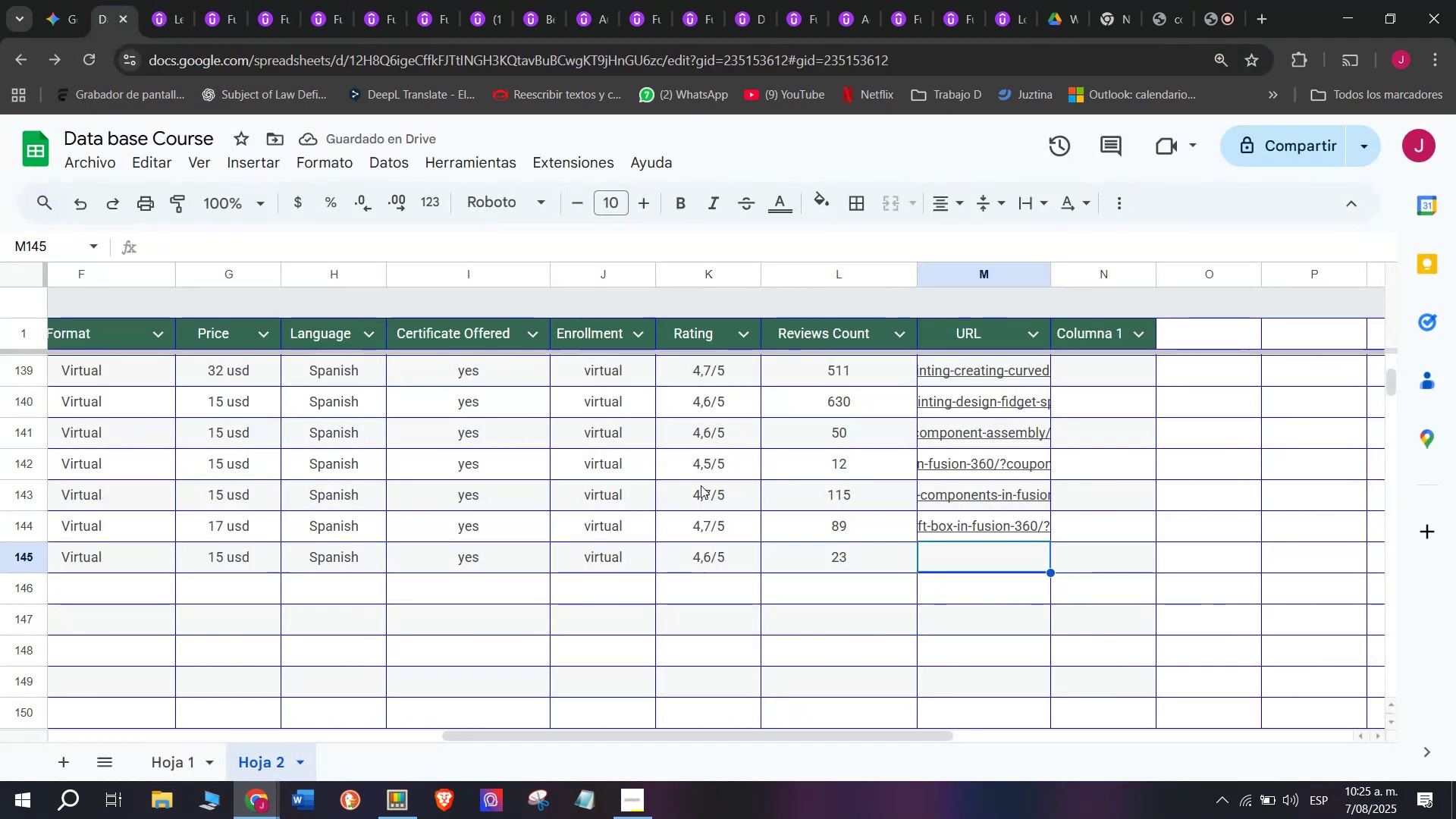 
key(Z)
 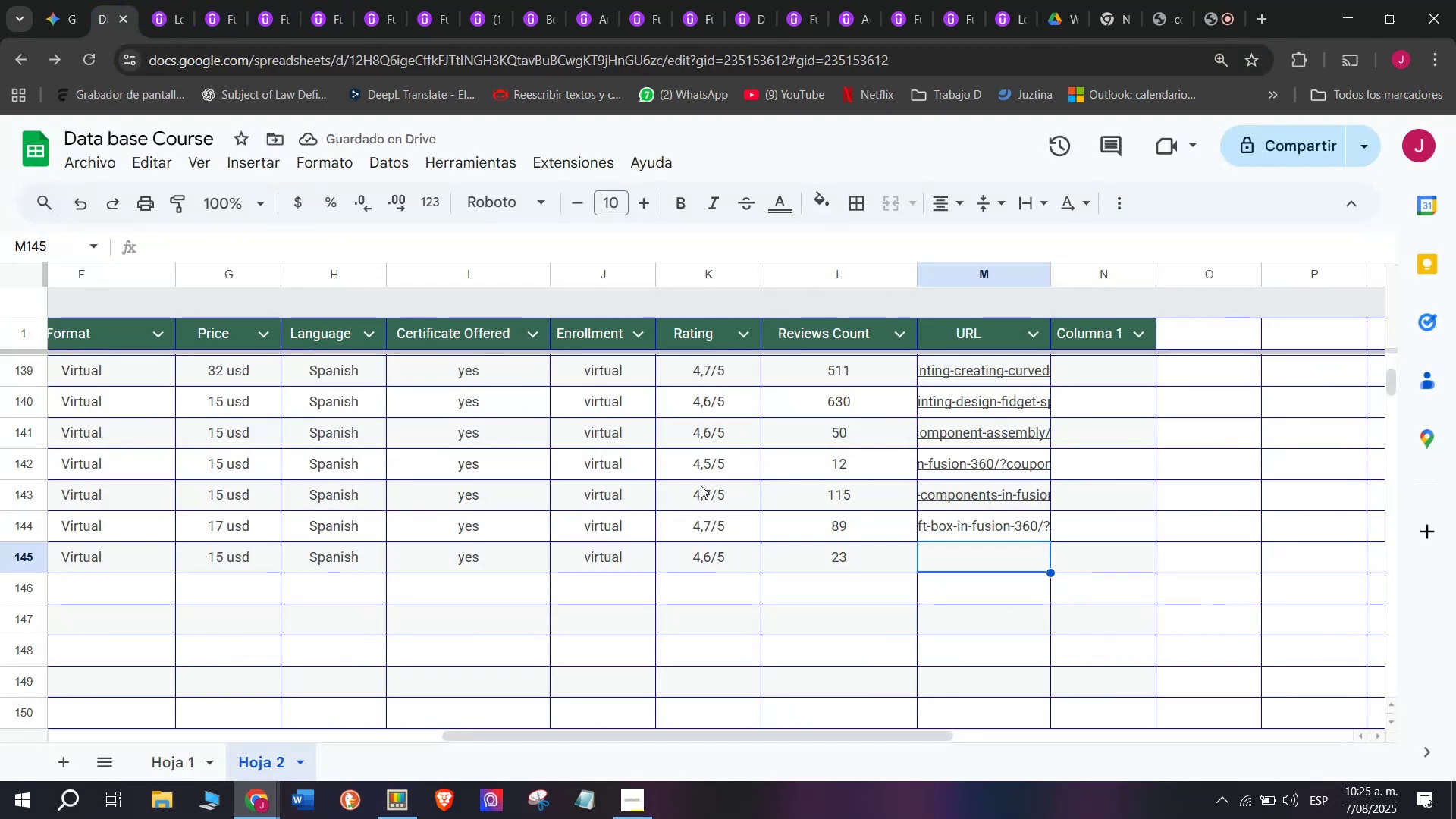 
key(Control+ControlLeft)
 